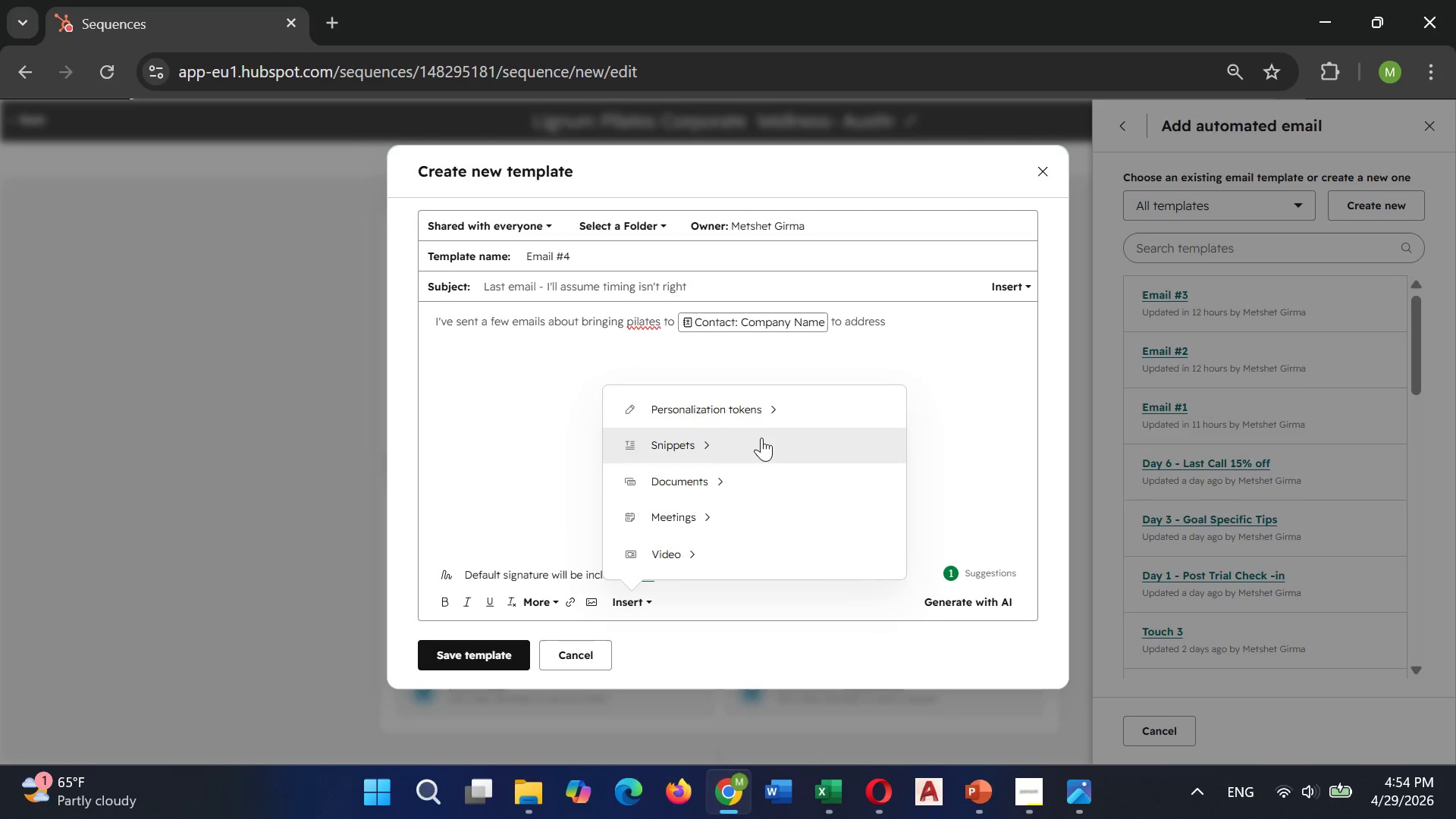 
left_click([754, 413])
 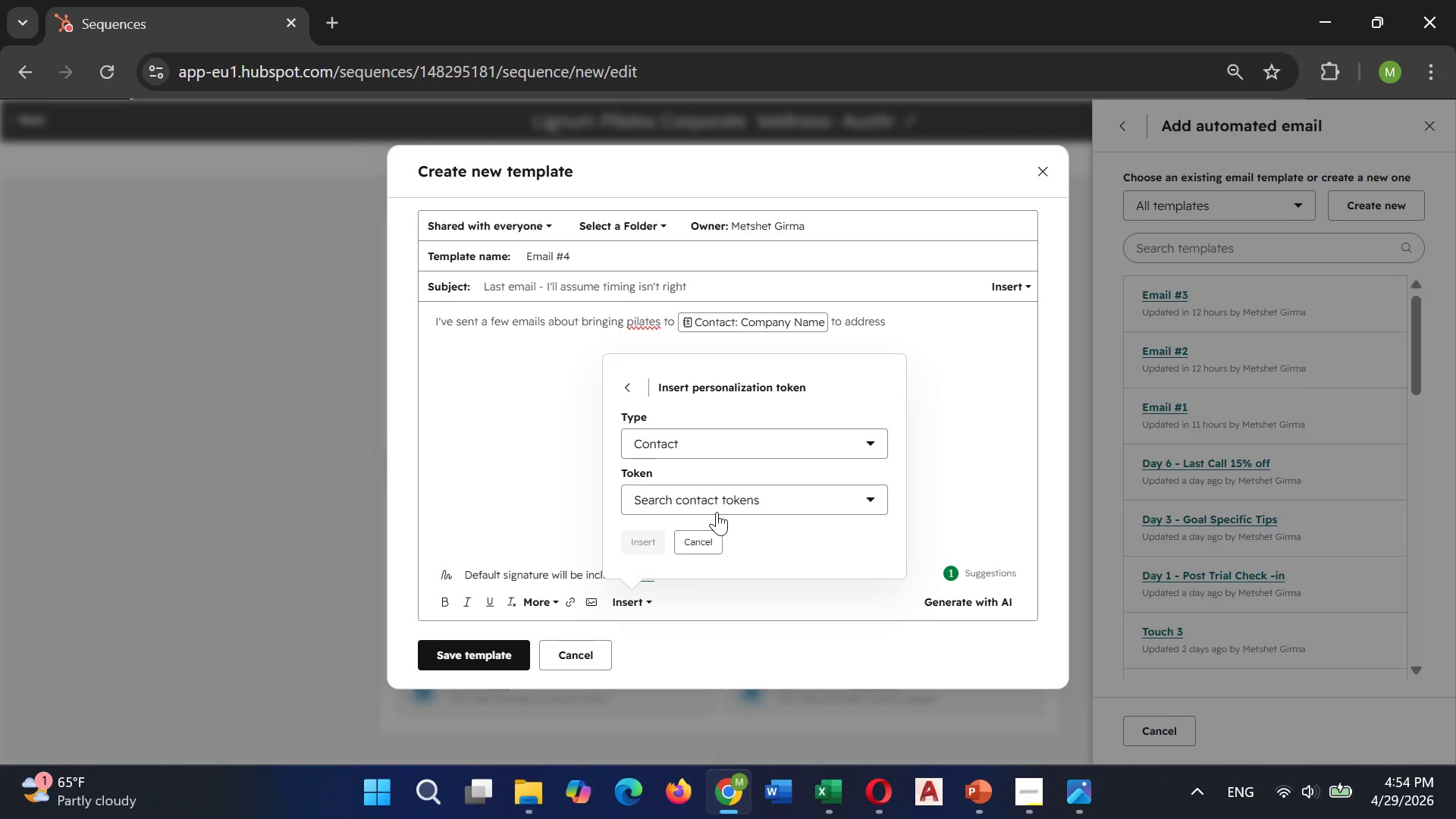 
left_click([717, 505])
 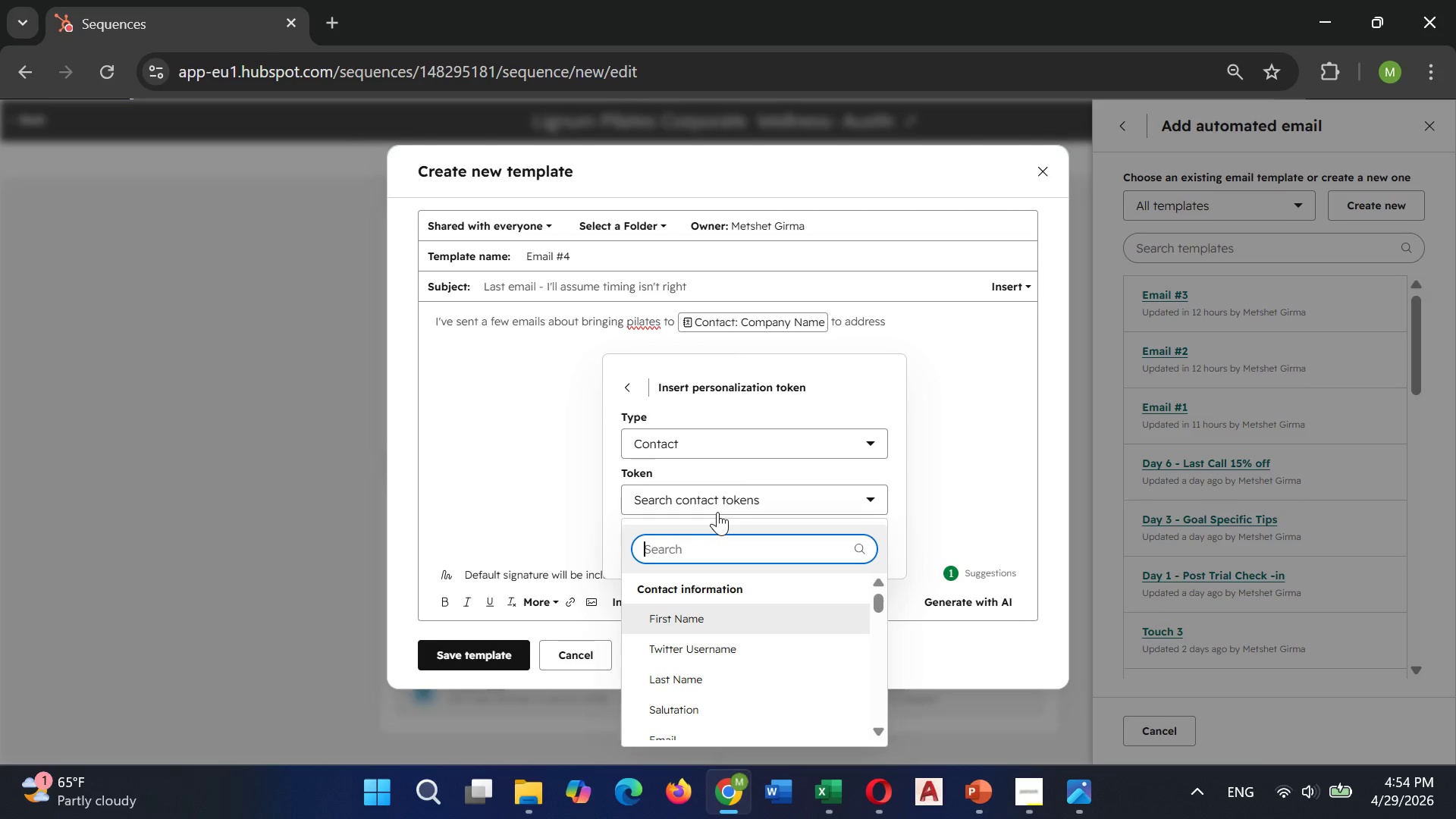 
type(primary)
 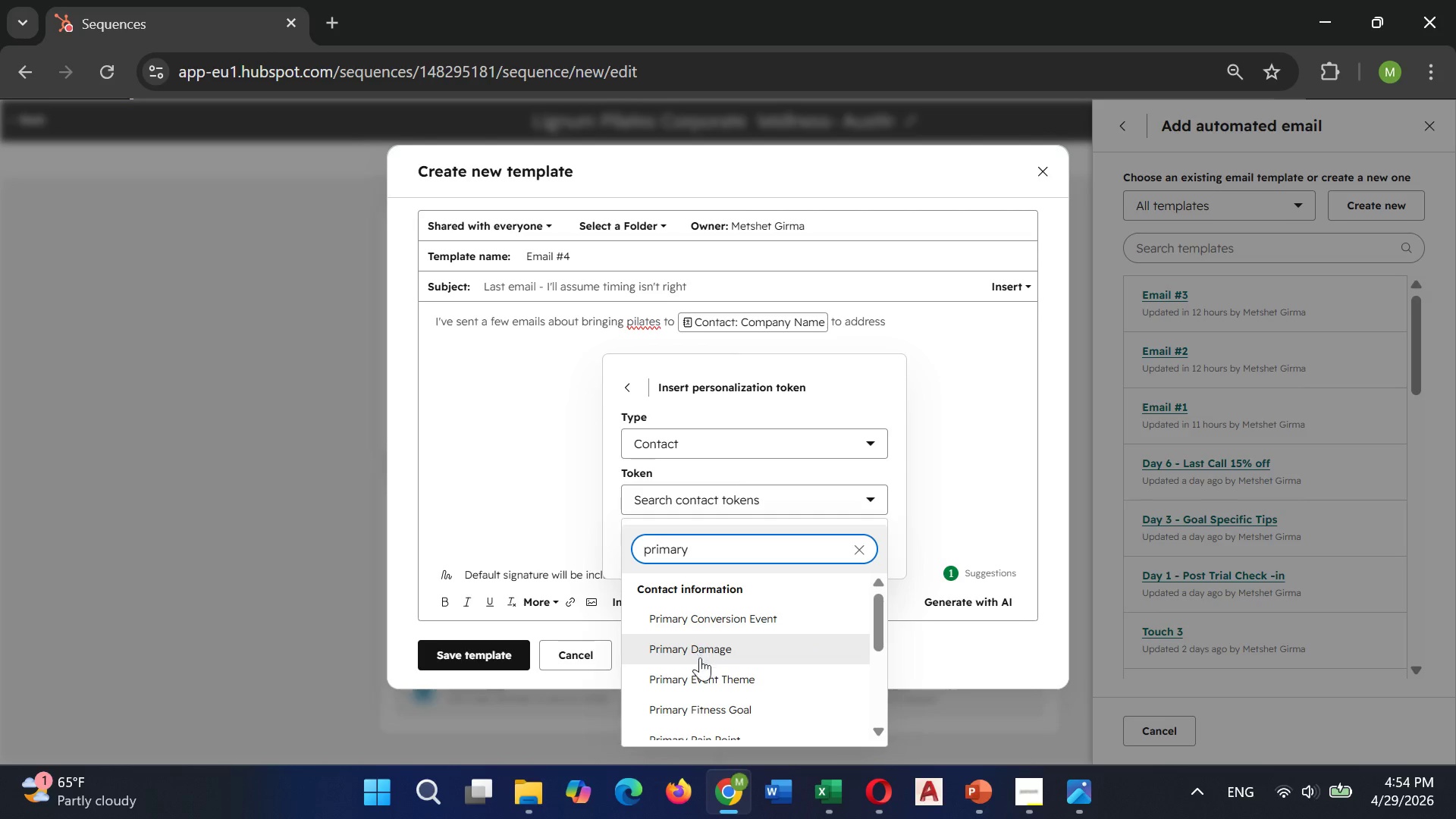 
scroll: coordinate [712, 710], scroll_direction: down, amount: 1.0
 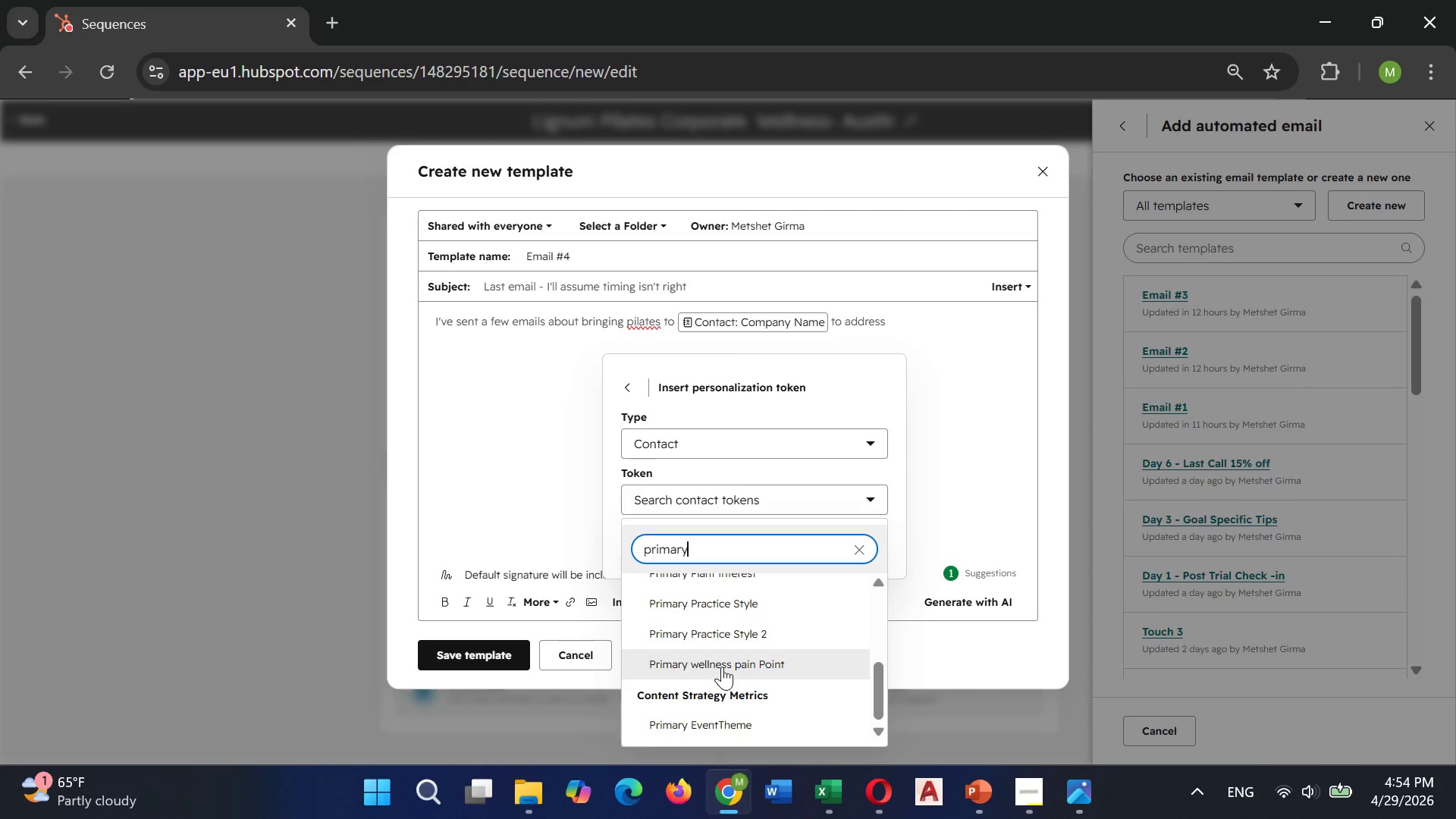 
left_click([722, 667])
 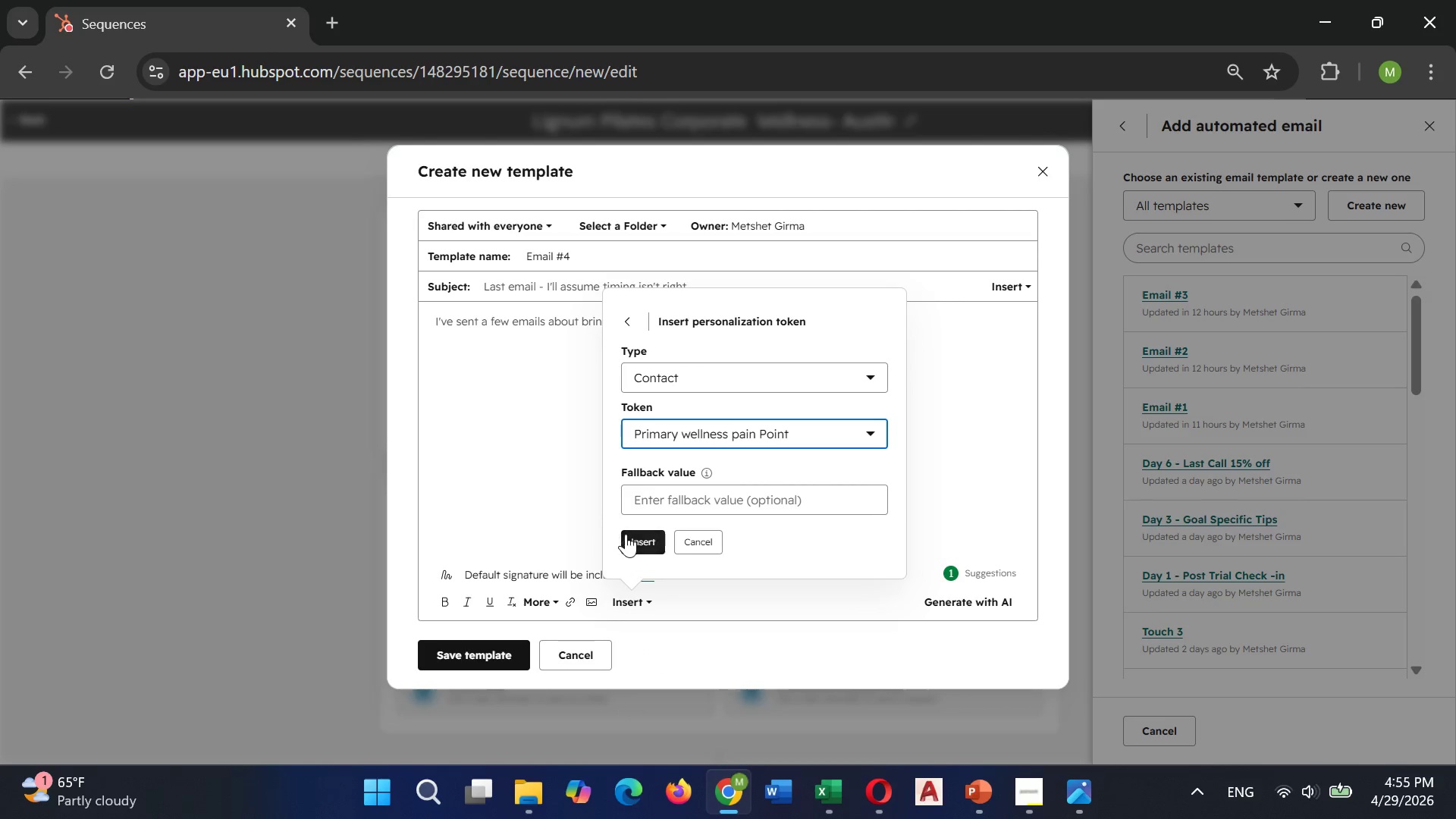 
left_click([641, 545])
 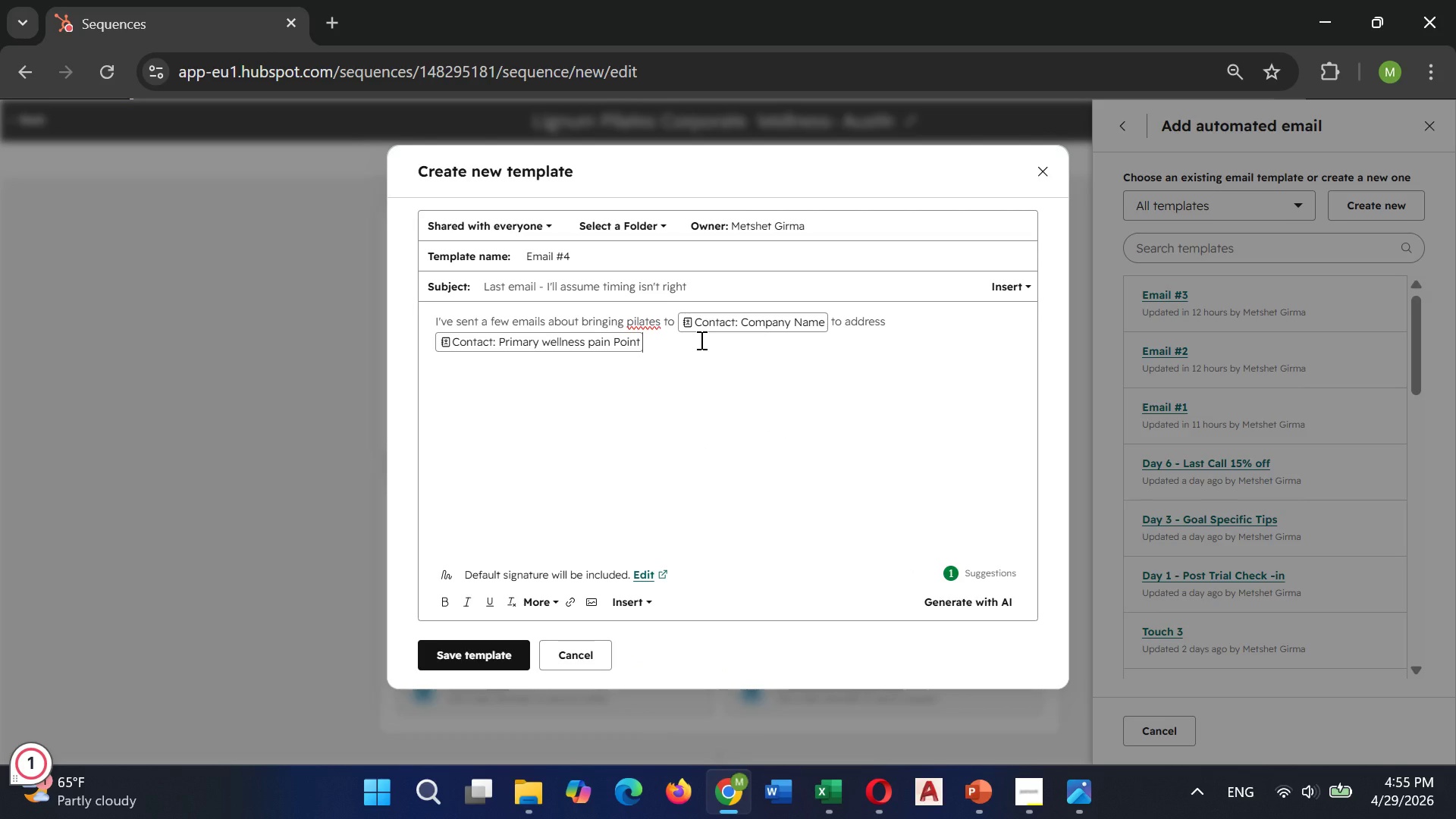 
key(Period)
 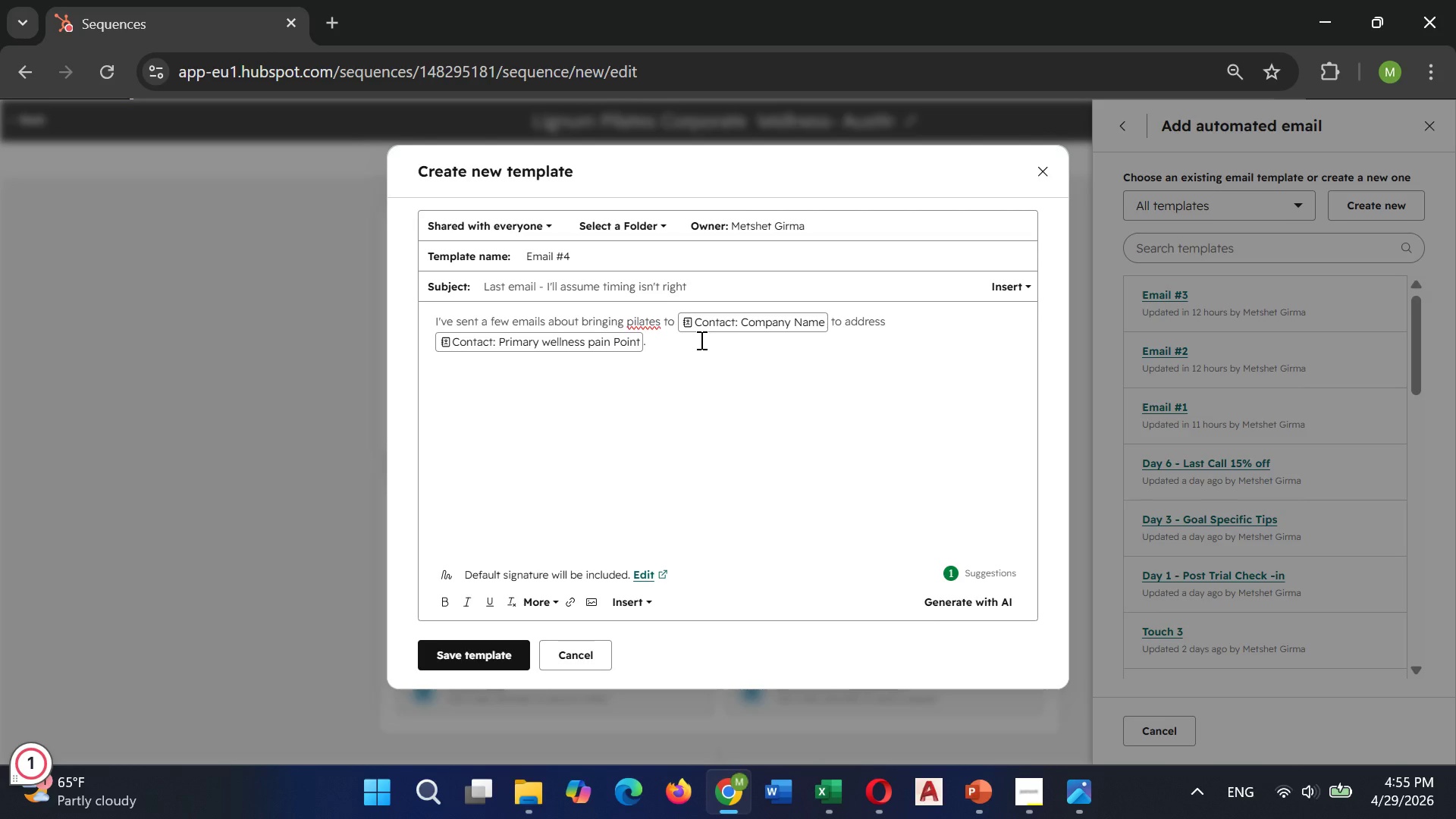 
wait(6.45)
 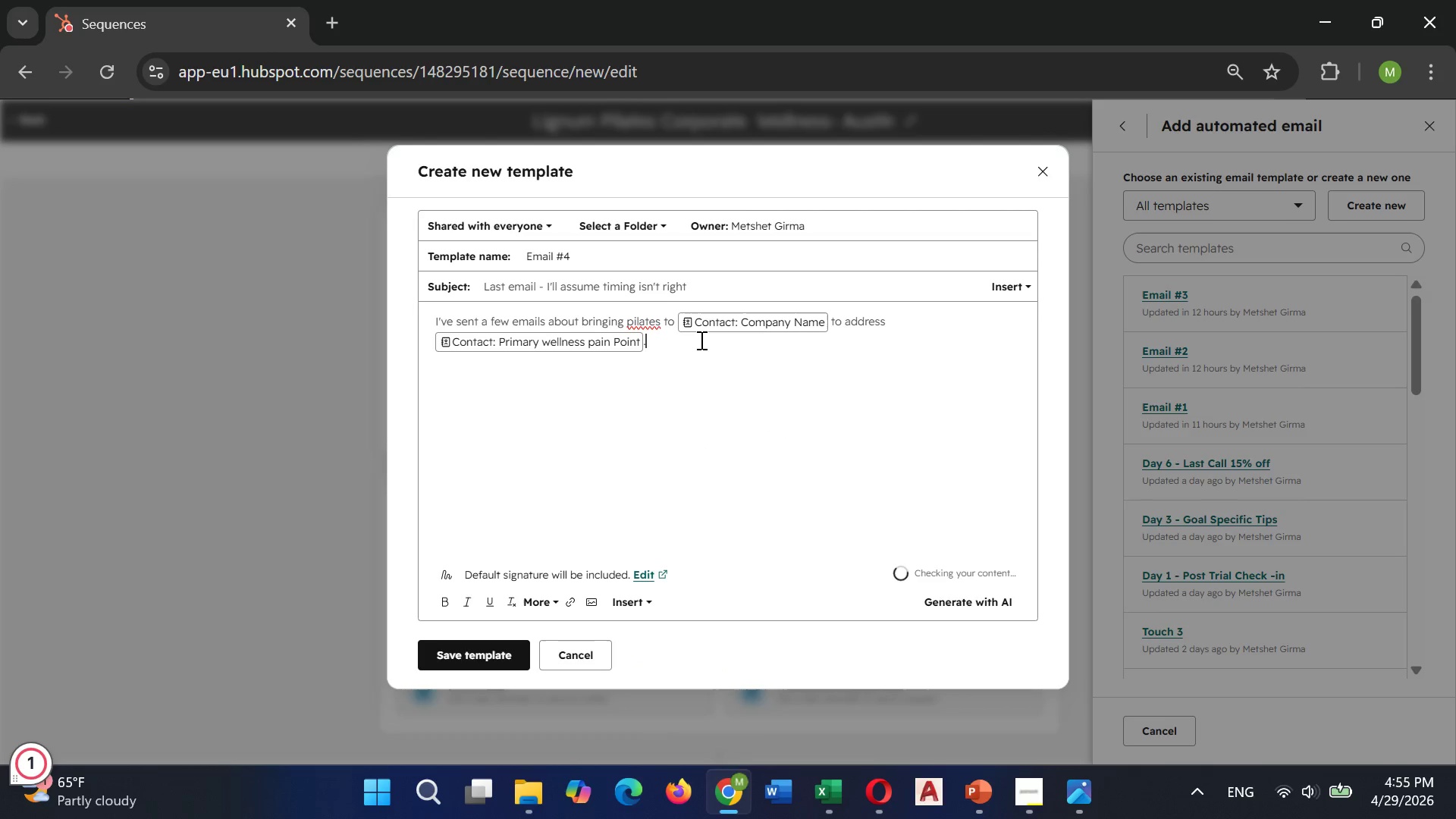 
key(Enter)
 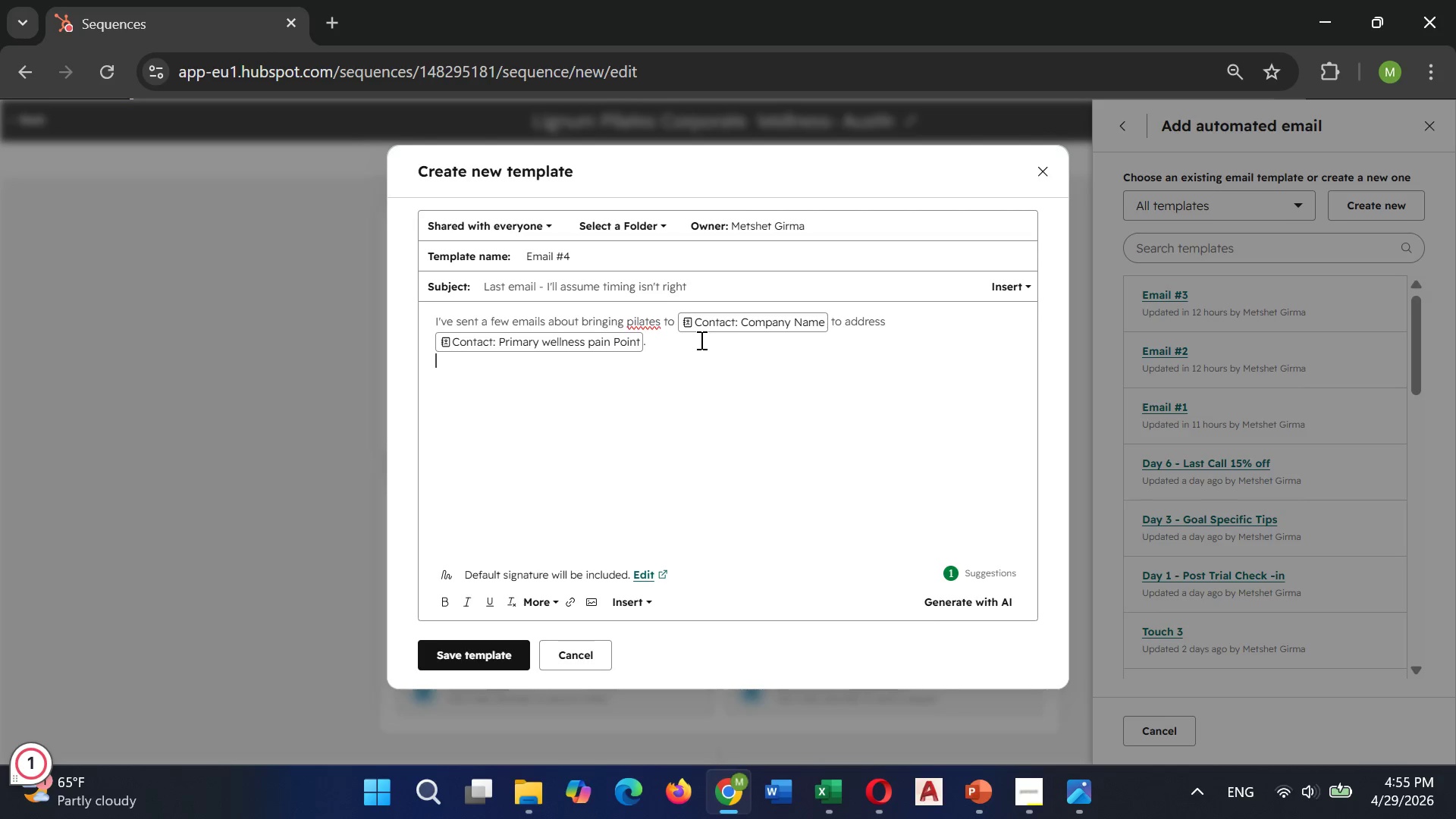 
type(If timing)
 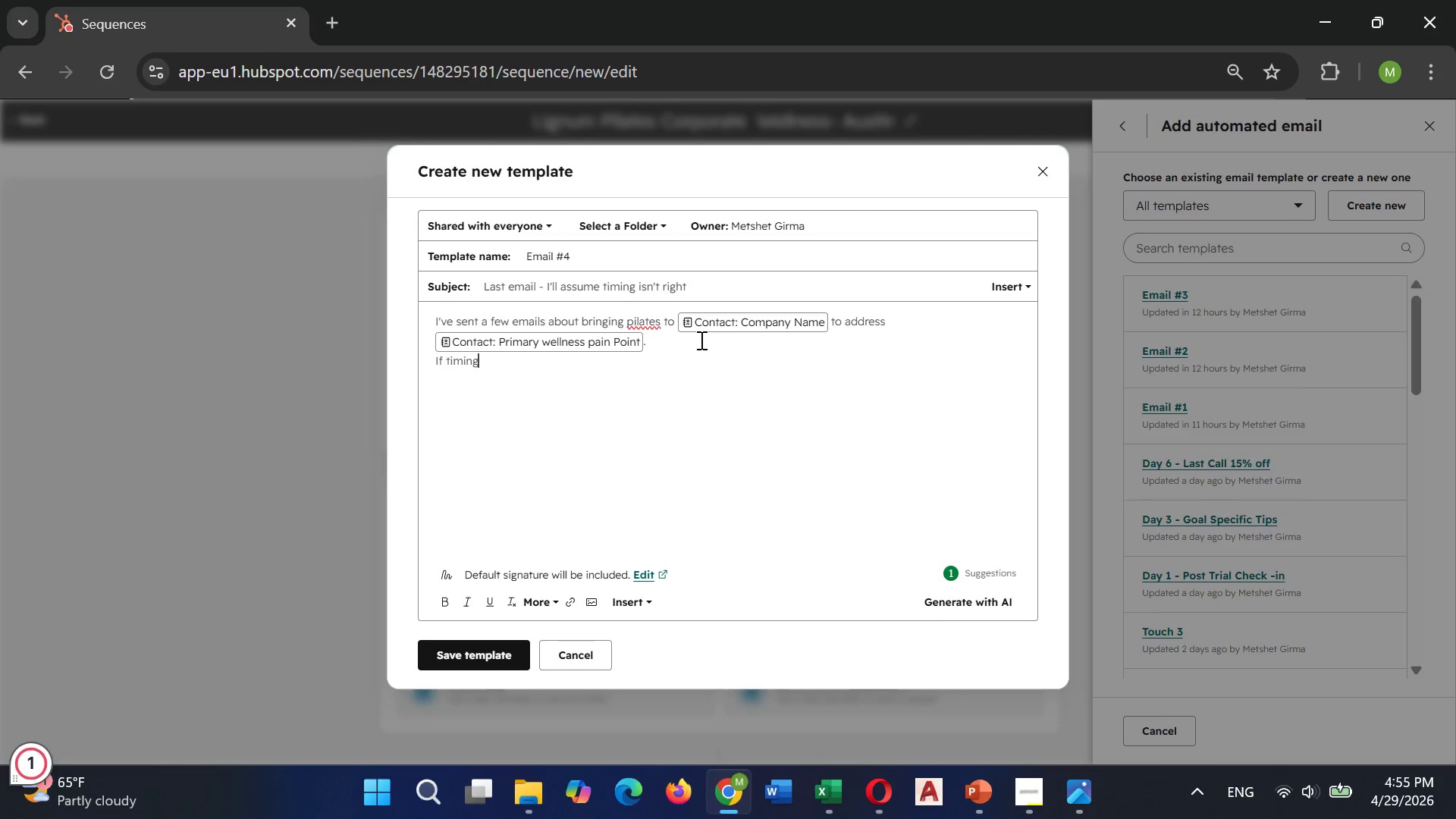 
type( isn't right )
 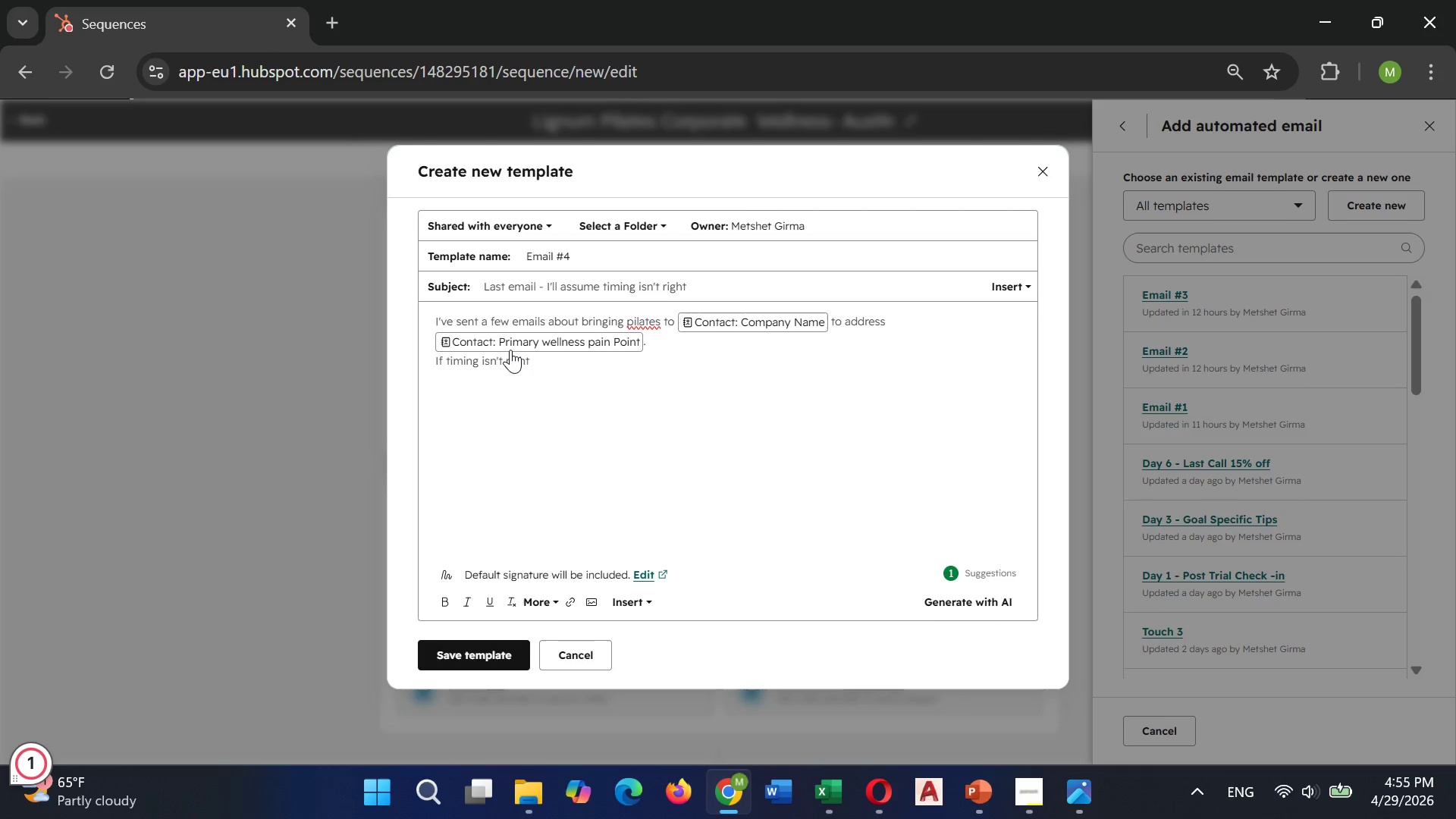 
left_click([508, 355])
 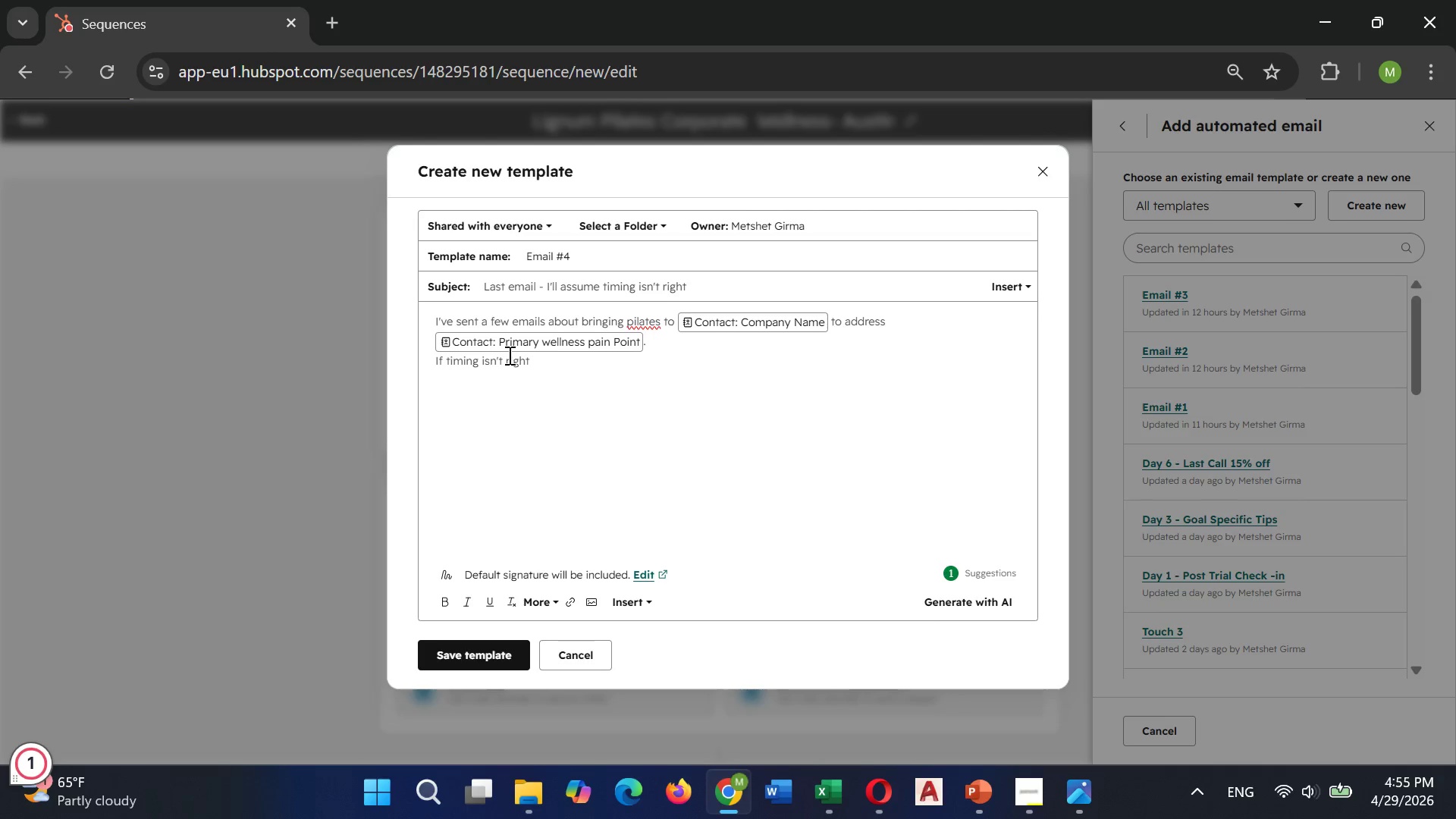 
key(ArrowLeft)
 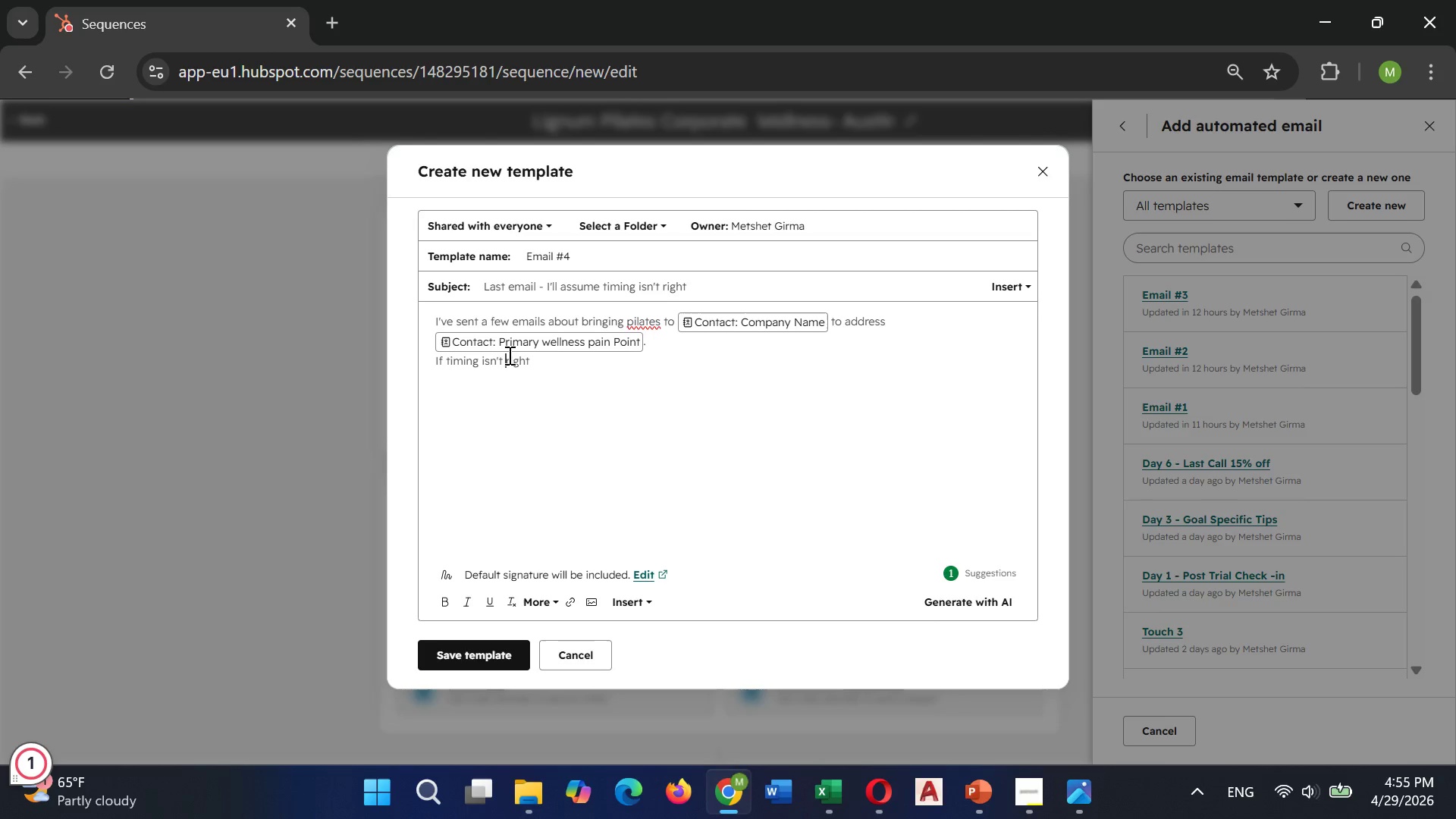 
key(Space)
 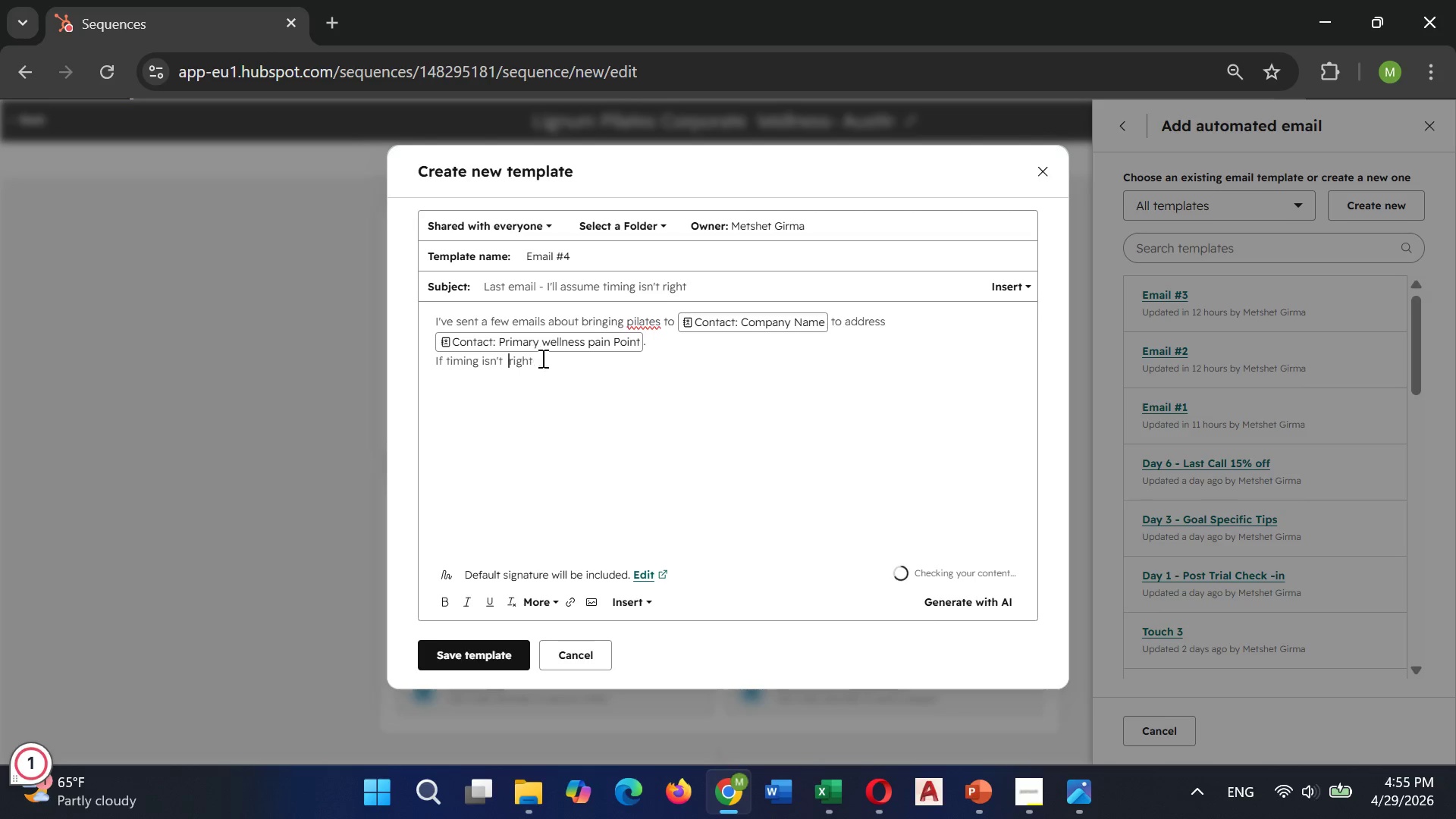 
left_click([543, 358])
 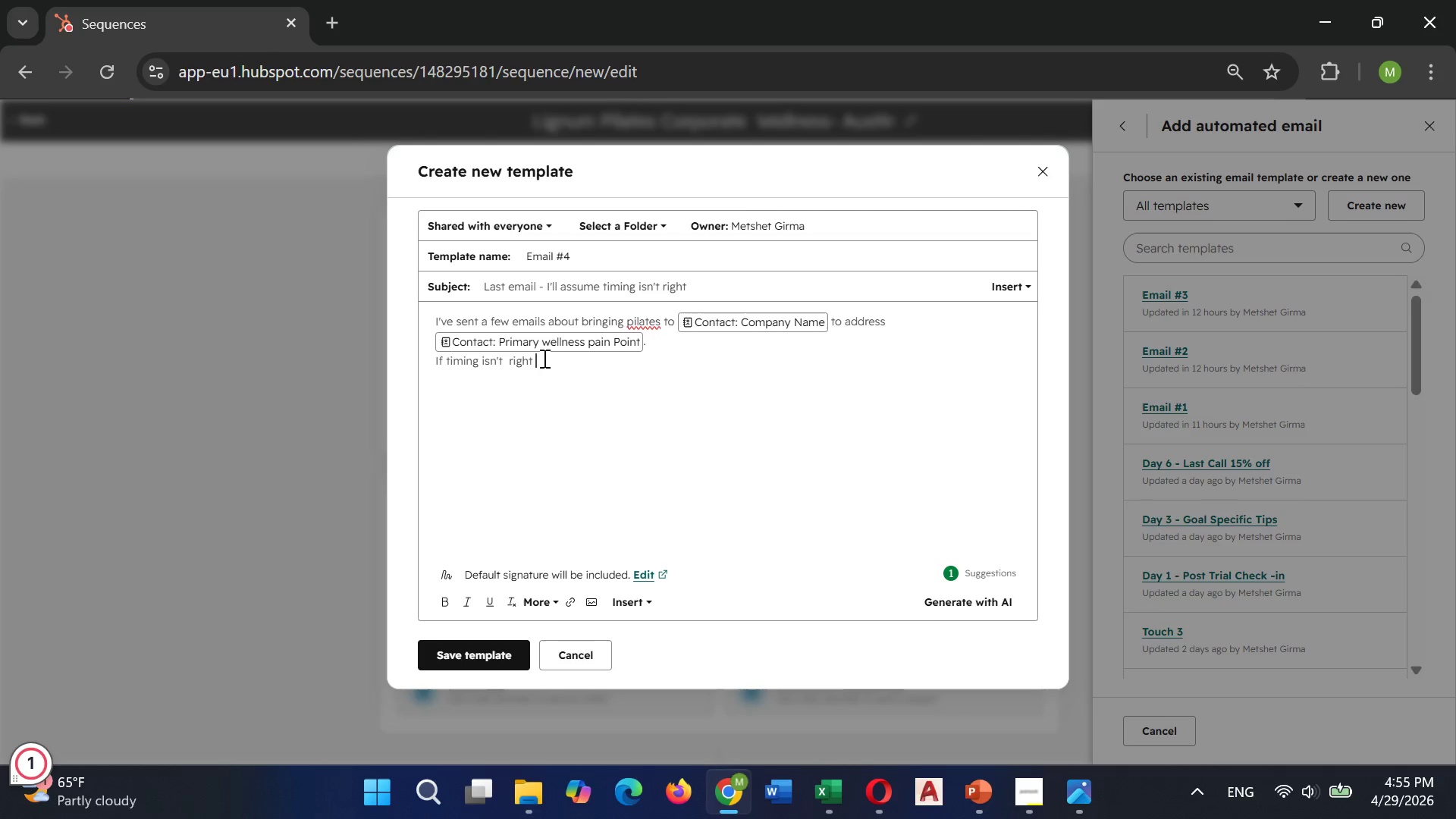 
type( now)
 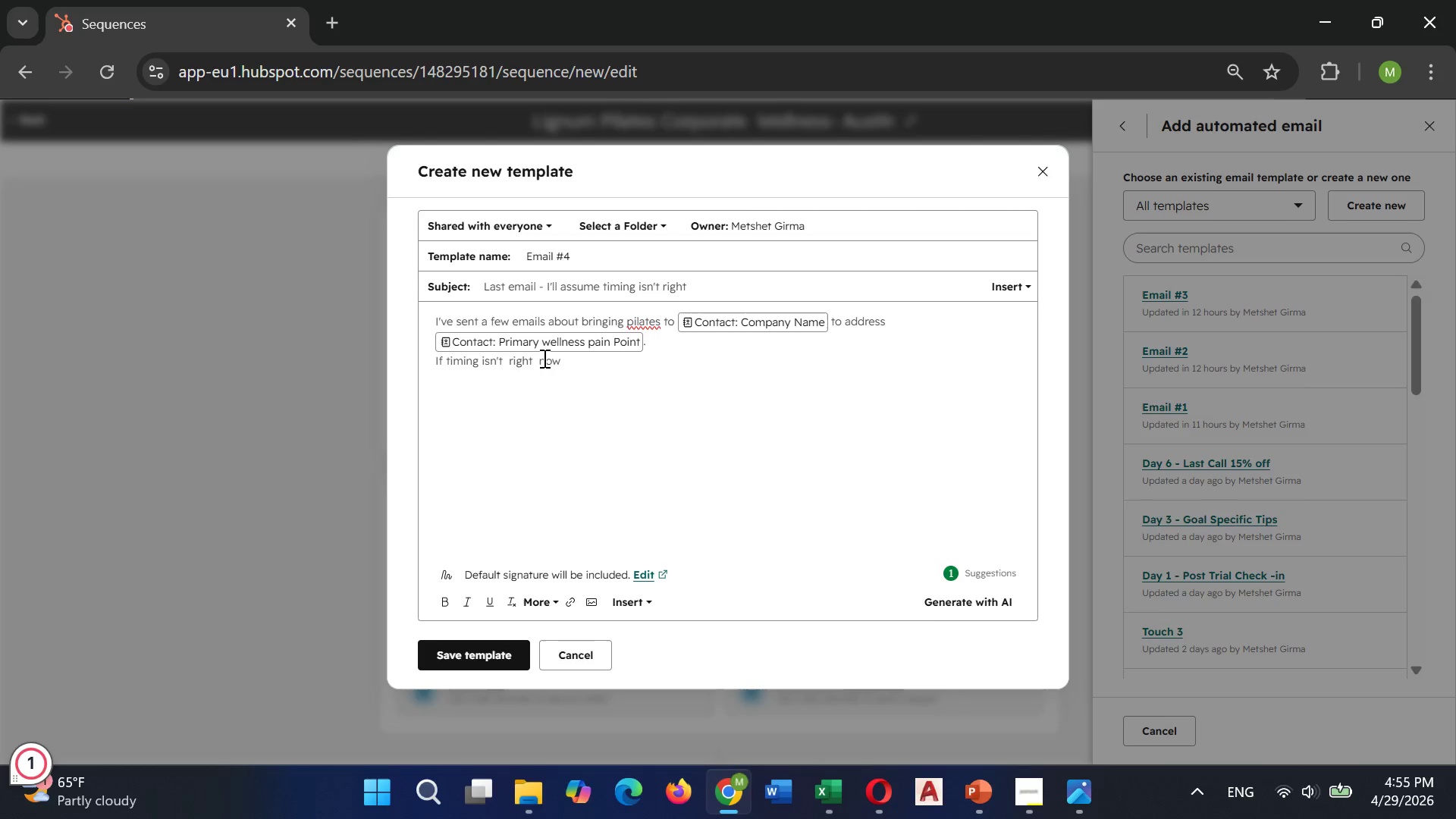 
type( -no problem.)
 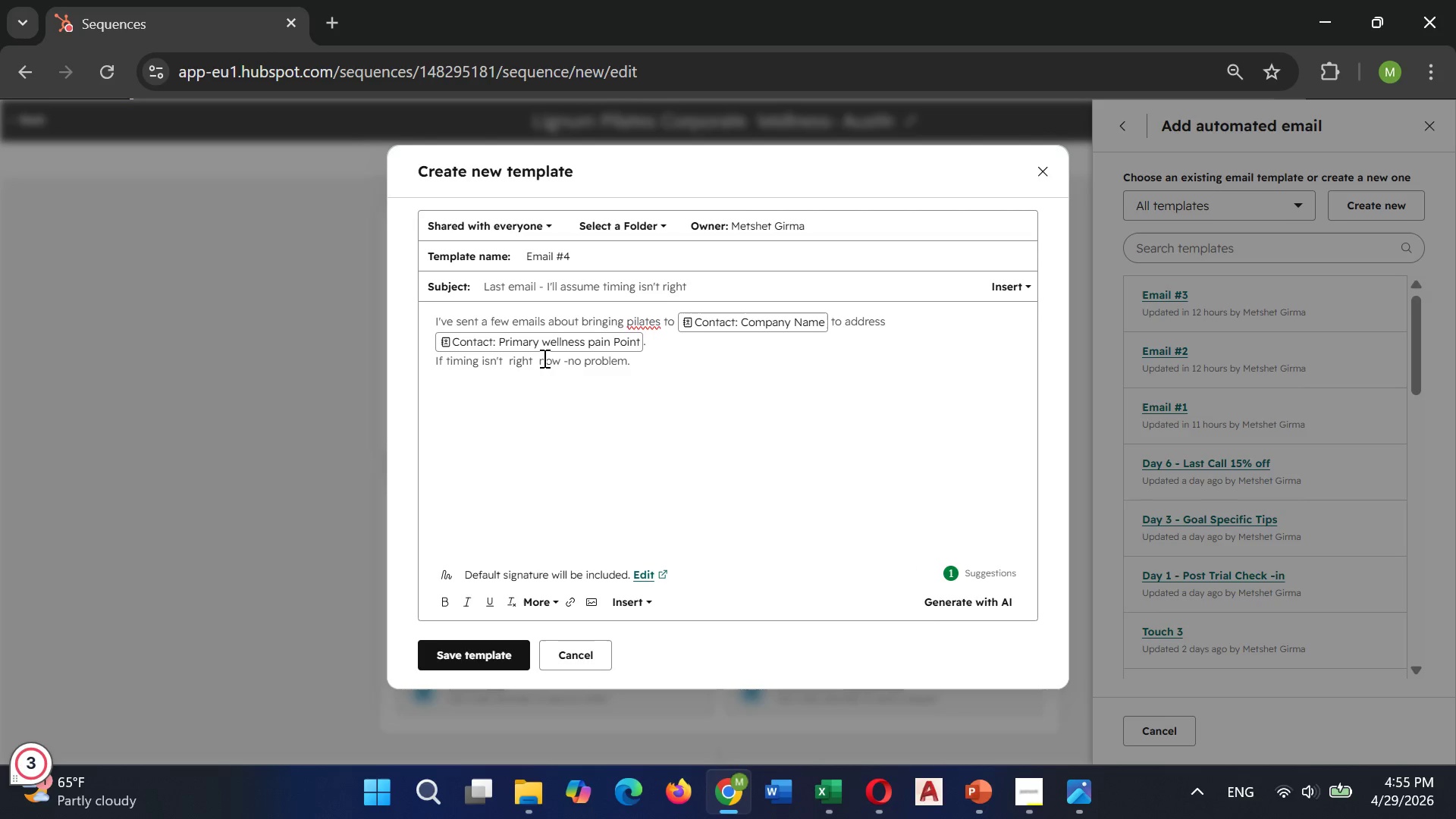 
key(Enter)
 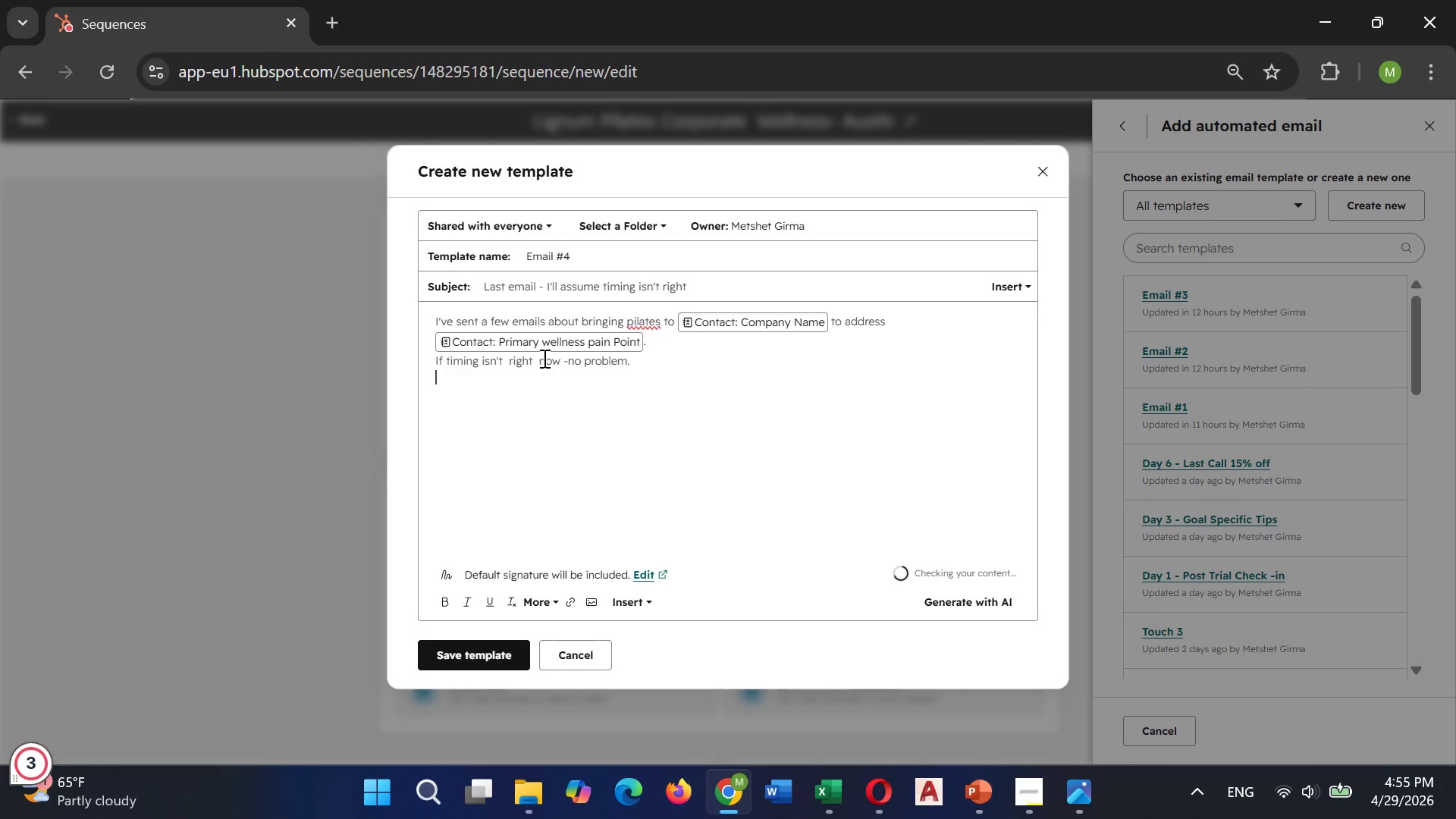 
key(Enter)
 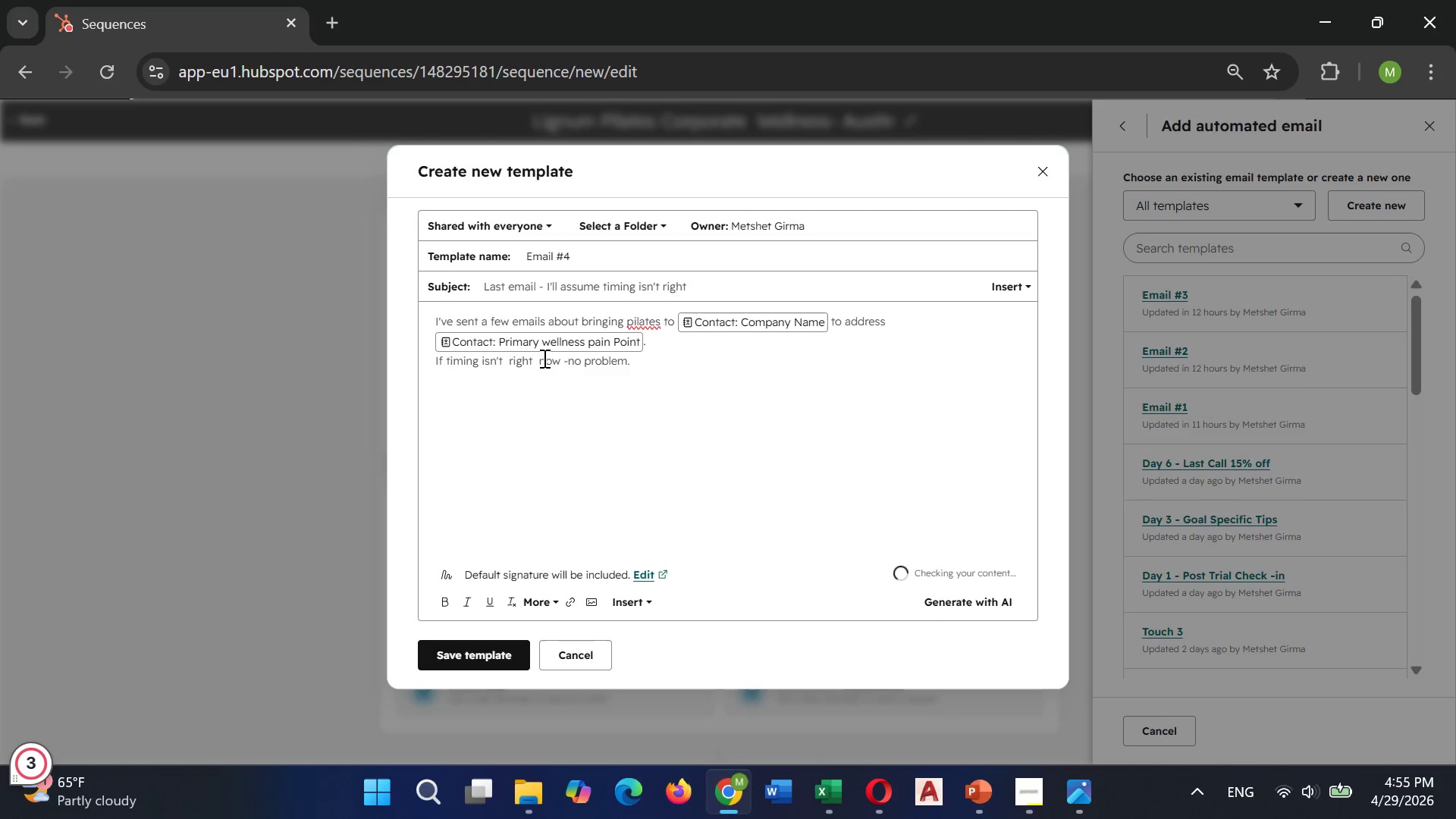 
type(I'm going to mark this as "not ready:)
key(Backspace)
type(" in my crm)
 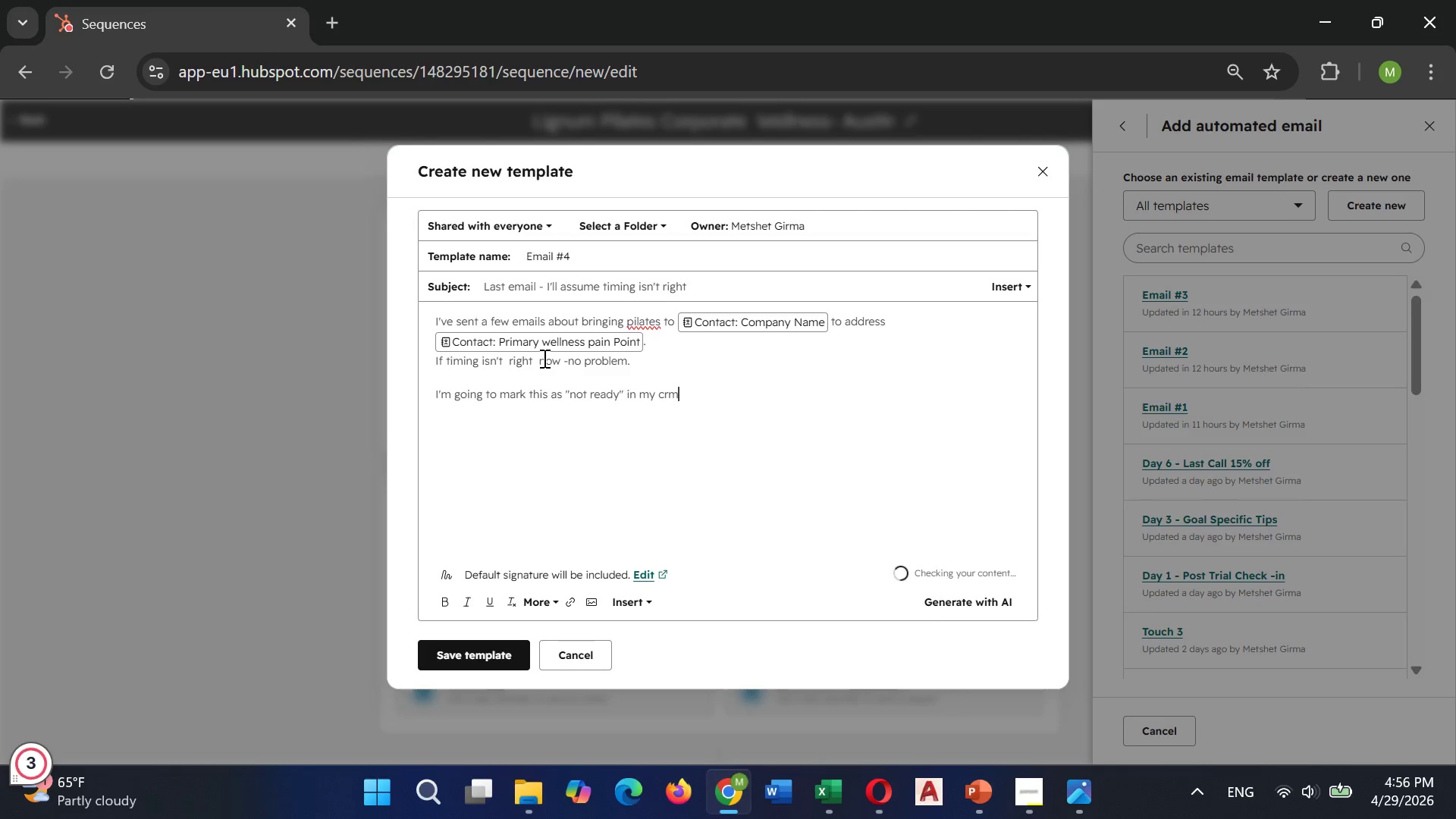 
wait(6.08)
 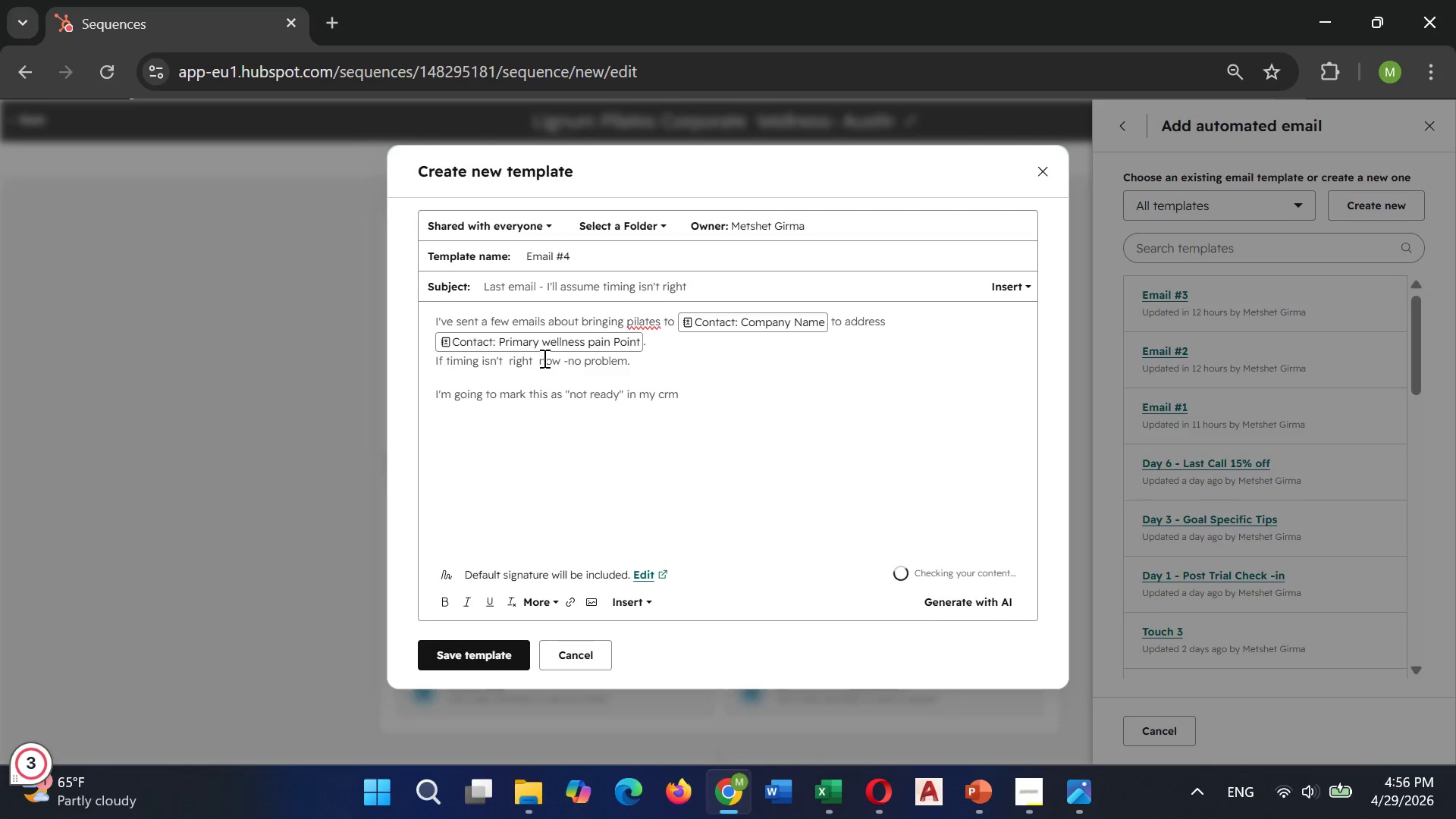 
key(Period)
 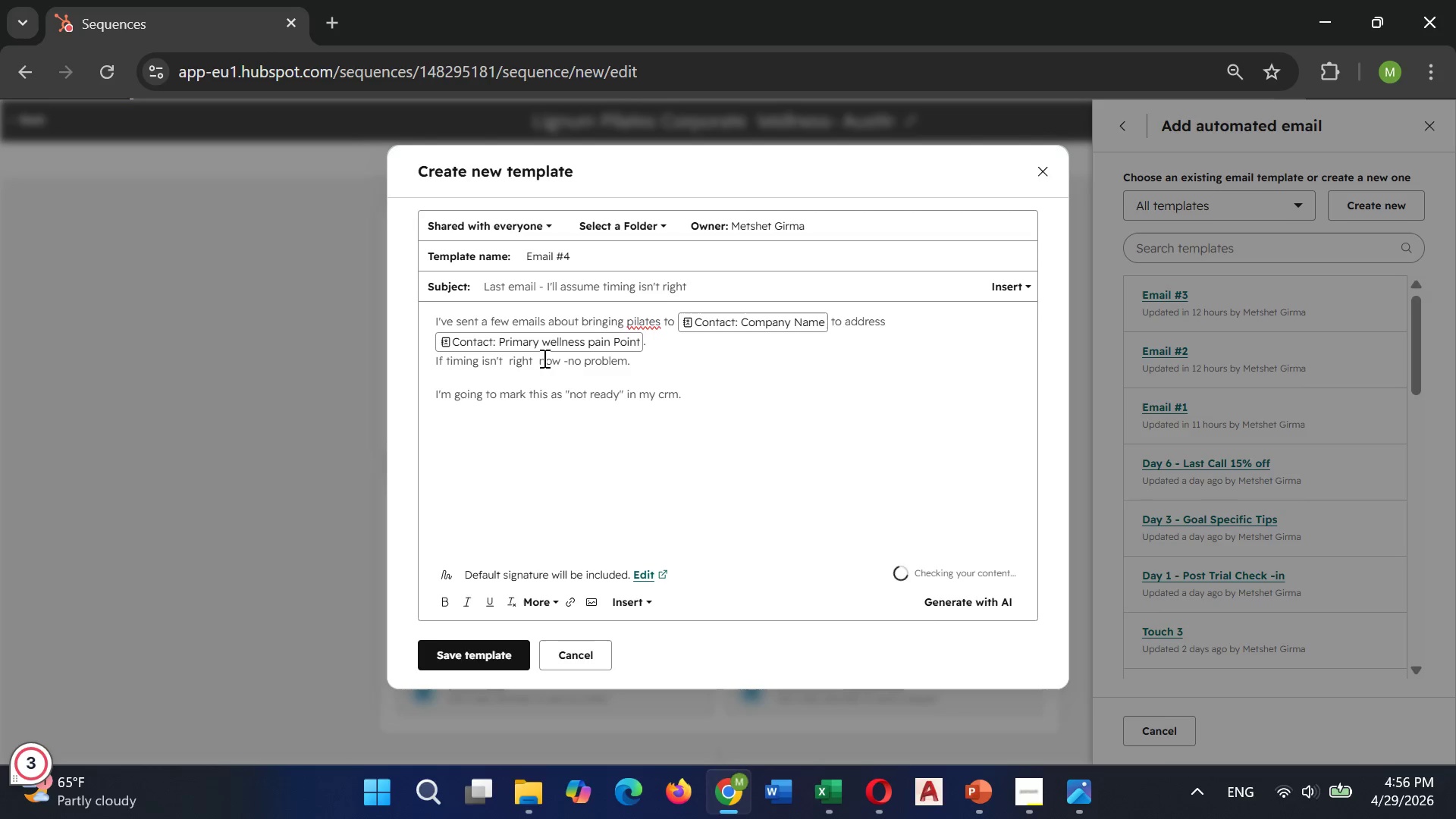 
key(ArrowLeft)
 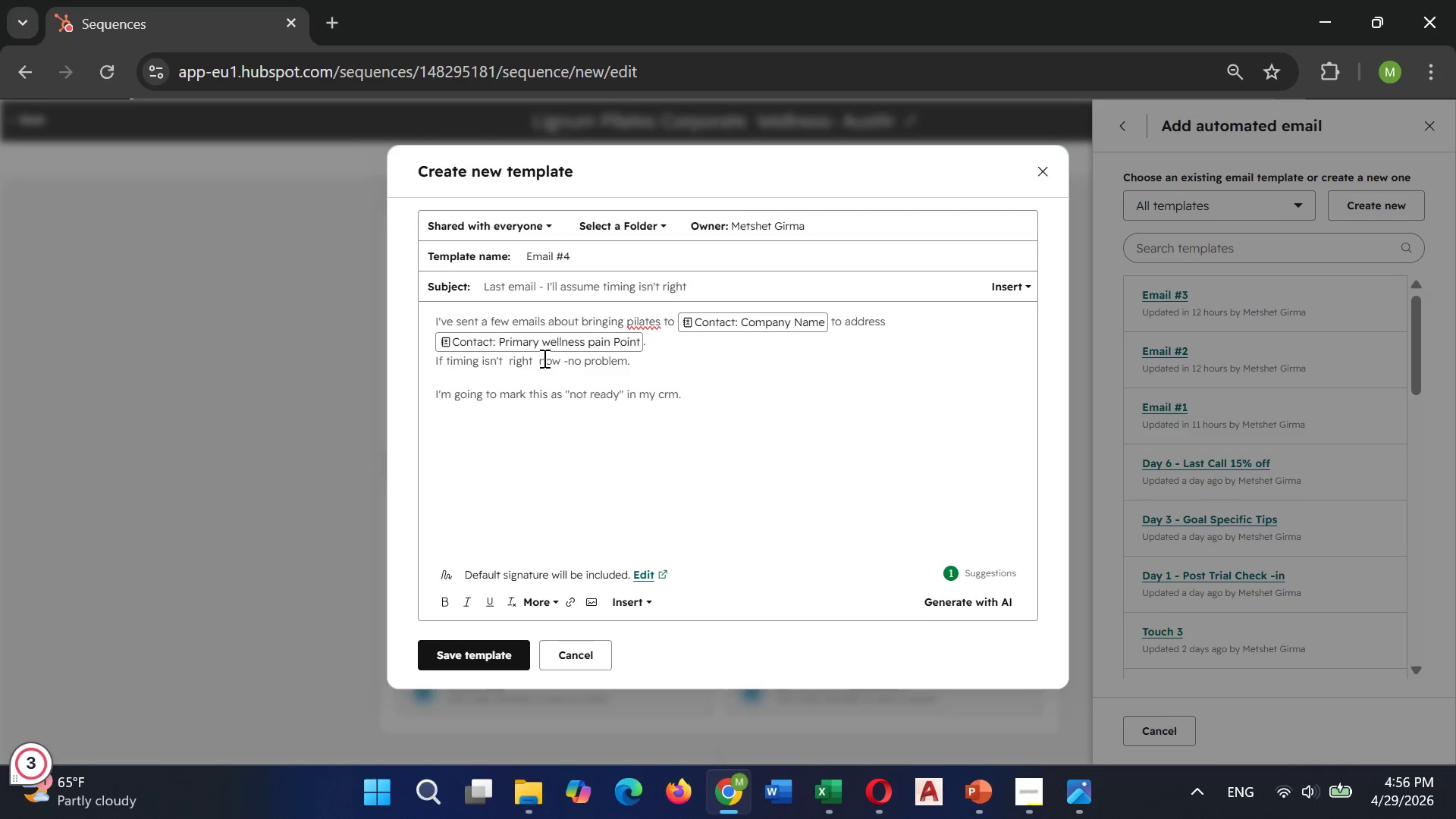 
key(Backspace)
key(Backspace)
key(Backspace)
type(CRM)
 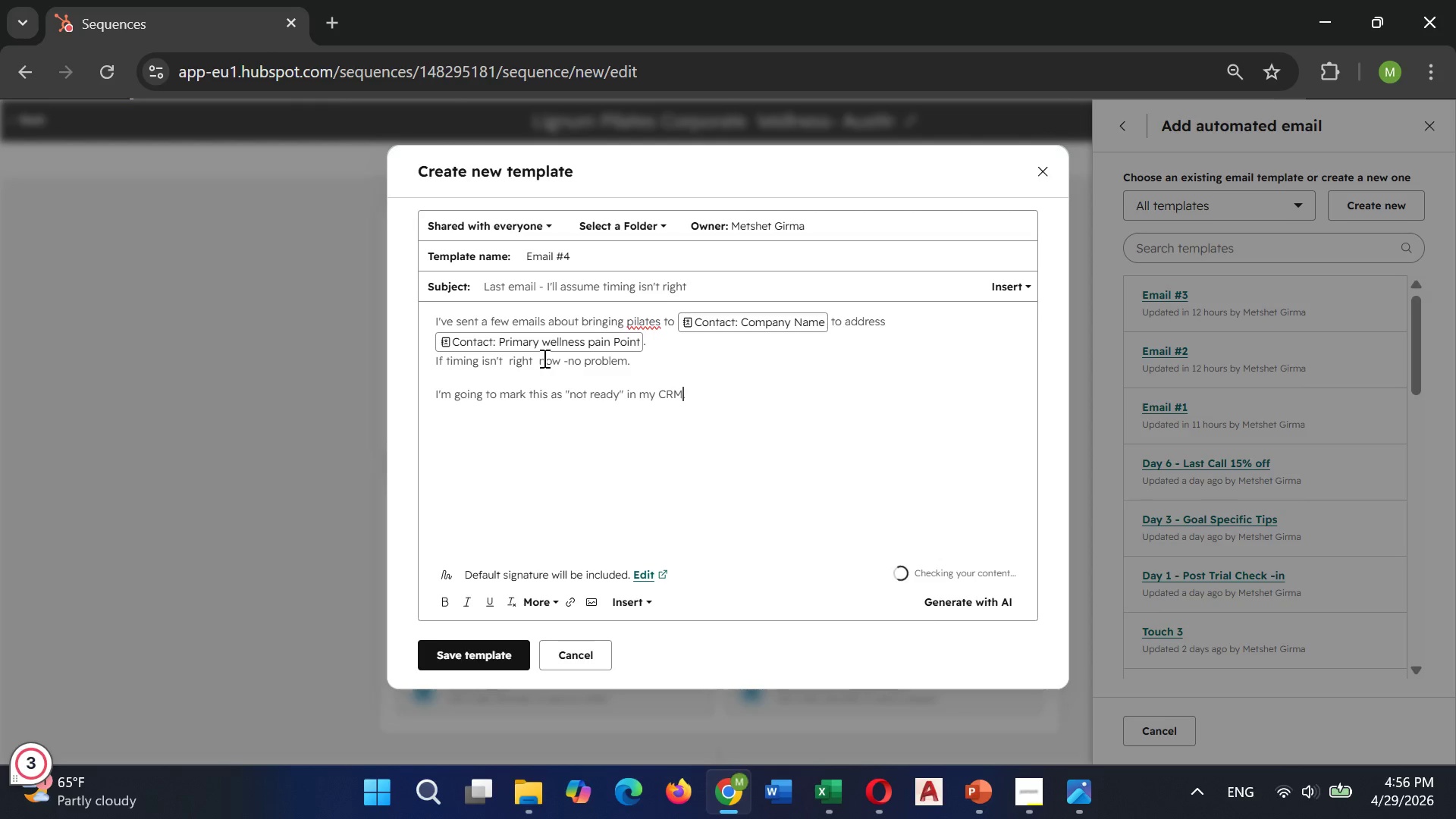 
key(ArrowRight)
 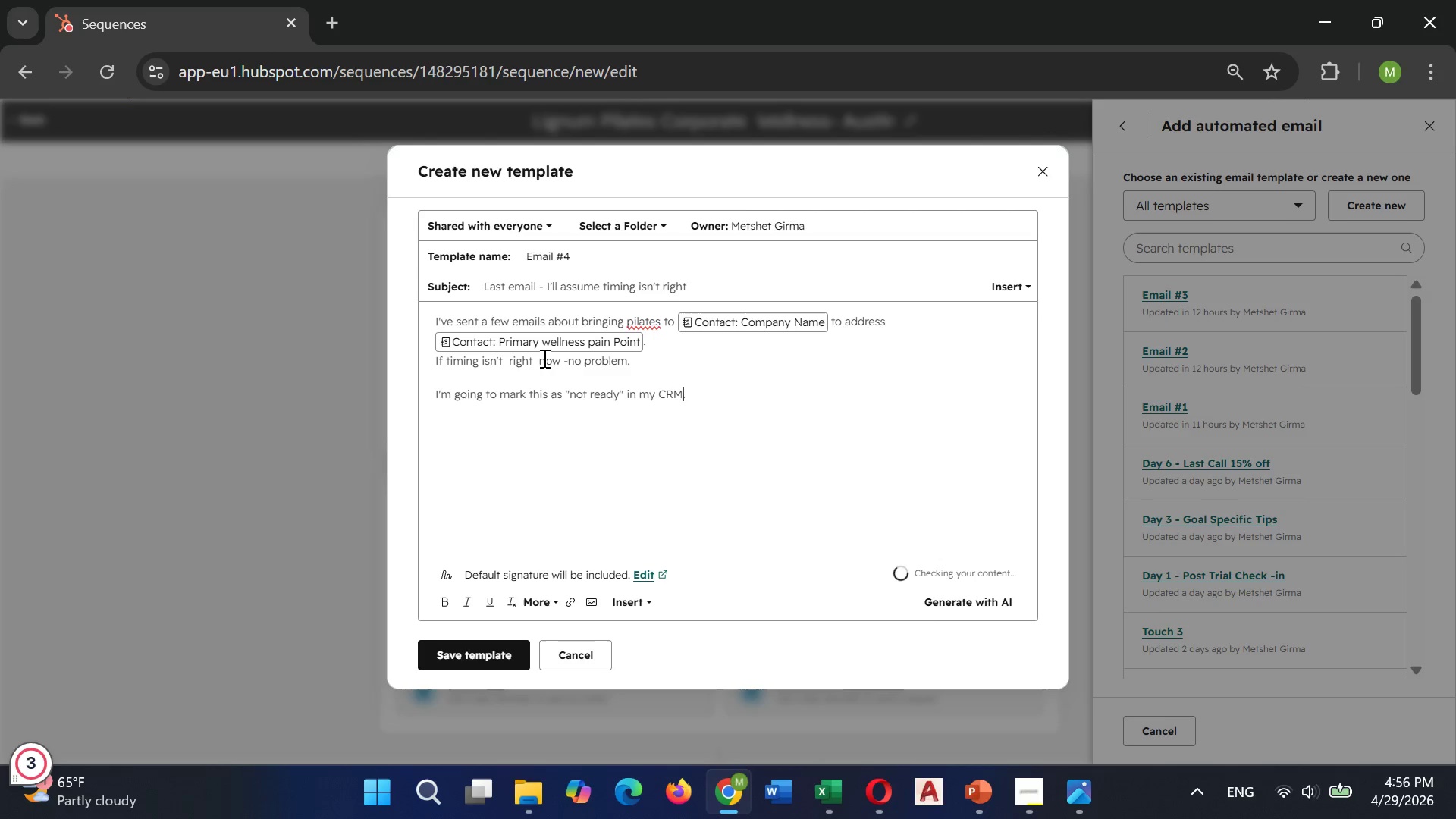 
key(ArrowRight)
 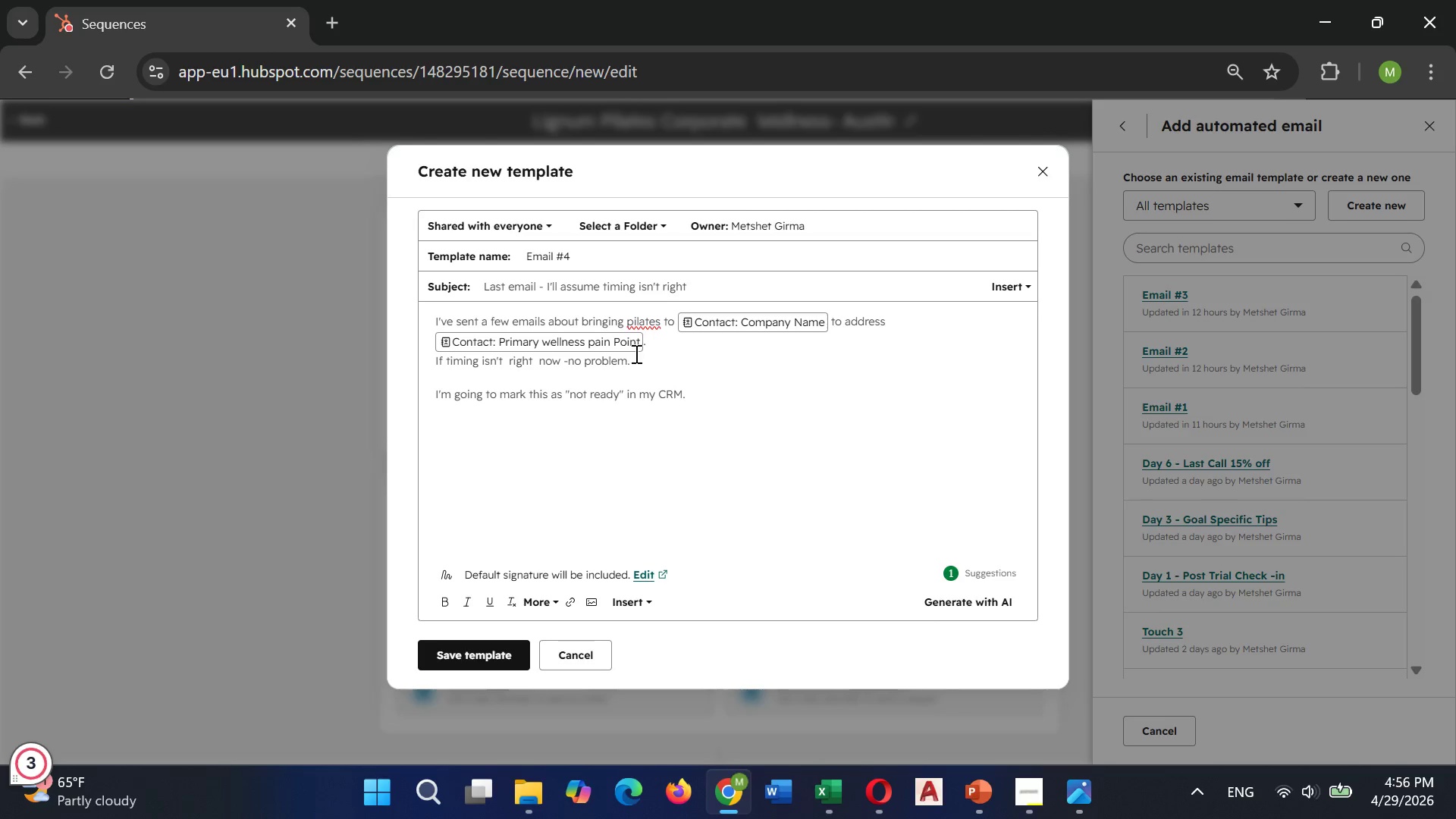 
key(ArrowRight)
 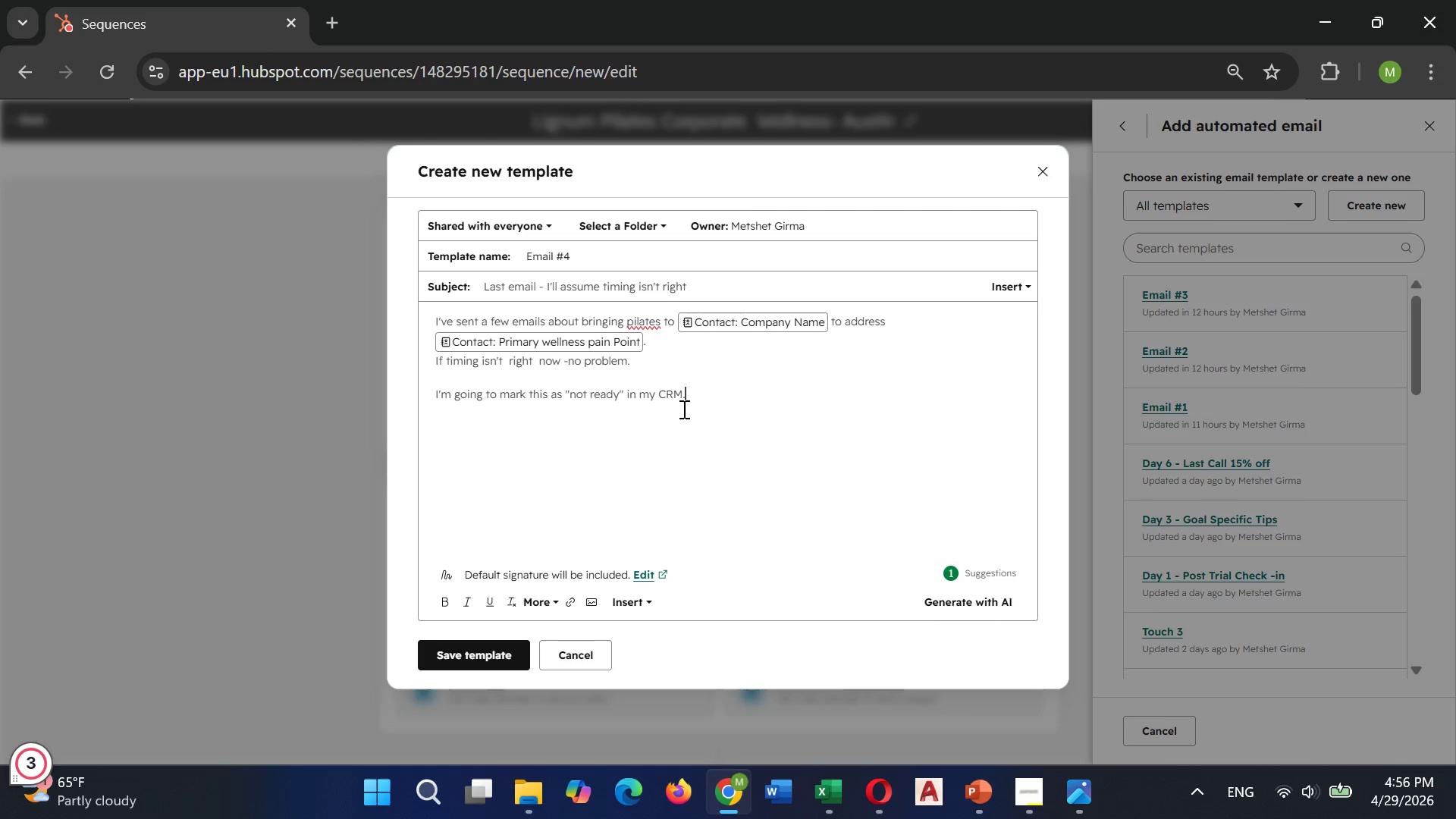 
key(Enter)
 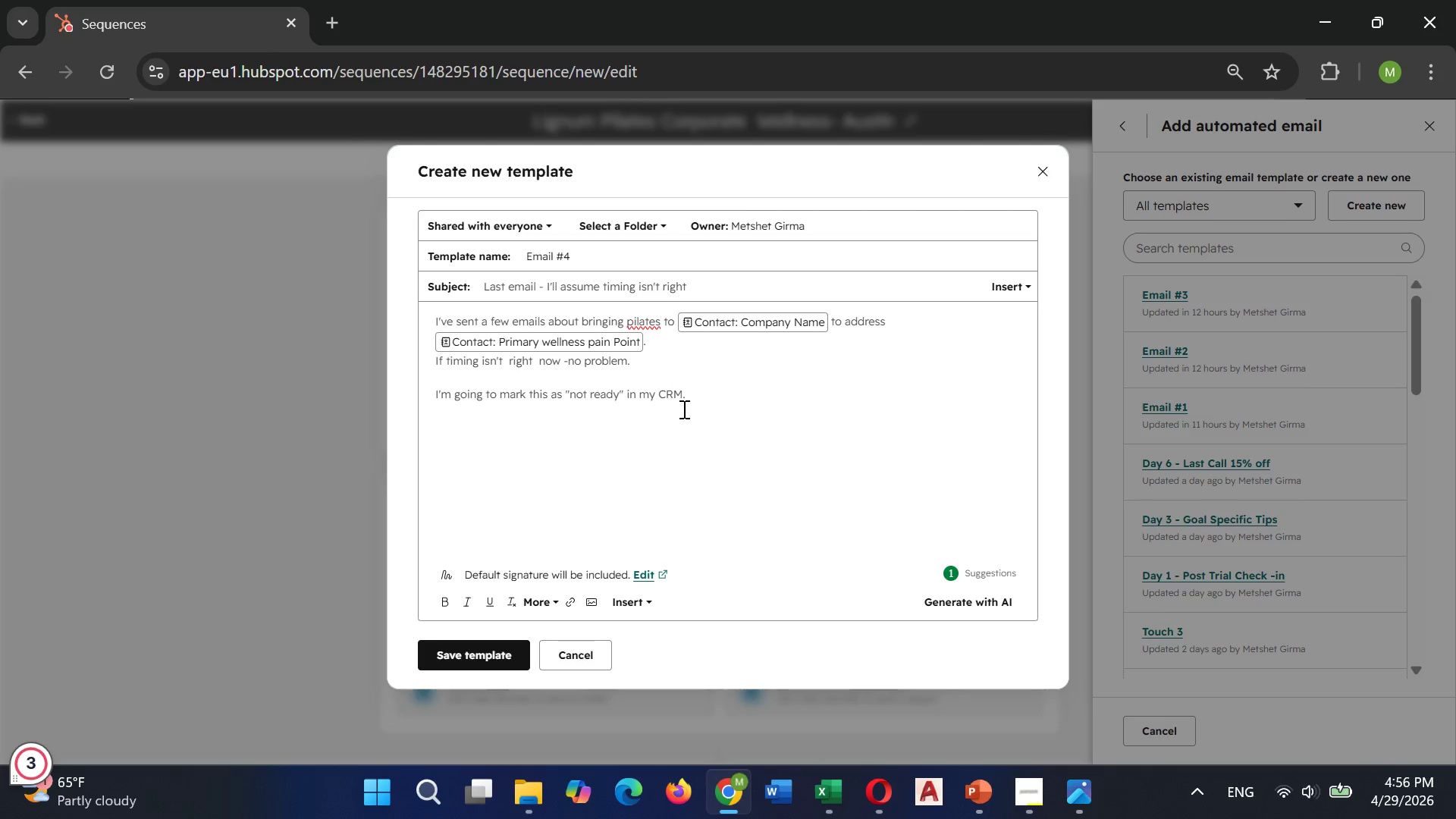 
type(But if you'd like a 1-page PDF explaninig )
 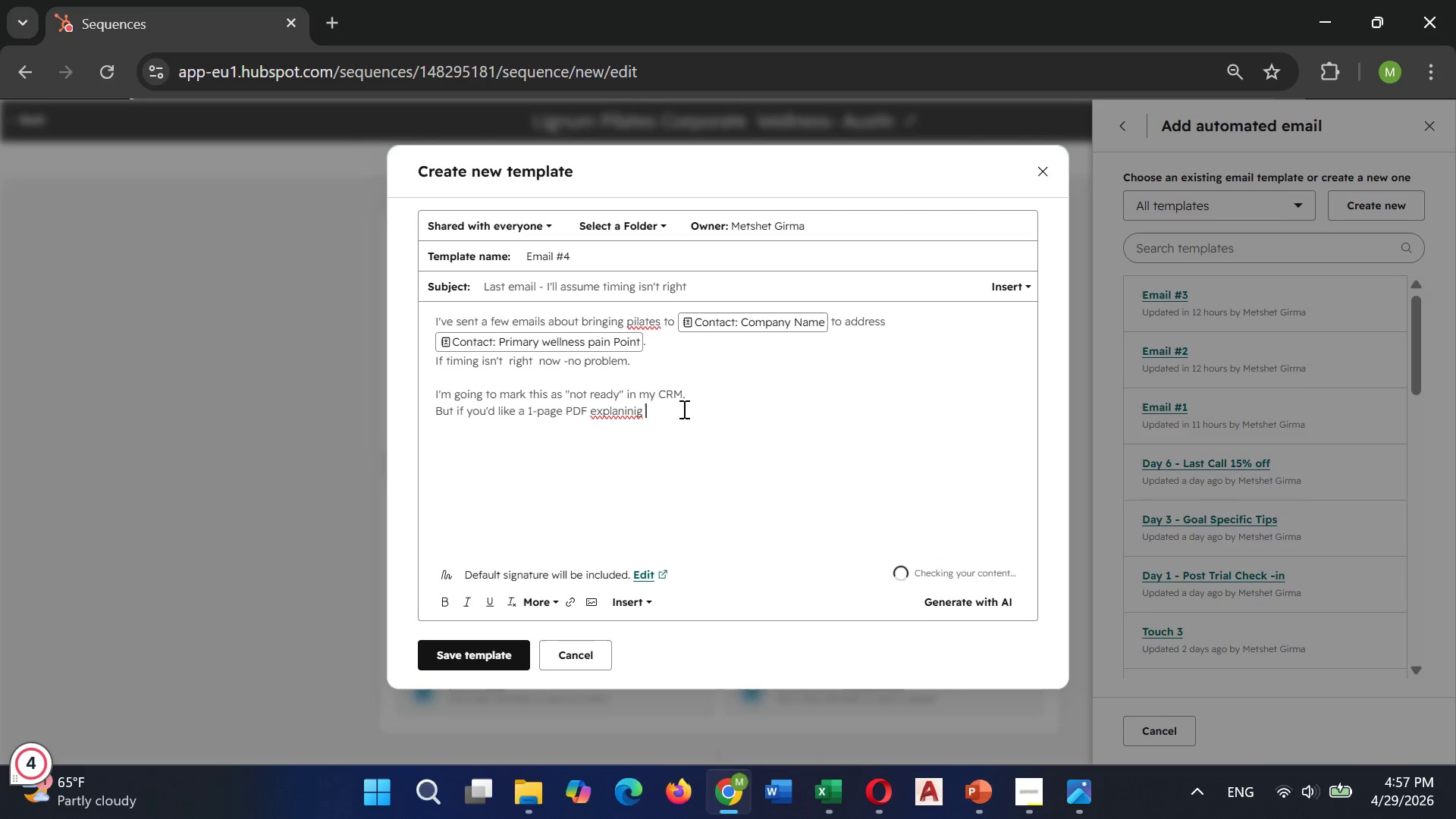 
wait(18.62)
 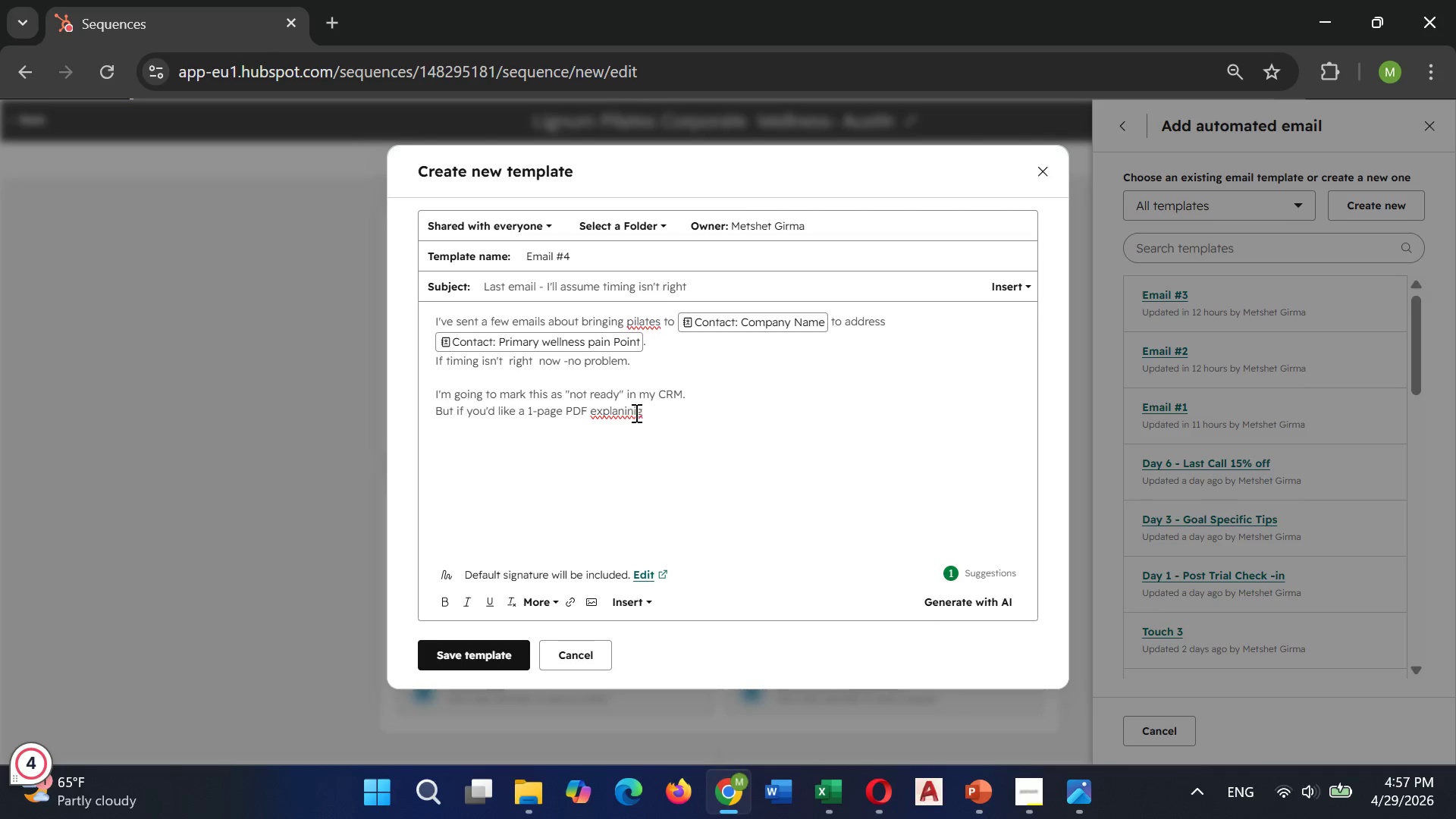 
left_click([637, 408])
 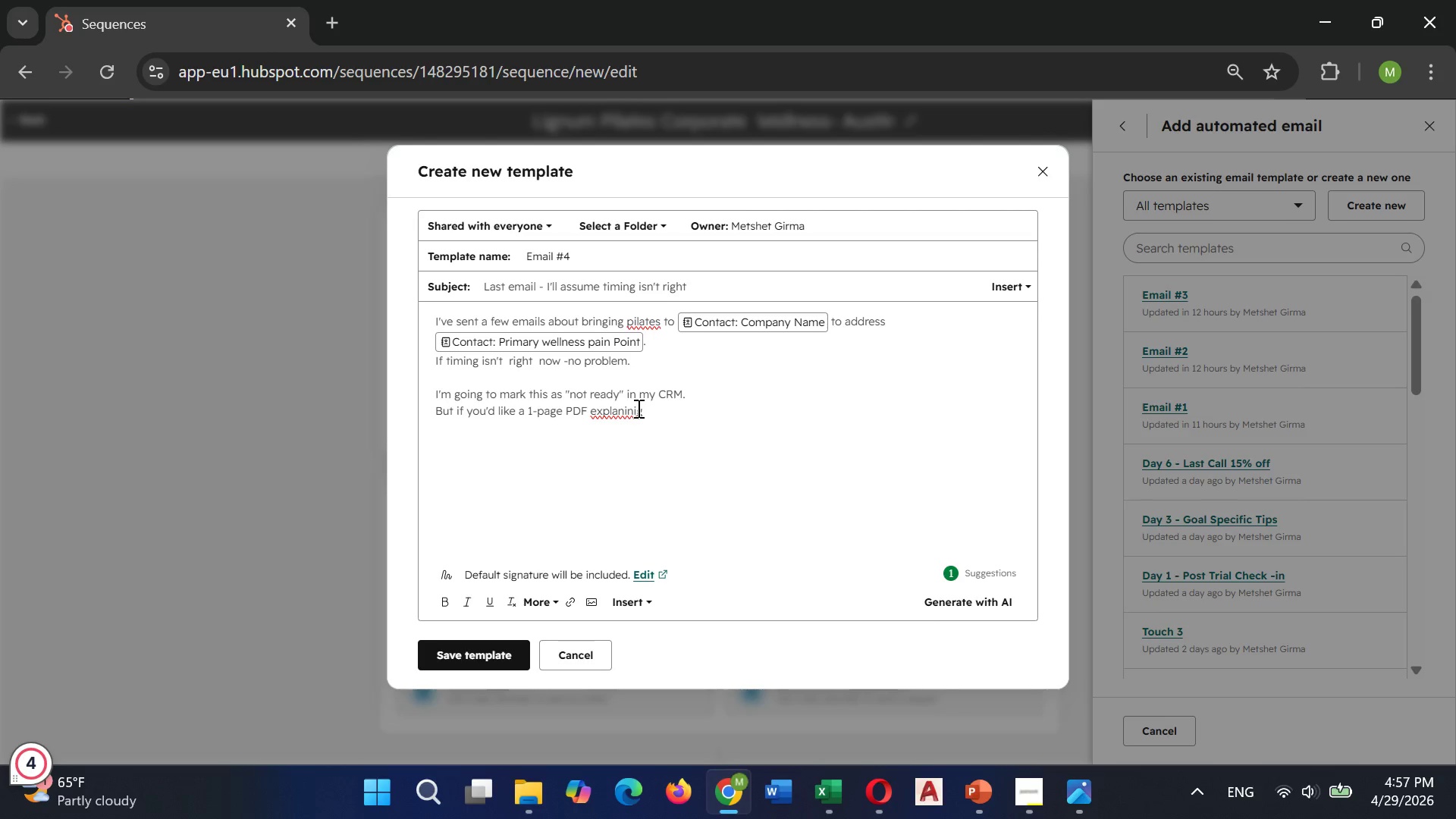 
key(Backspace)
 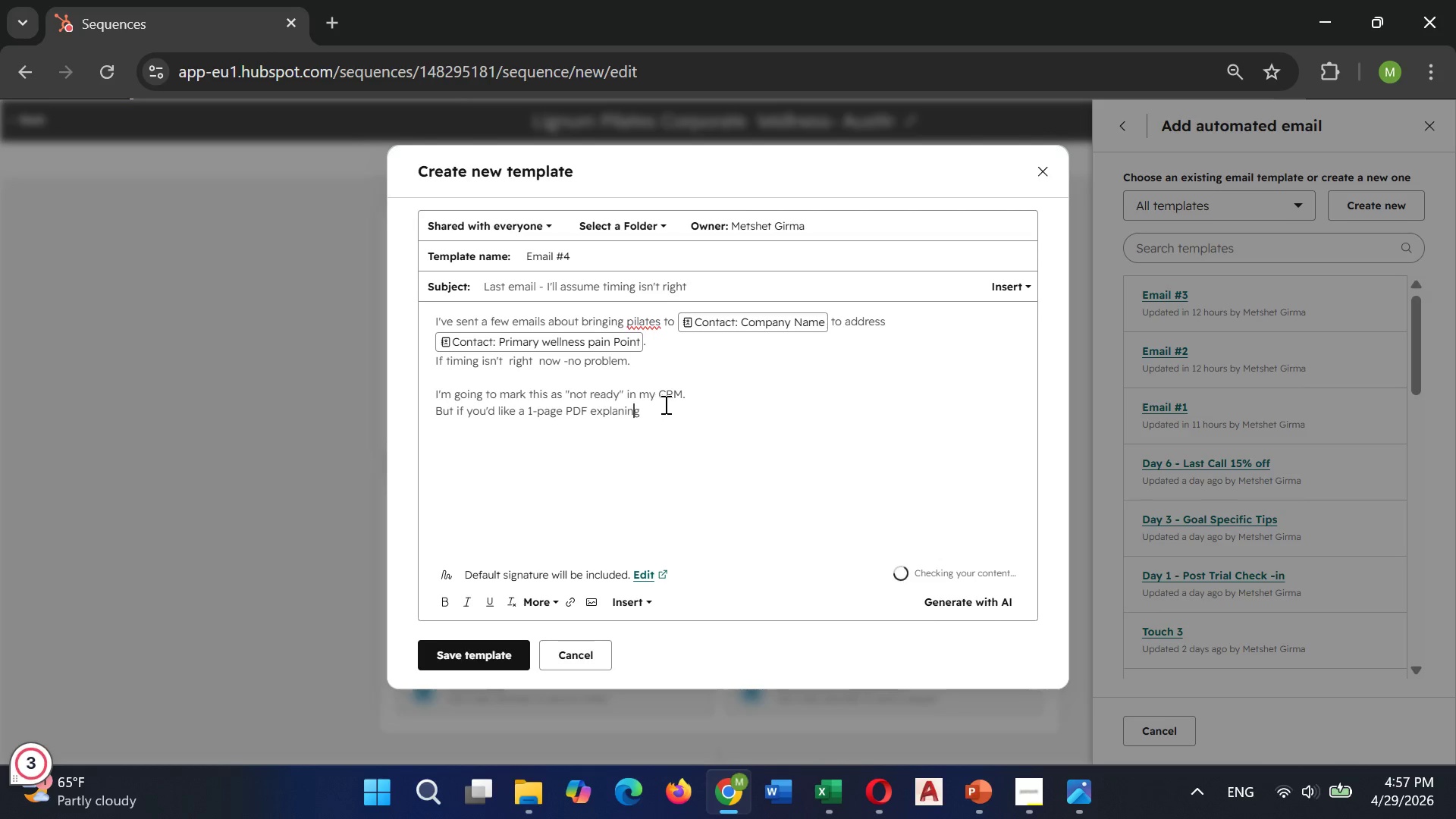 
left_click([667, 403])
 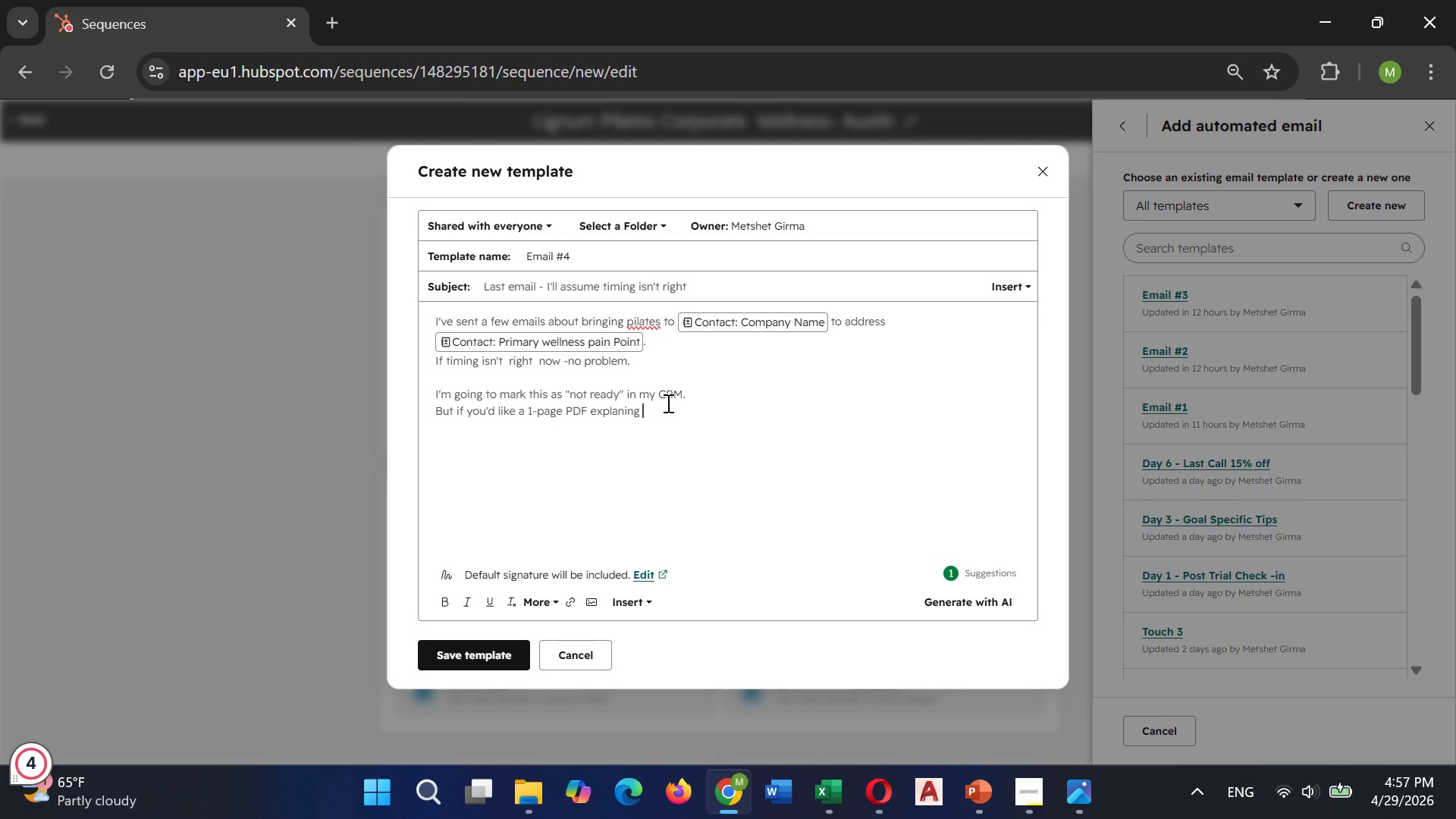 
type( )
key(Backspace)
key(Backspace)
key(Backspace)
key(Backspace)
key(Backspace)
key(Backspace)
key(Backspace)
type(aining )
 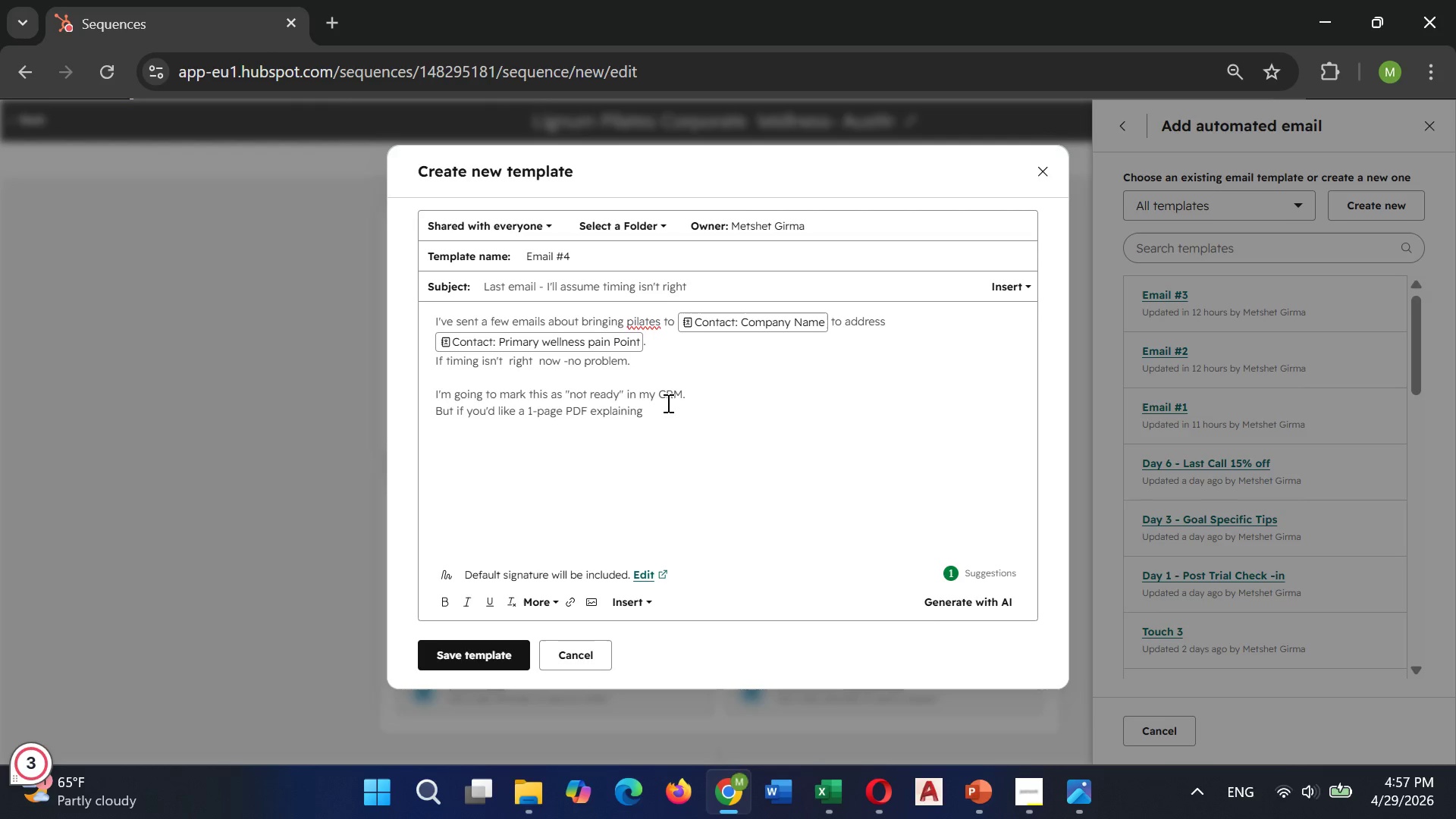 
type(how)
 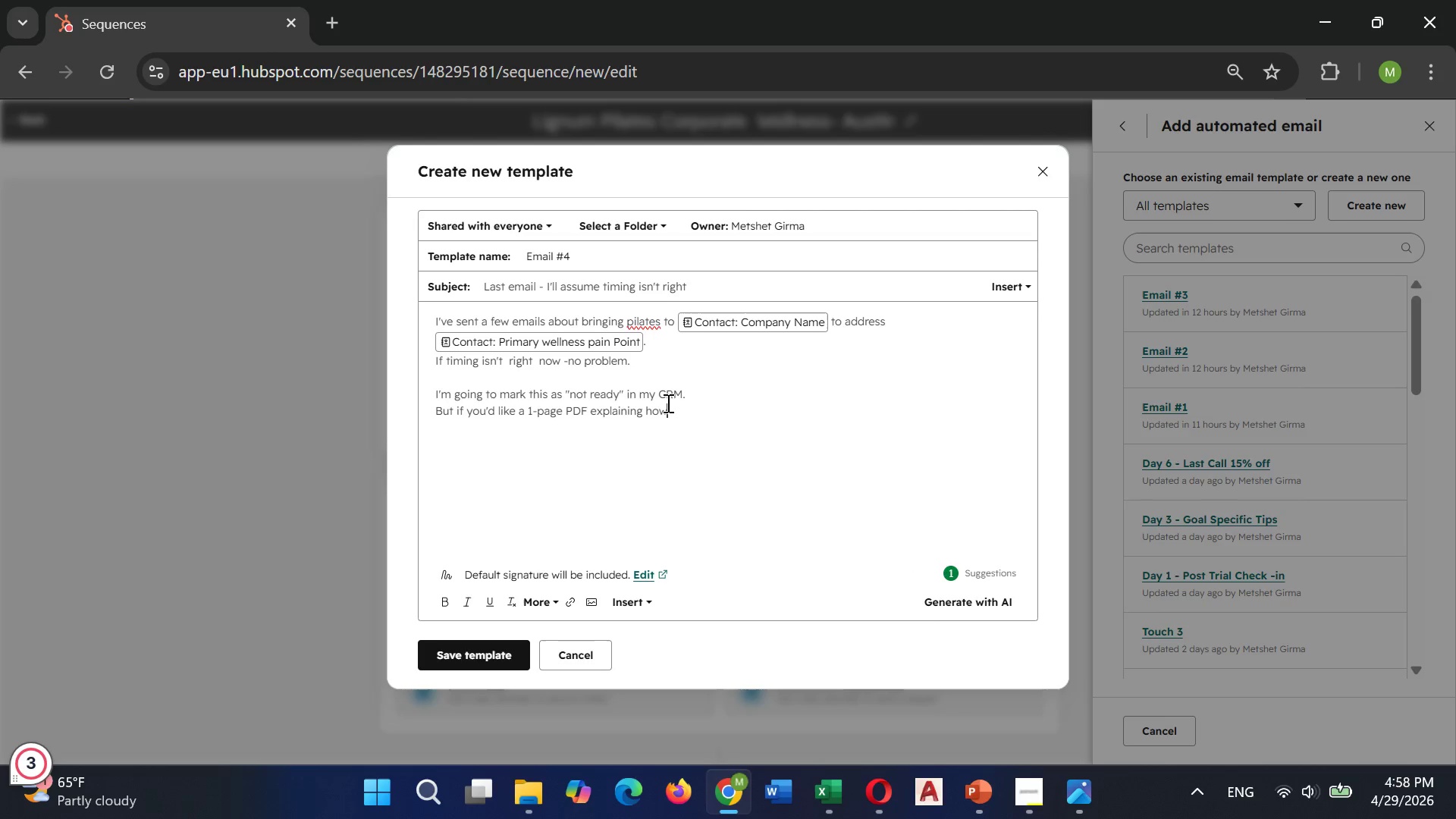 
type( we work)
 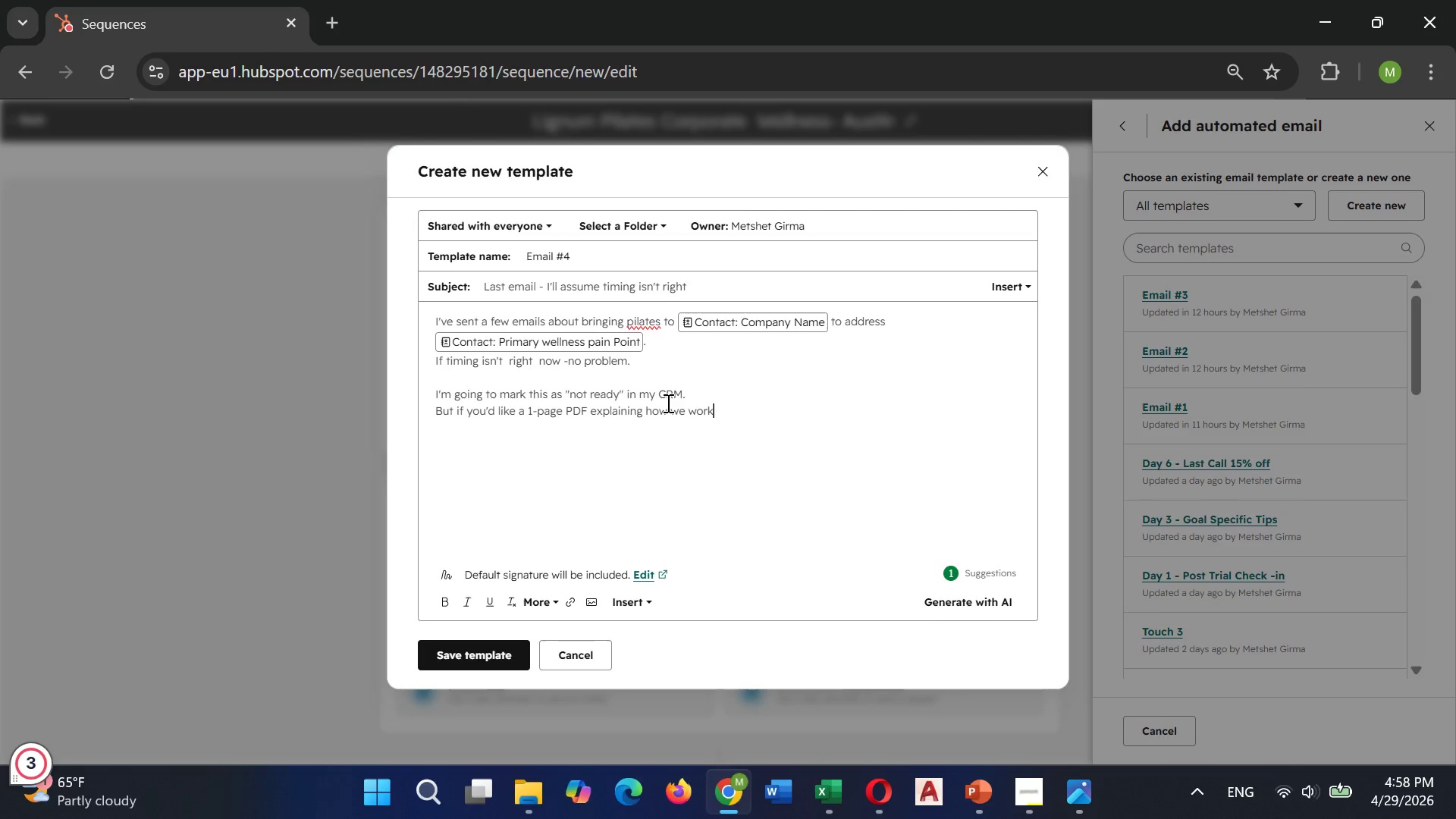 
type(, just reply )
 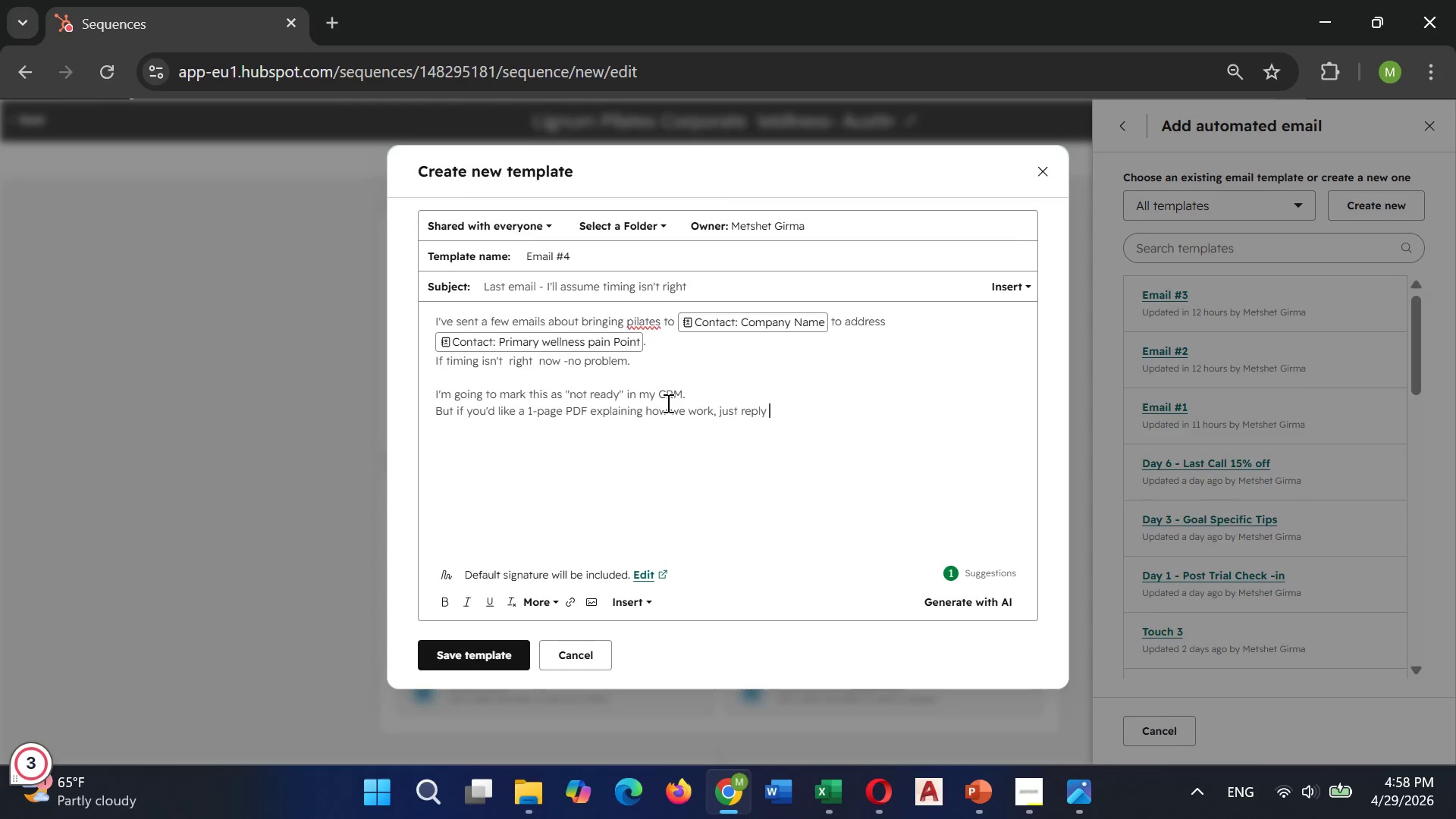 
type("PDF" -no call required )
 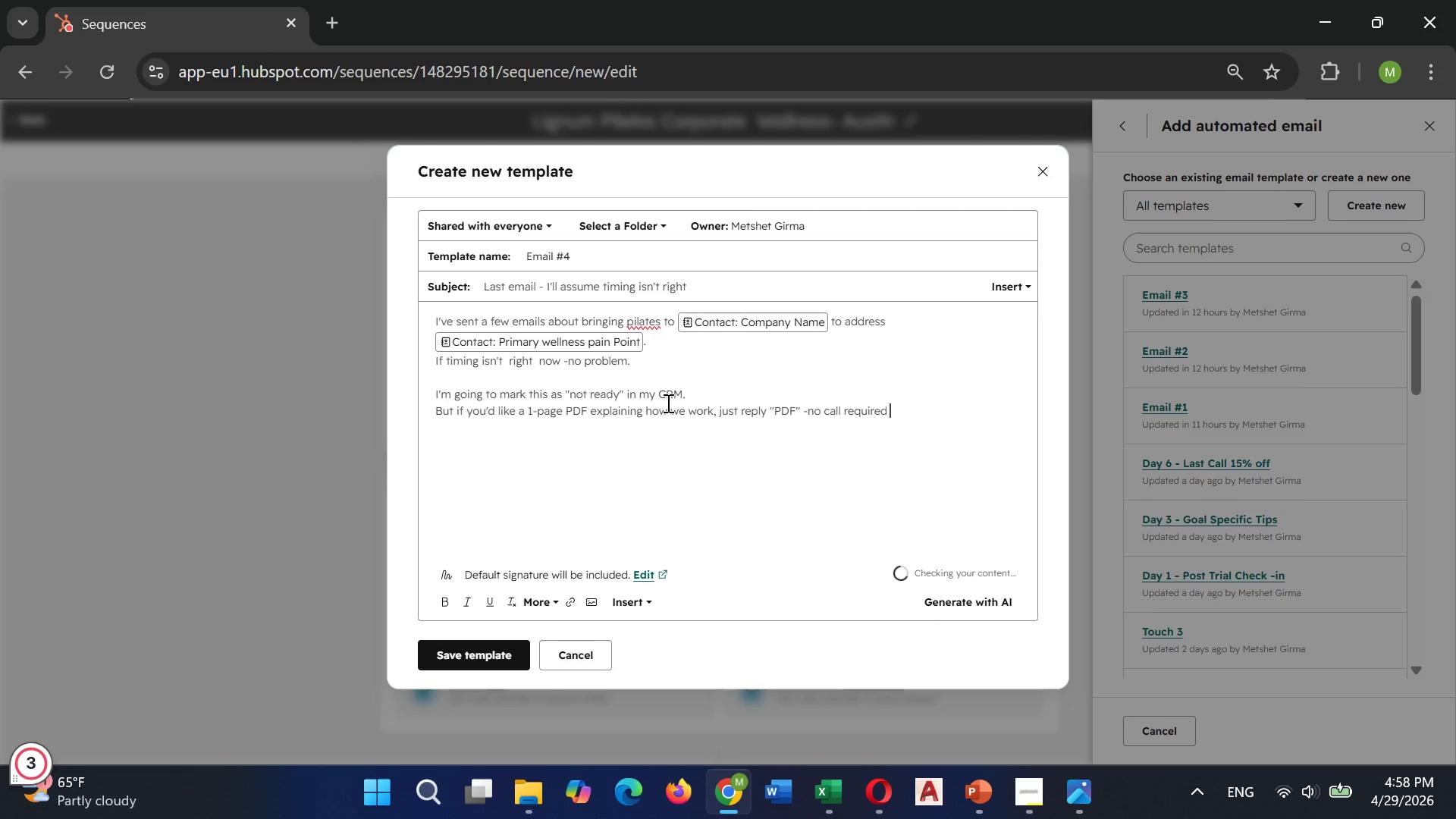 
key(Backspace)
 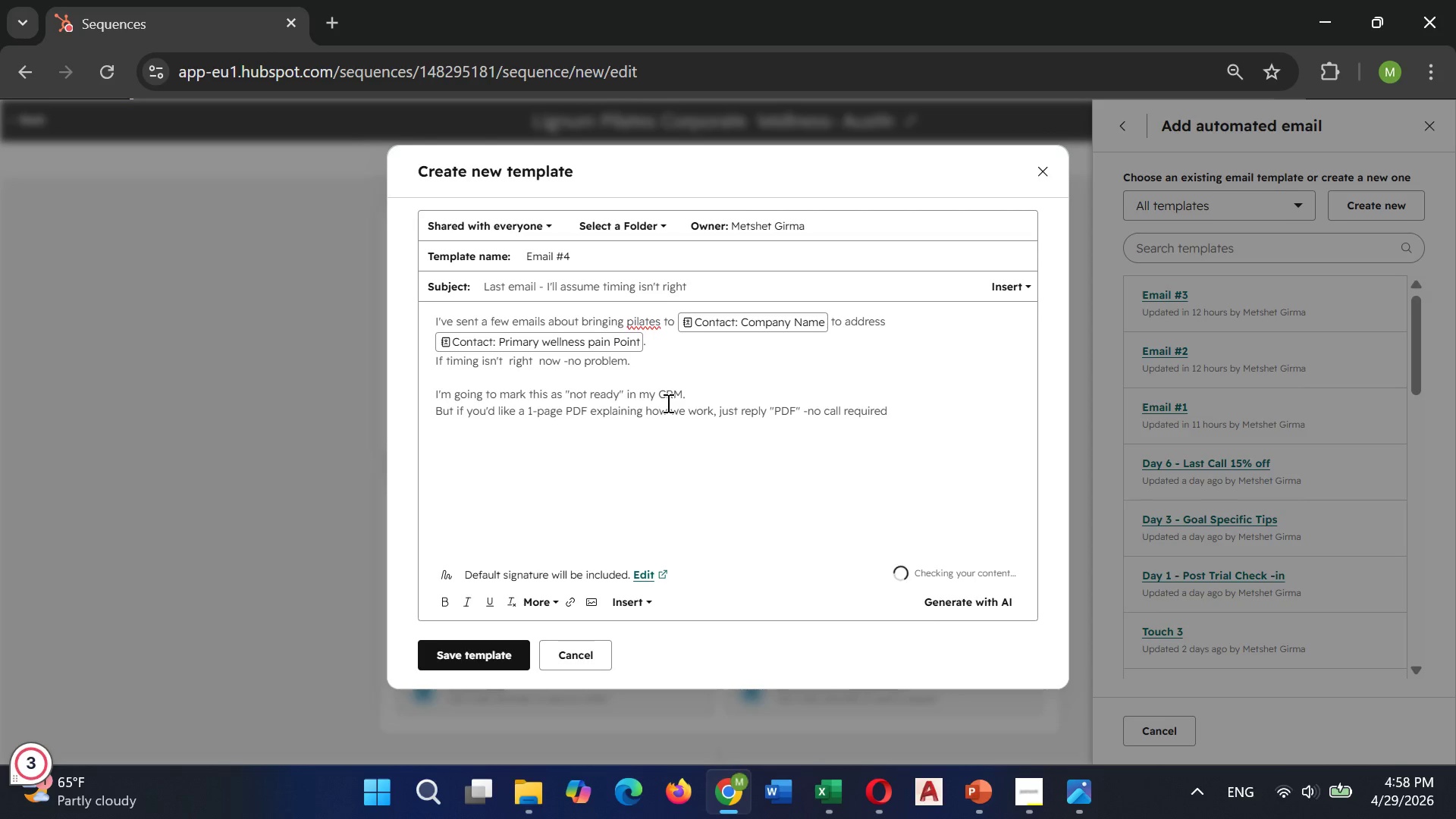 
key(Comma)
 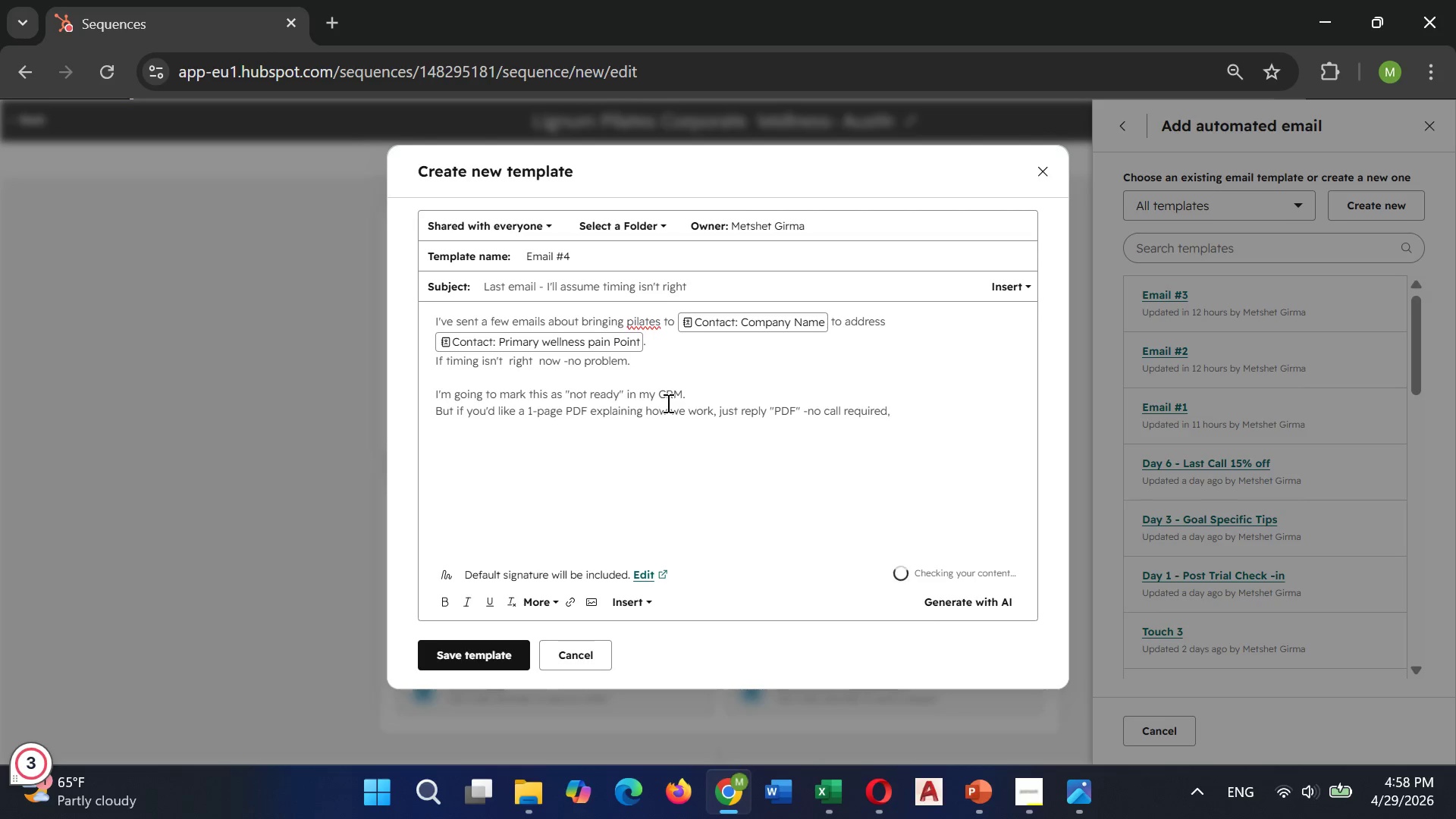 
key(Backspace)
 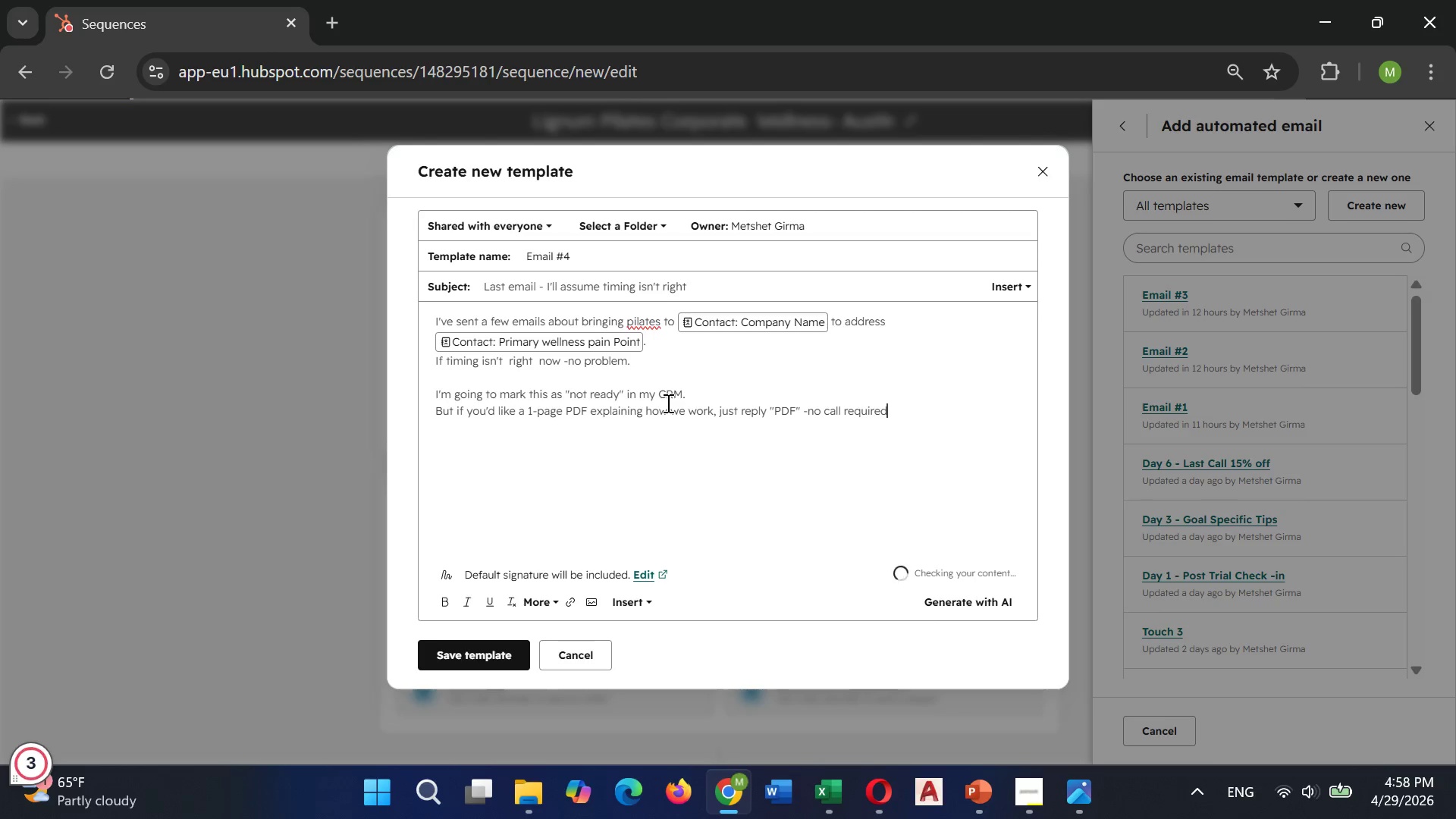 
key(Period)
 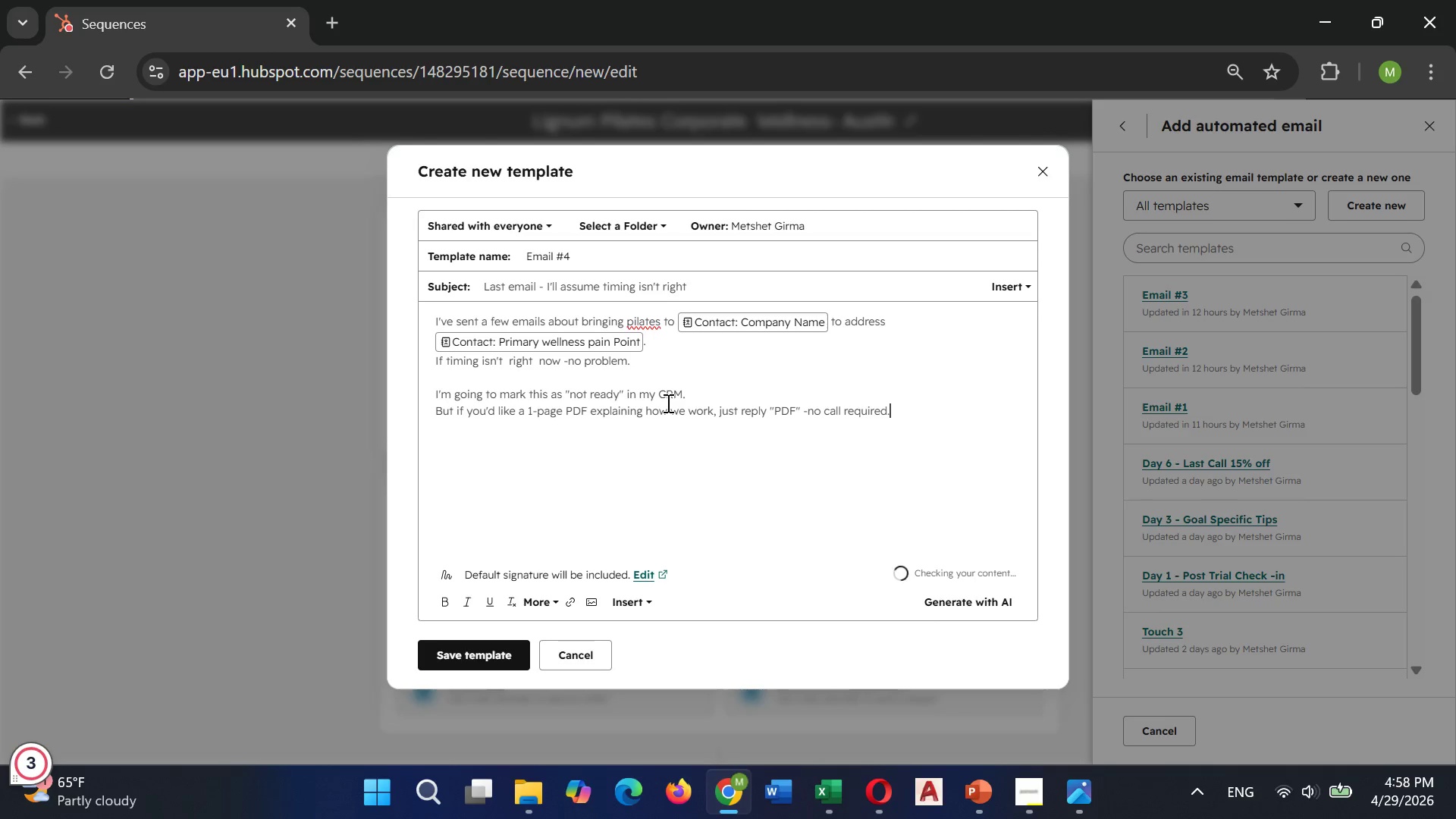 
key(Enter)
 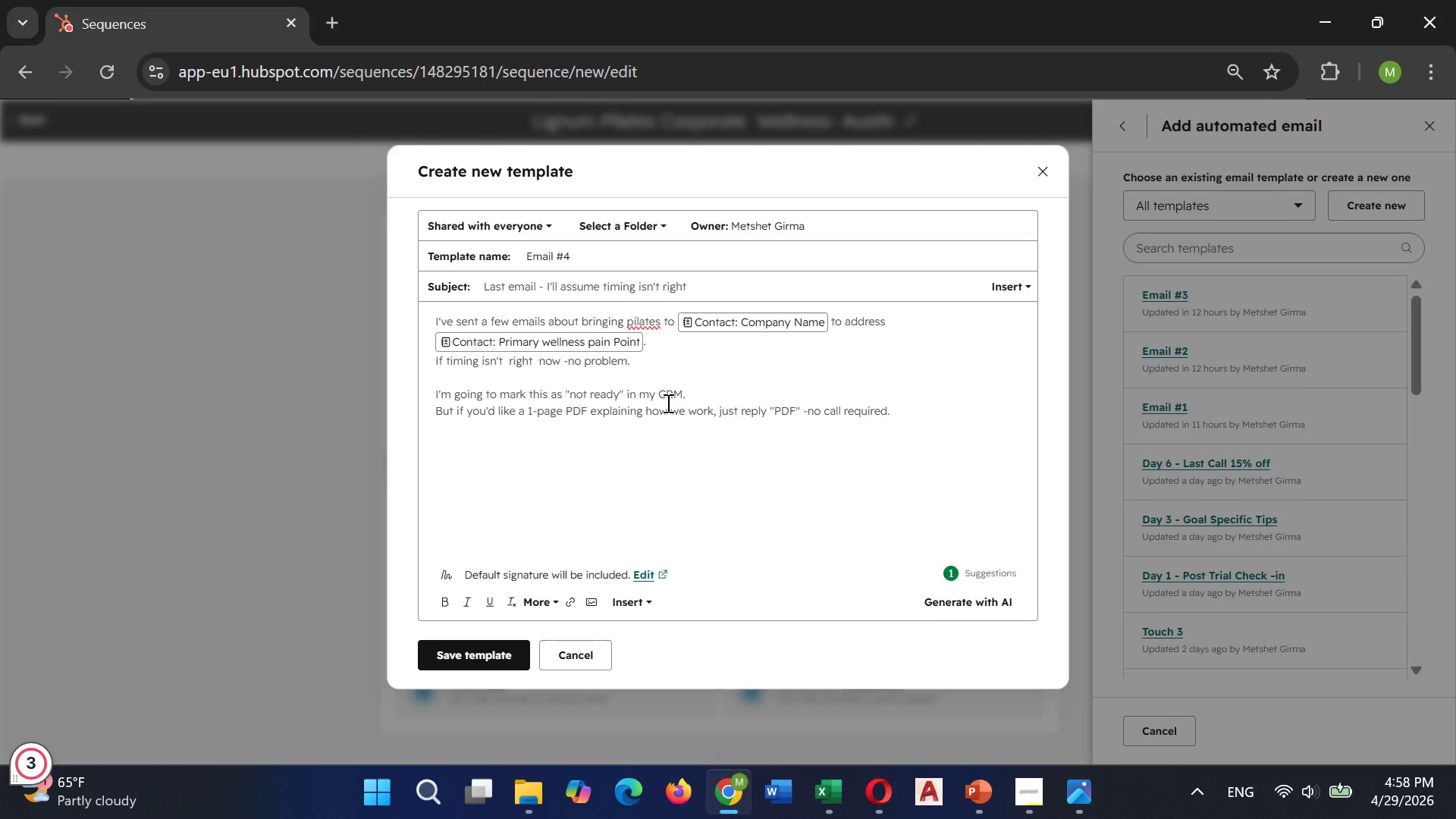 
wait(5.59)
 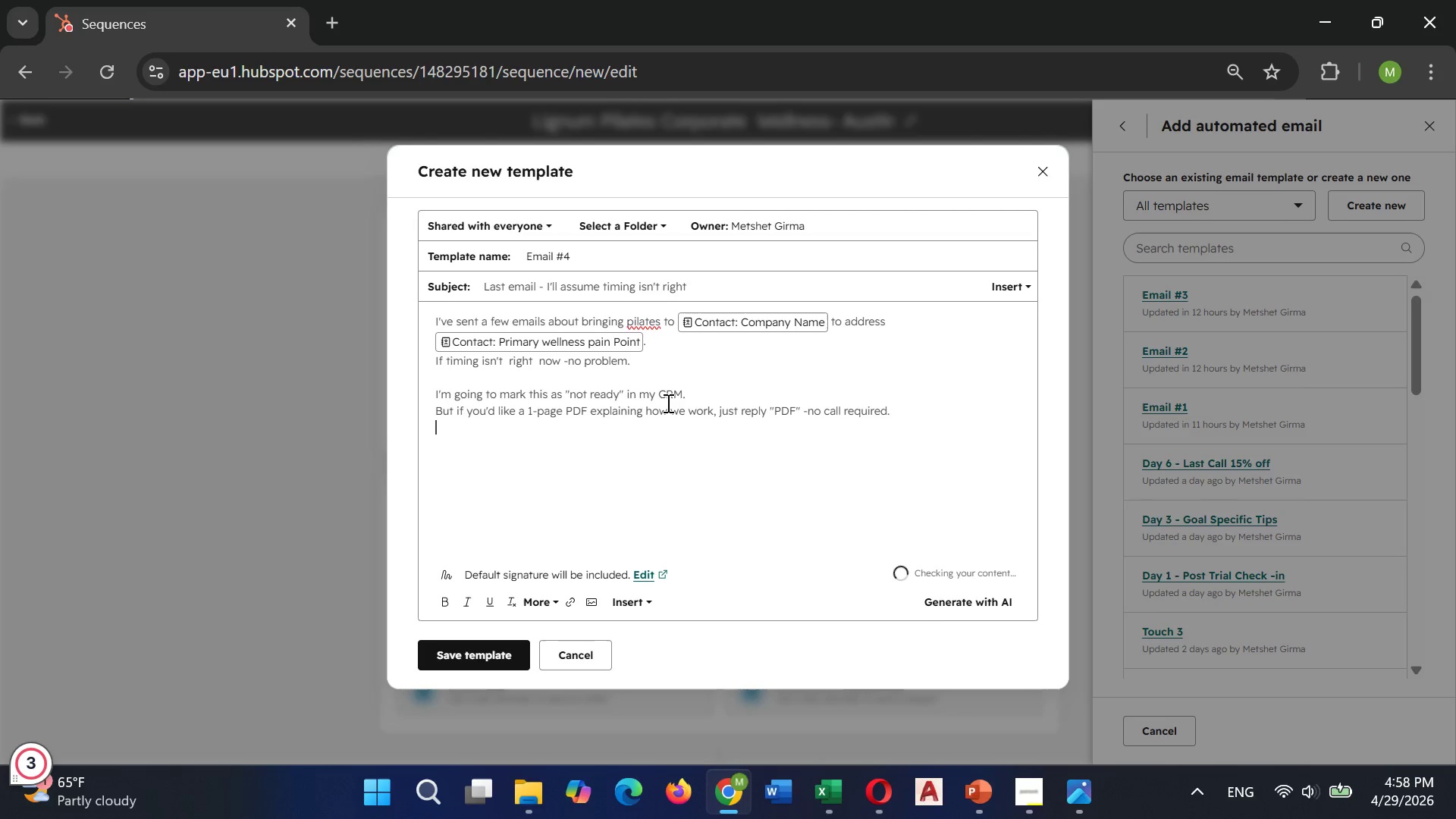 
type(Either wat)
key(Backspace)
type(y )
key(Backspace)
type(, best wishes on your wellness in)
 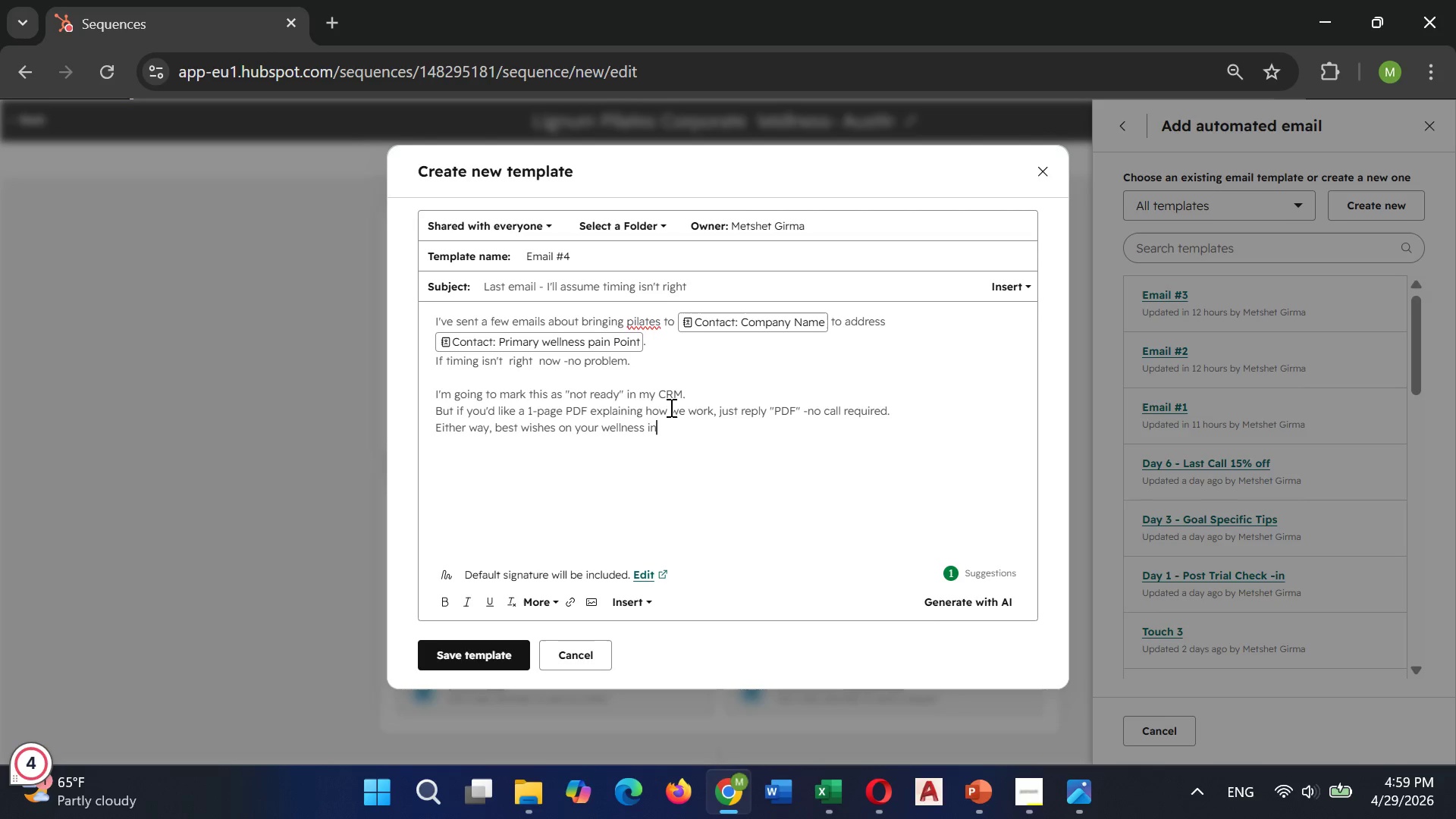 
type(iti)
 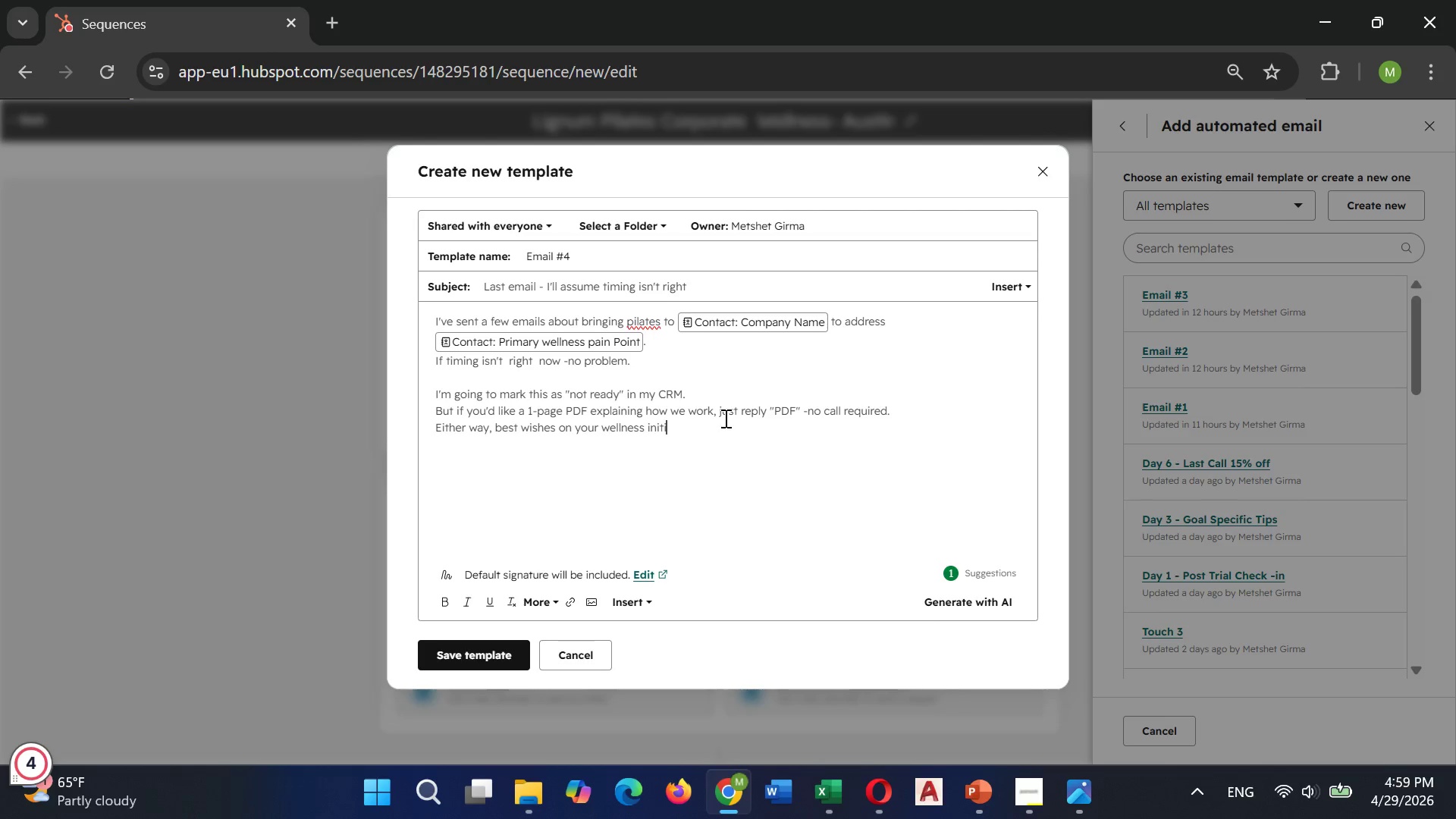 
type(ative this qurter.)
 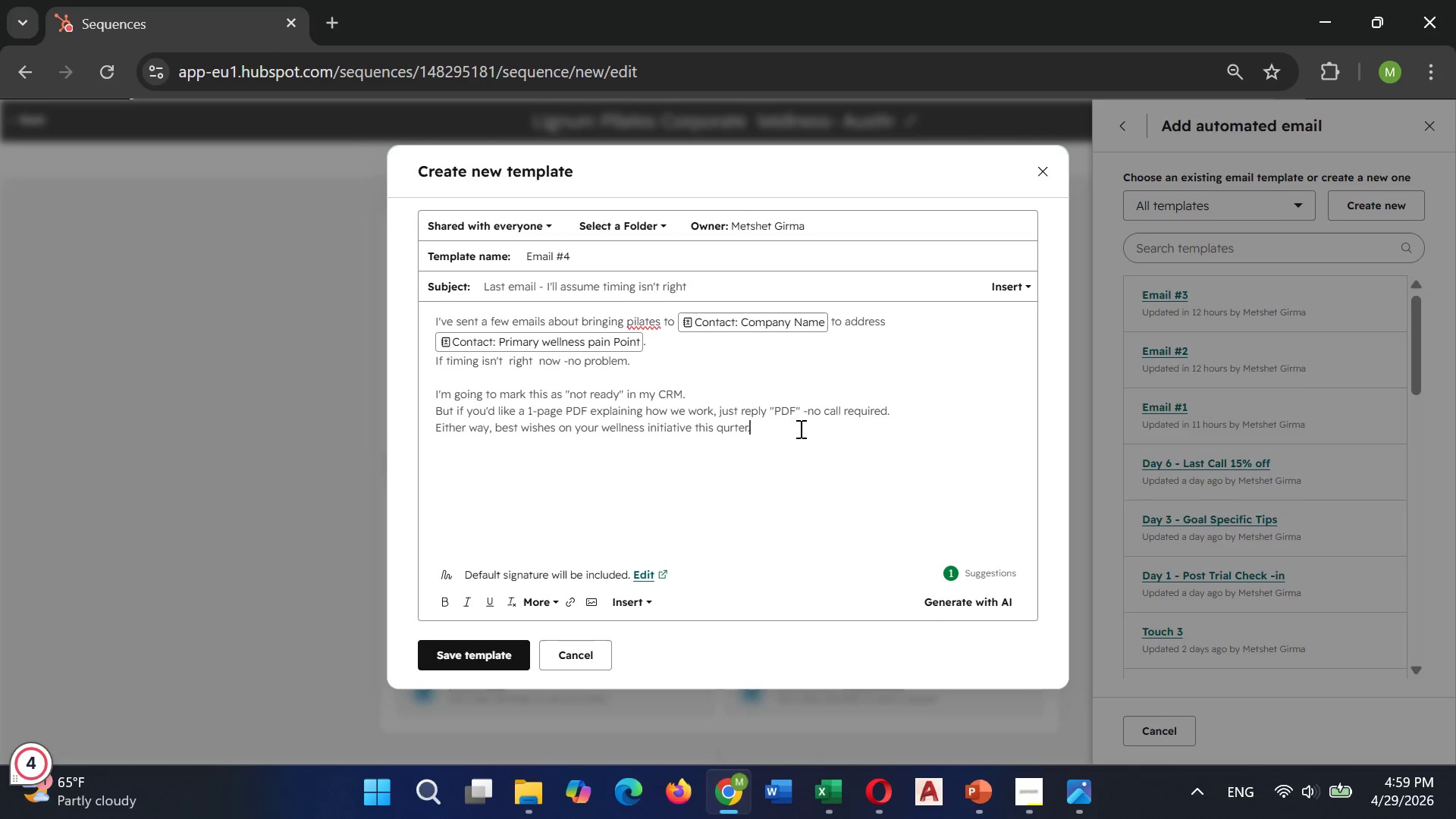 
left_click([733, 426])
 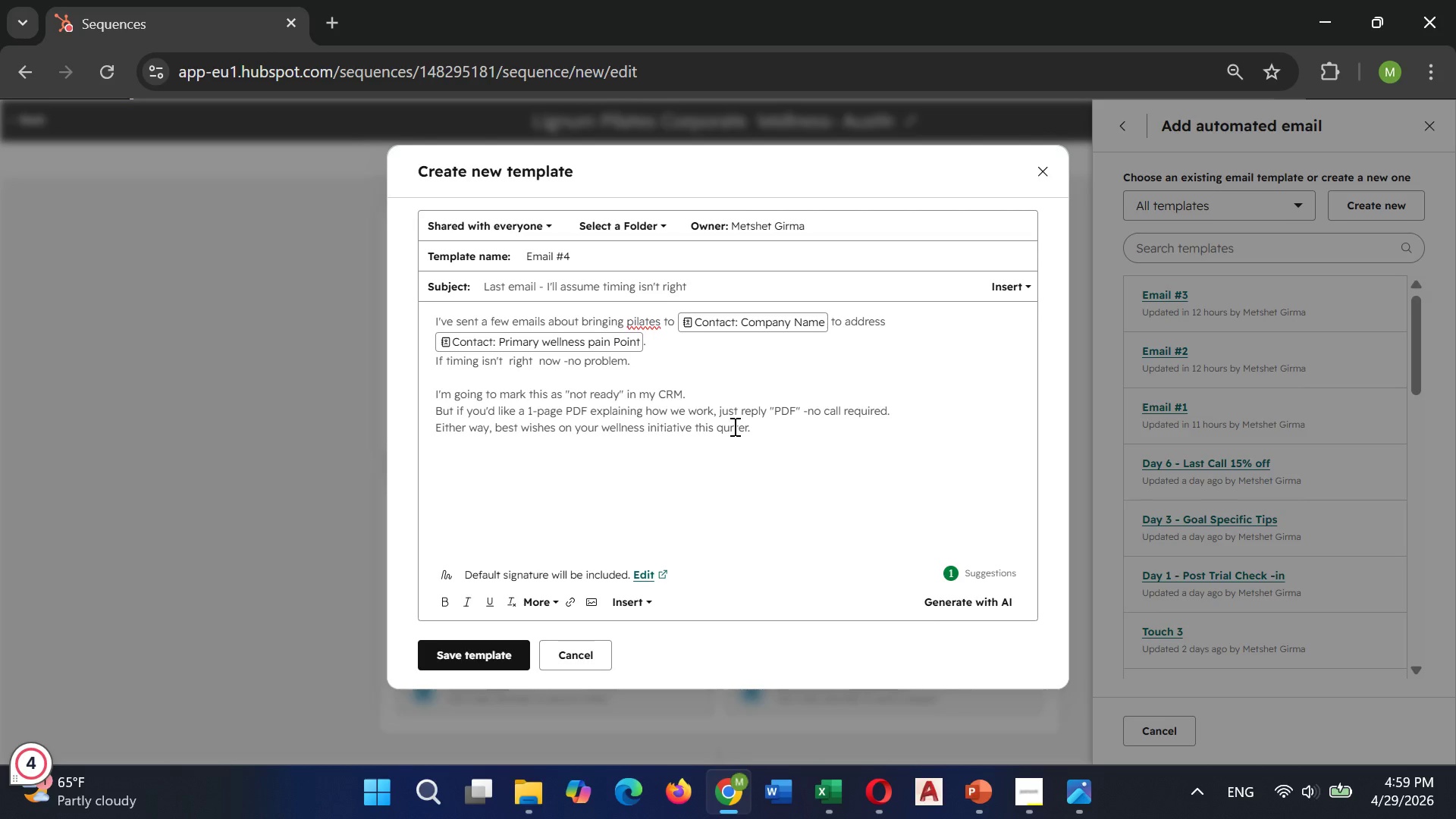 
key(ArrowLeft)
 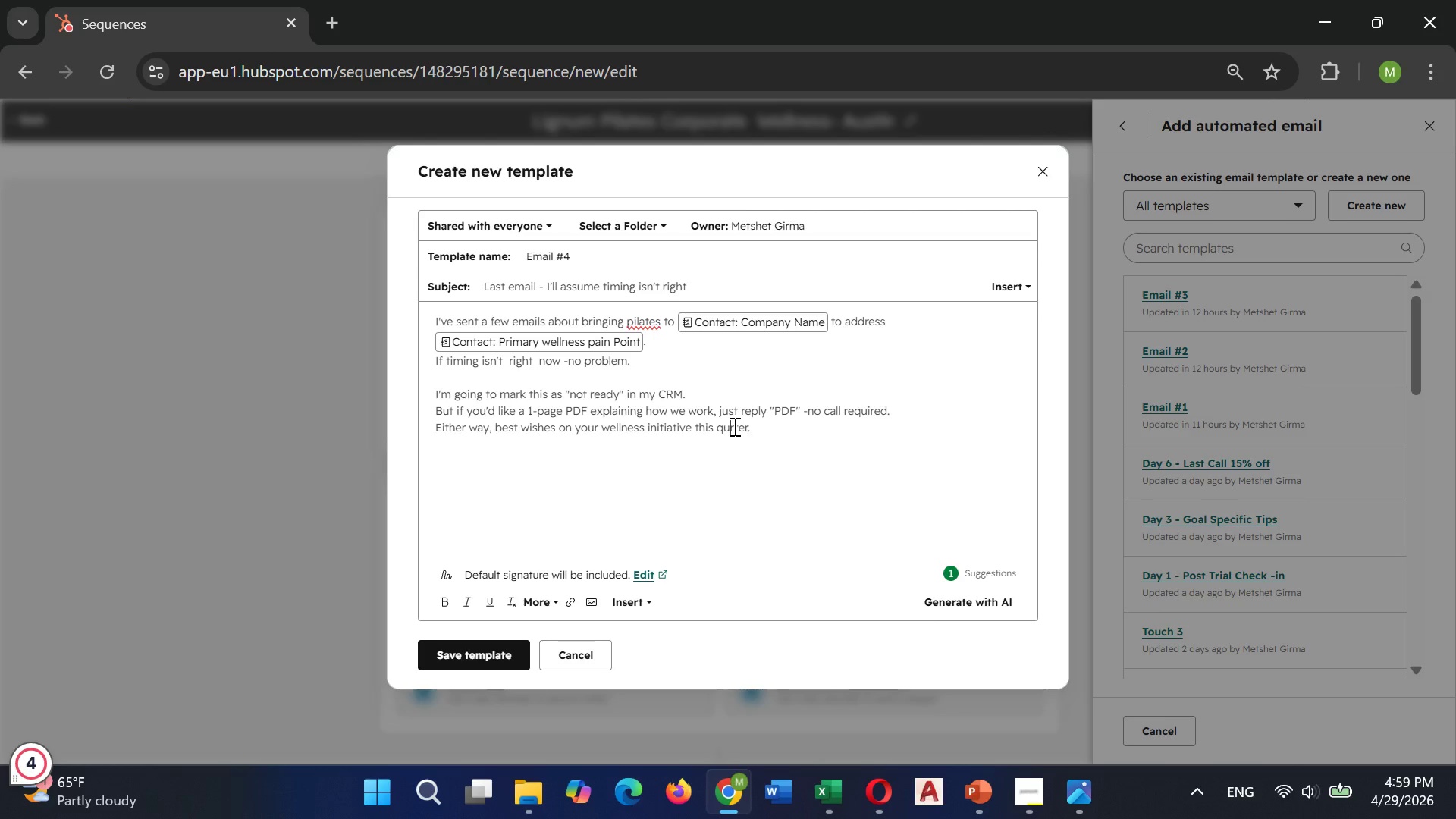 
key(A)
 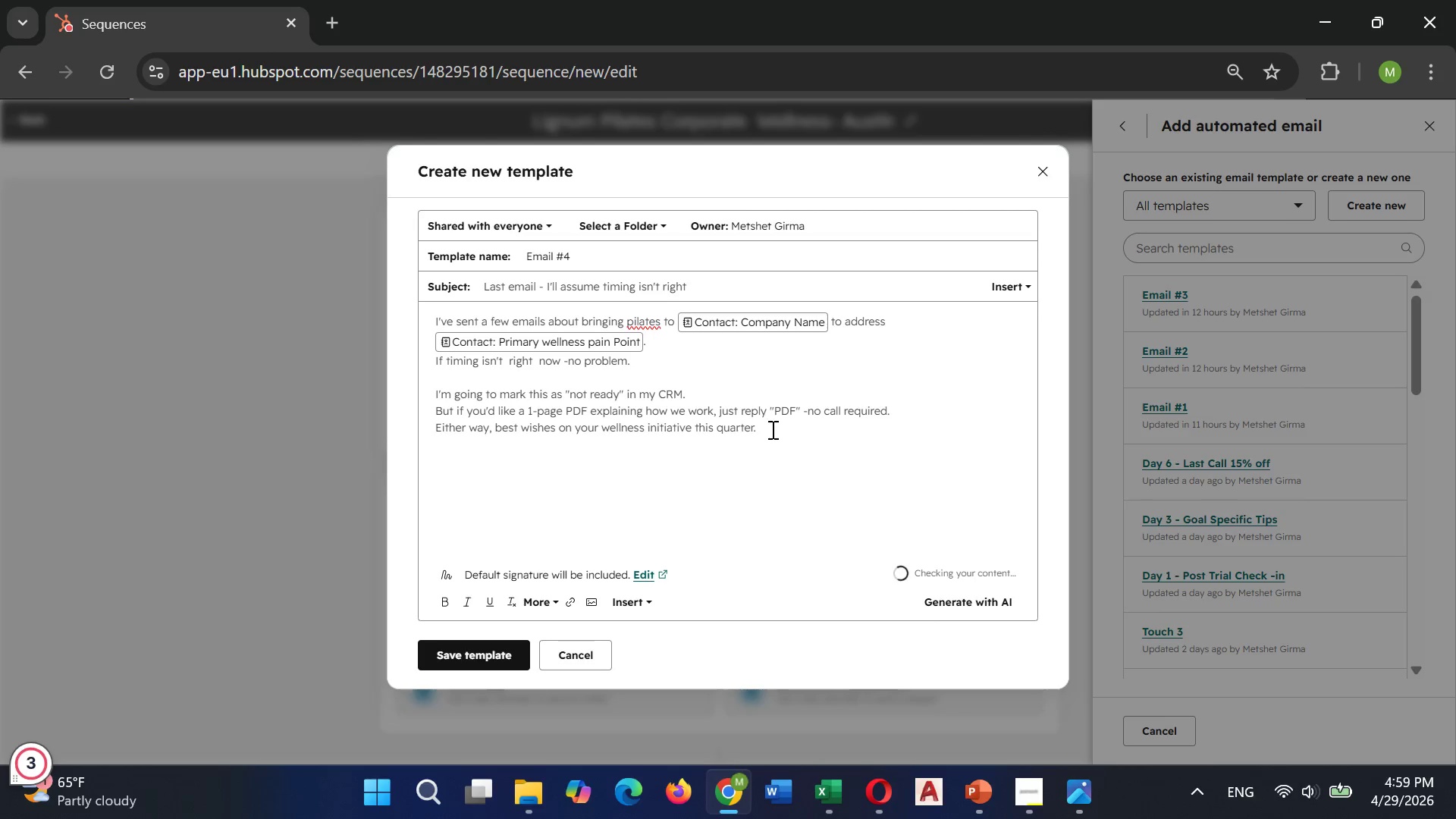 
left_click([773, 429])
 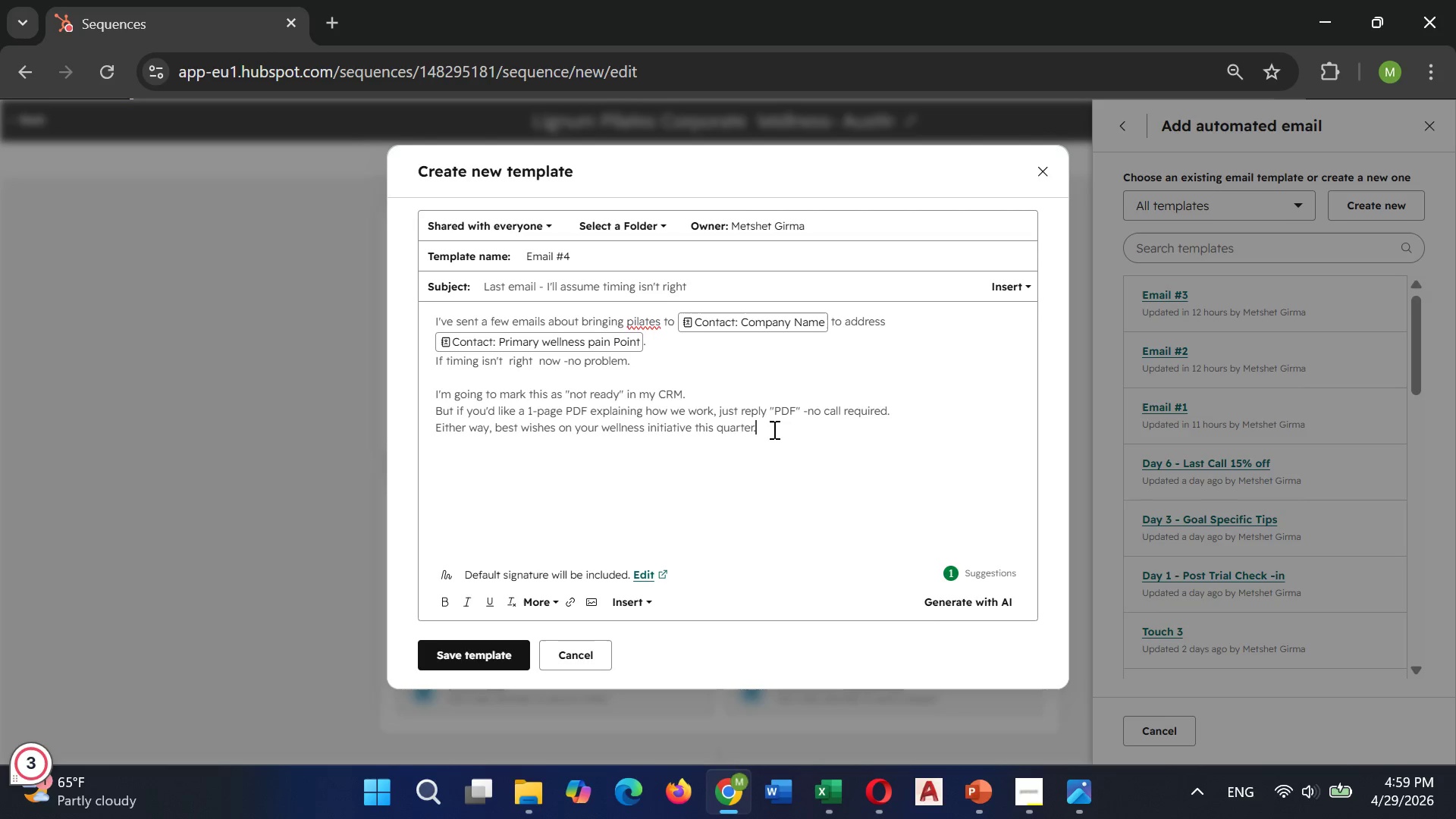 
key(Enter)
 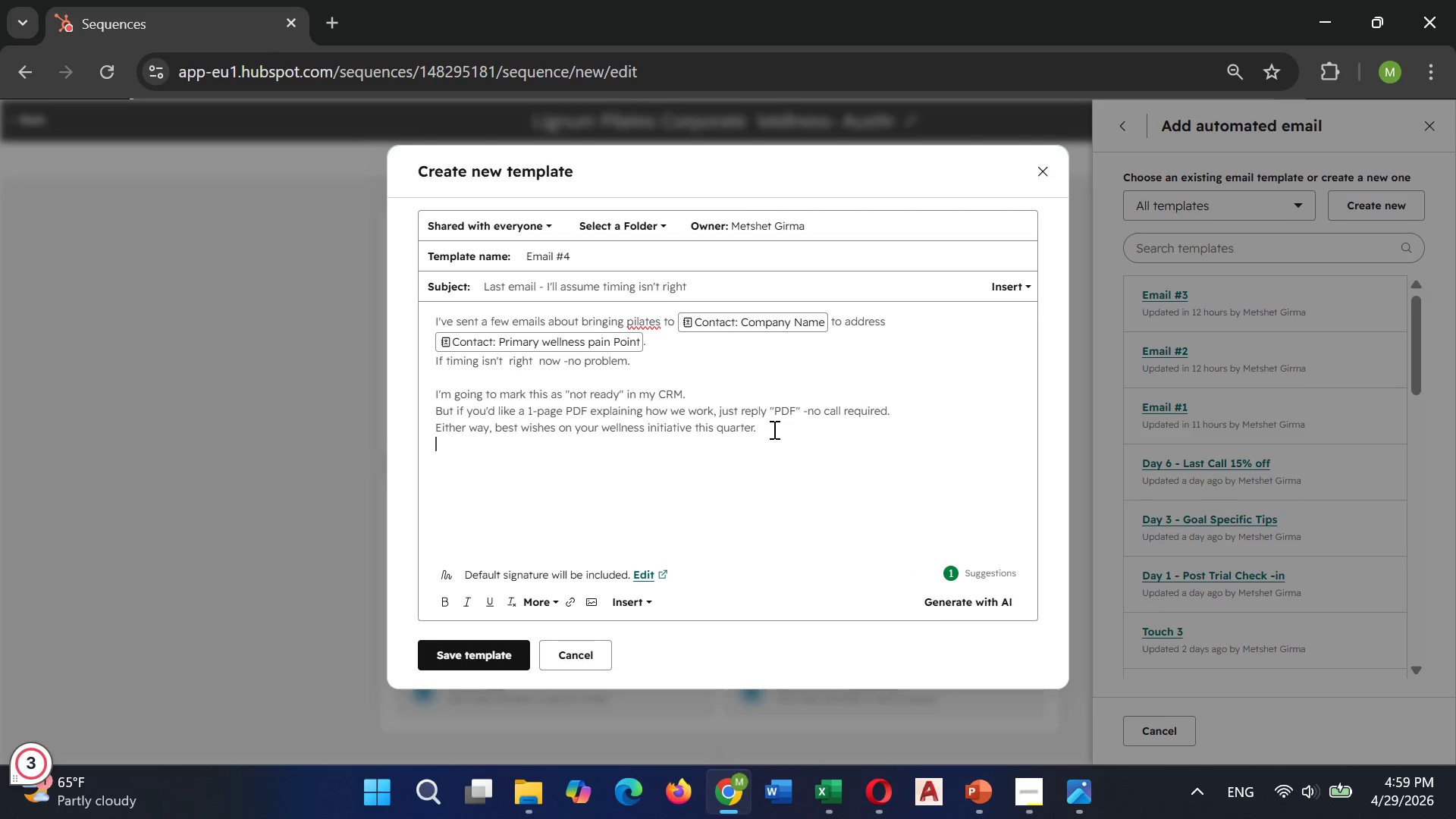 
key(Enter)
 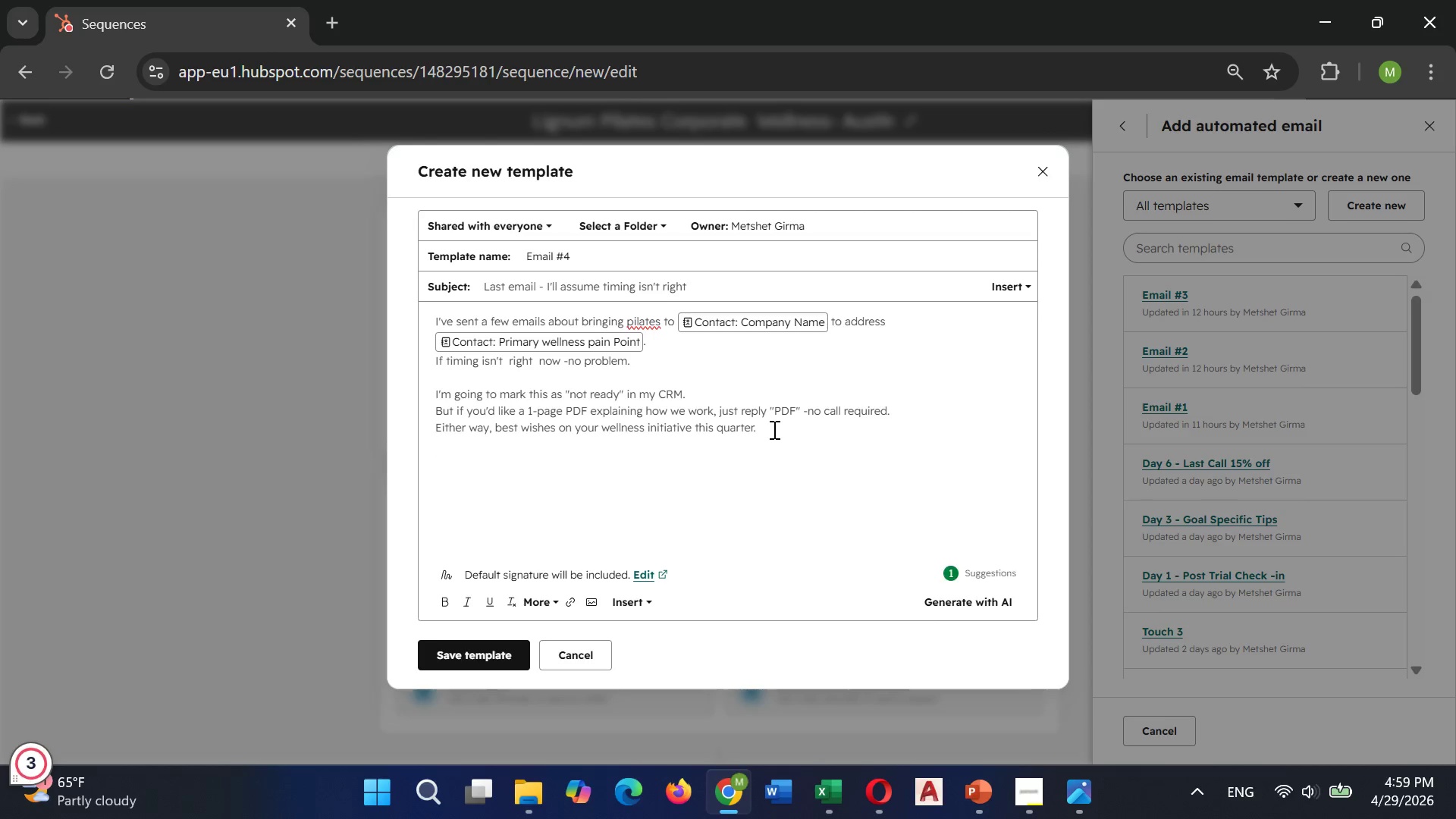 
type(war)
 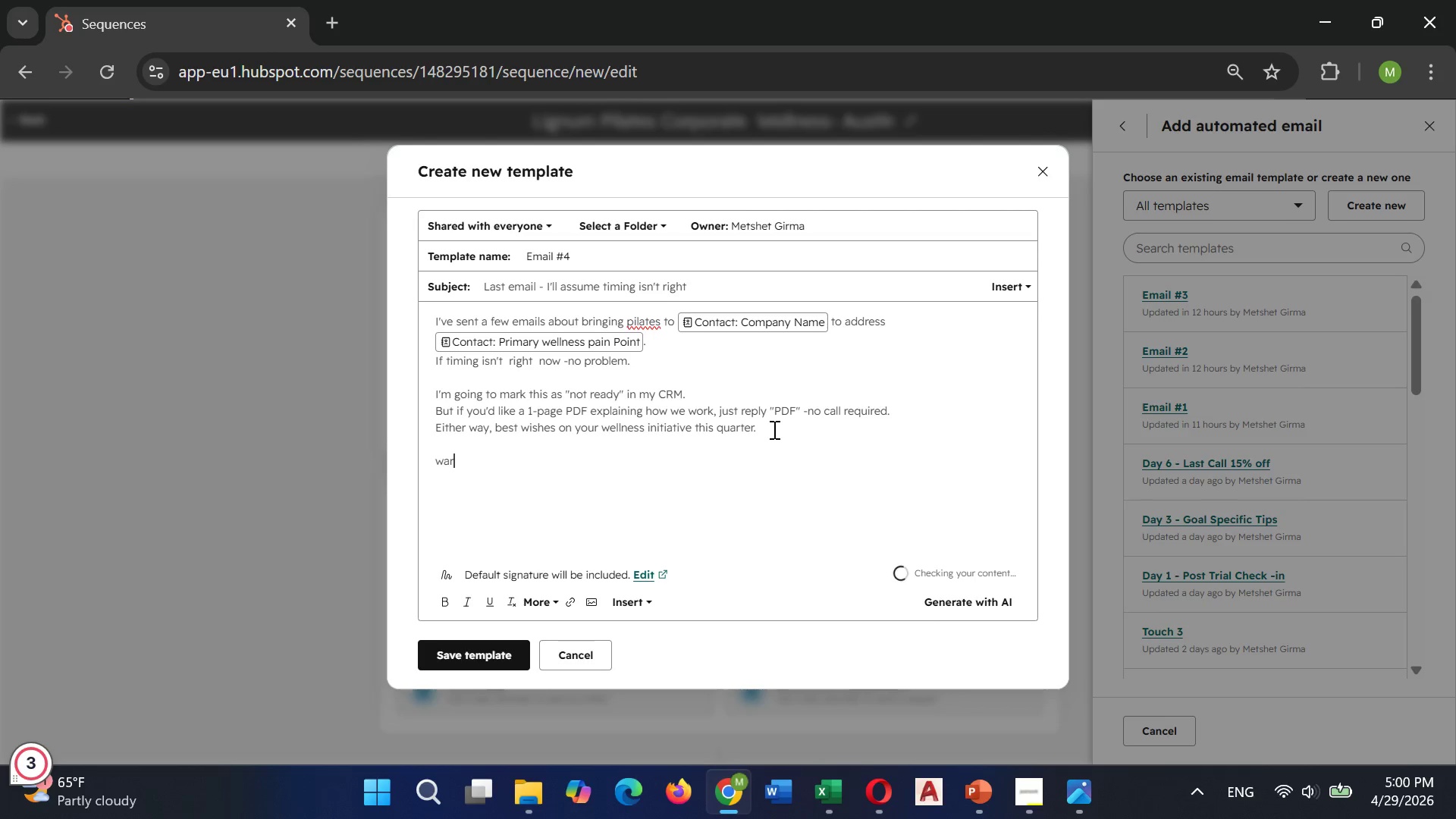 
key(ArrowLeft)
 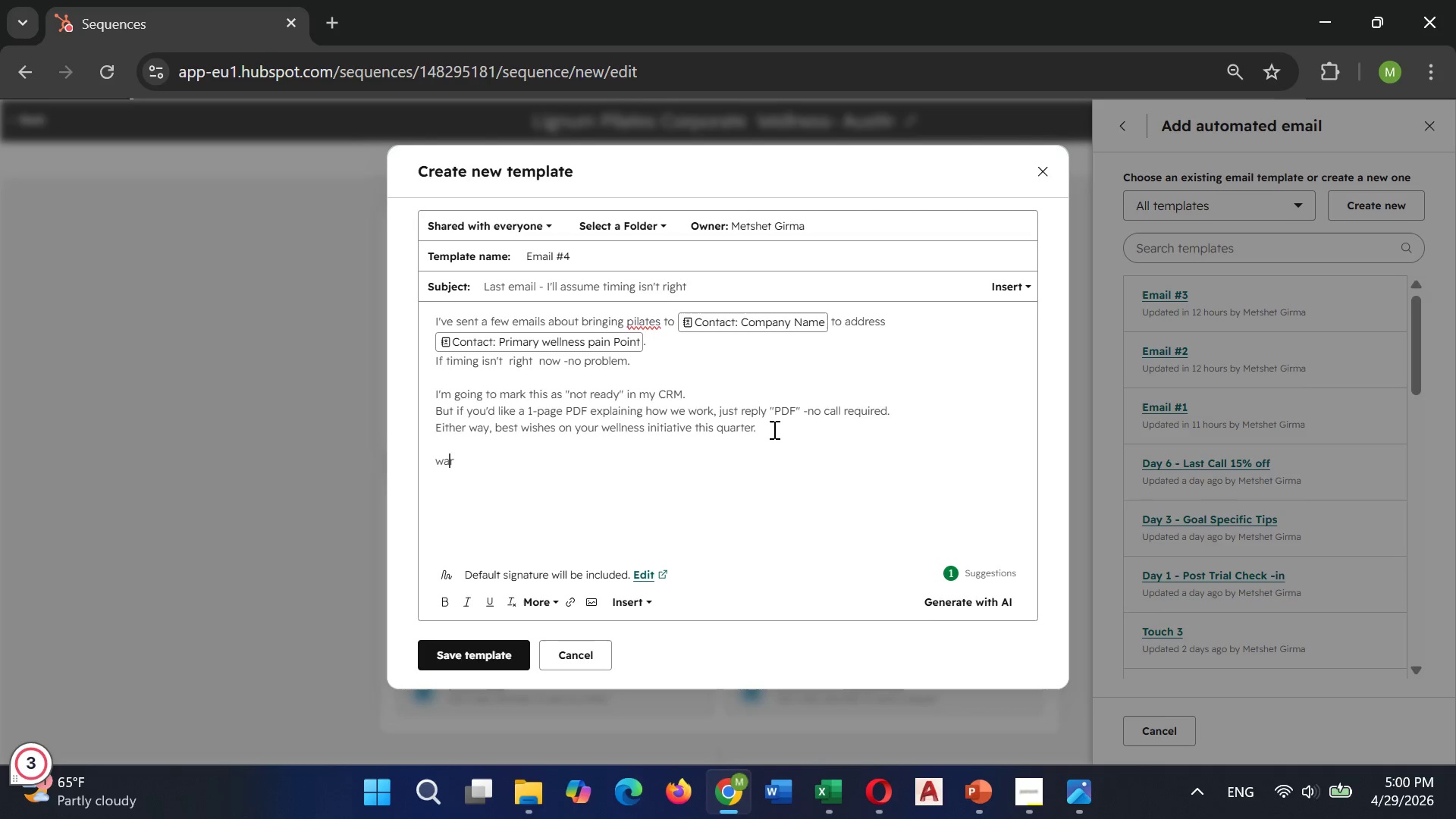 
key(ArrowLeft)
 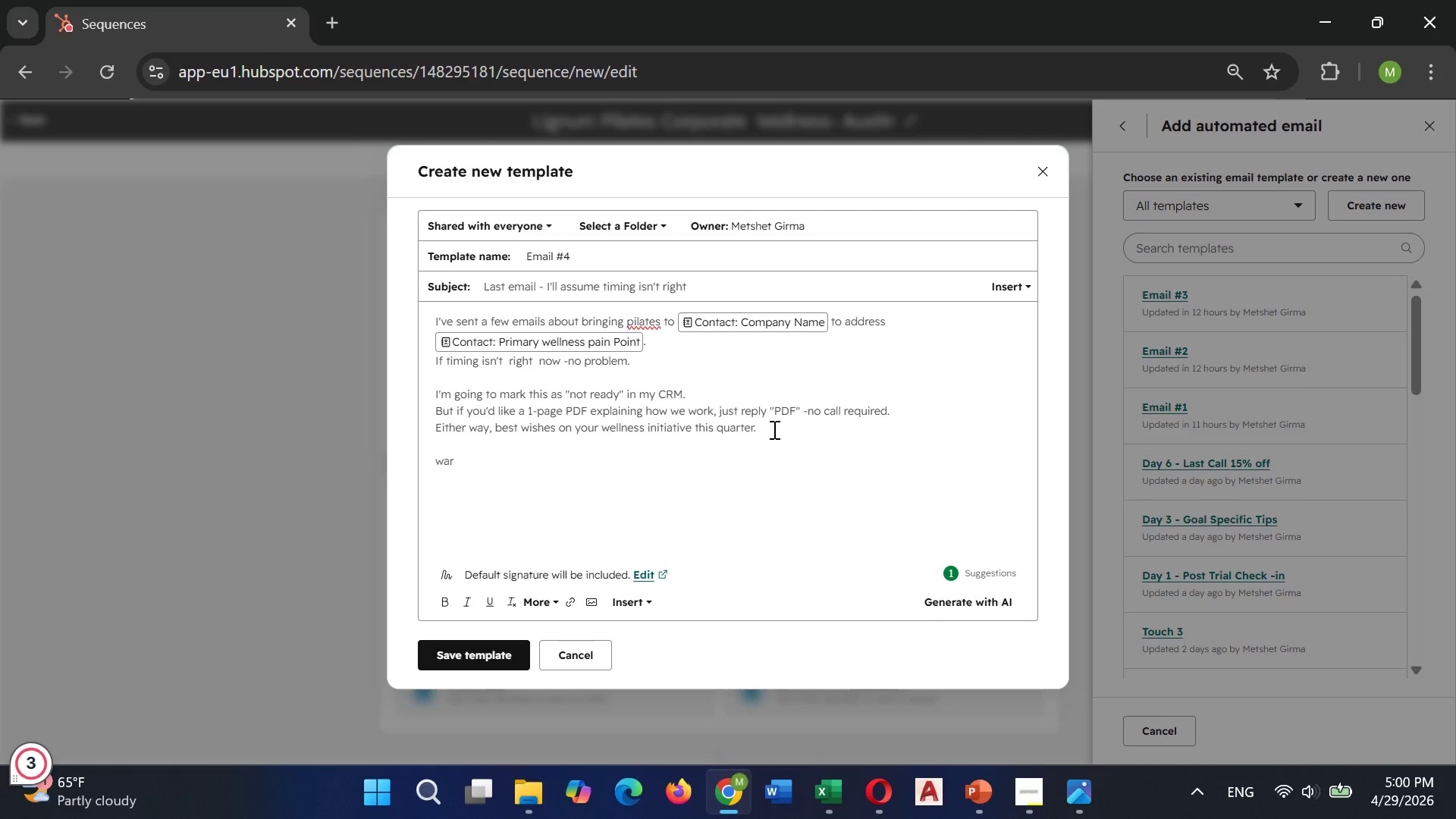 
key(Backspace)
 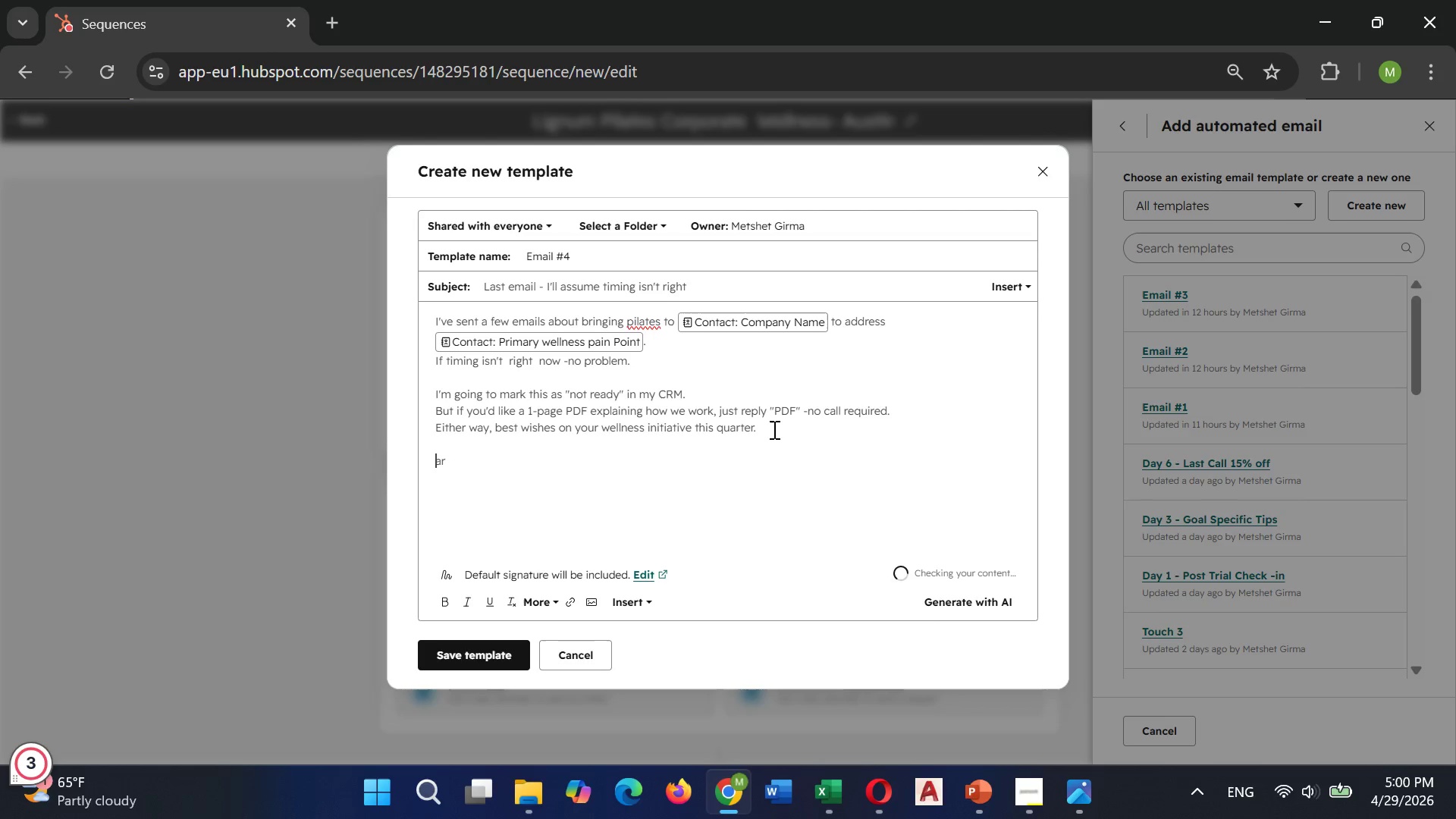 
key(Shift+W)
 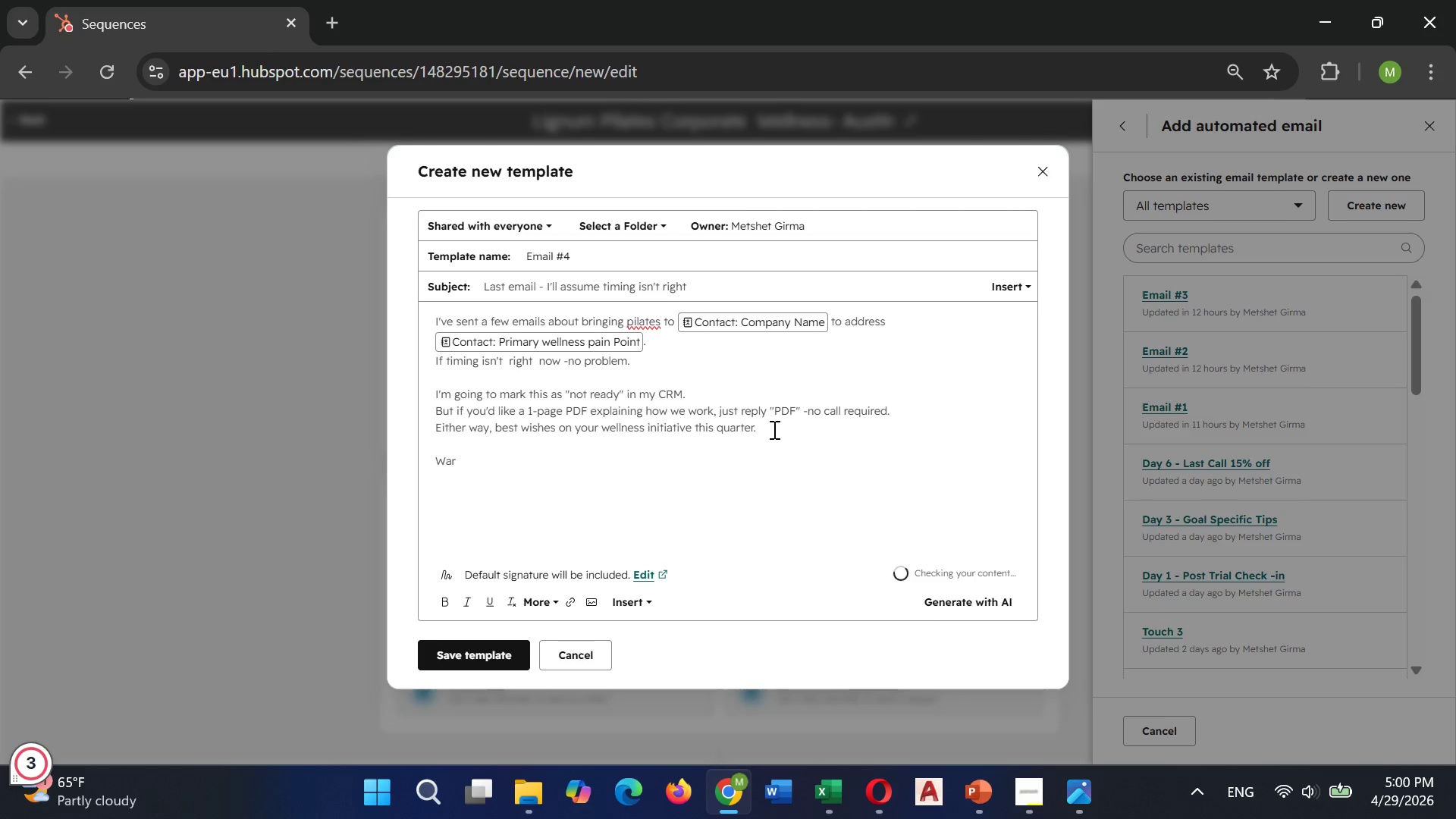 
key(ArrowRight)
 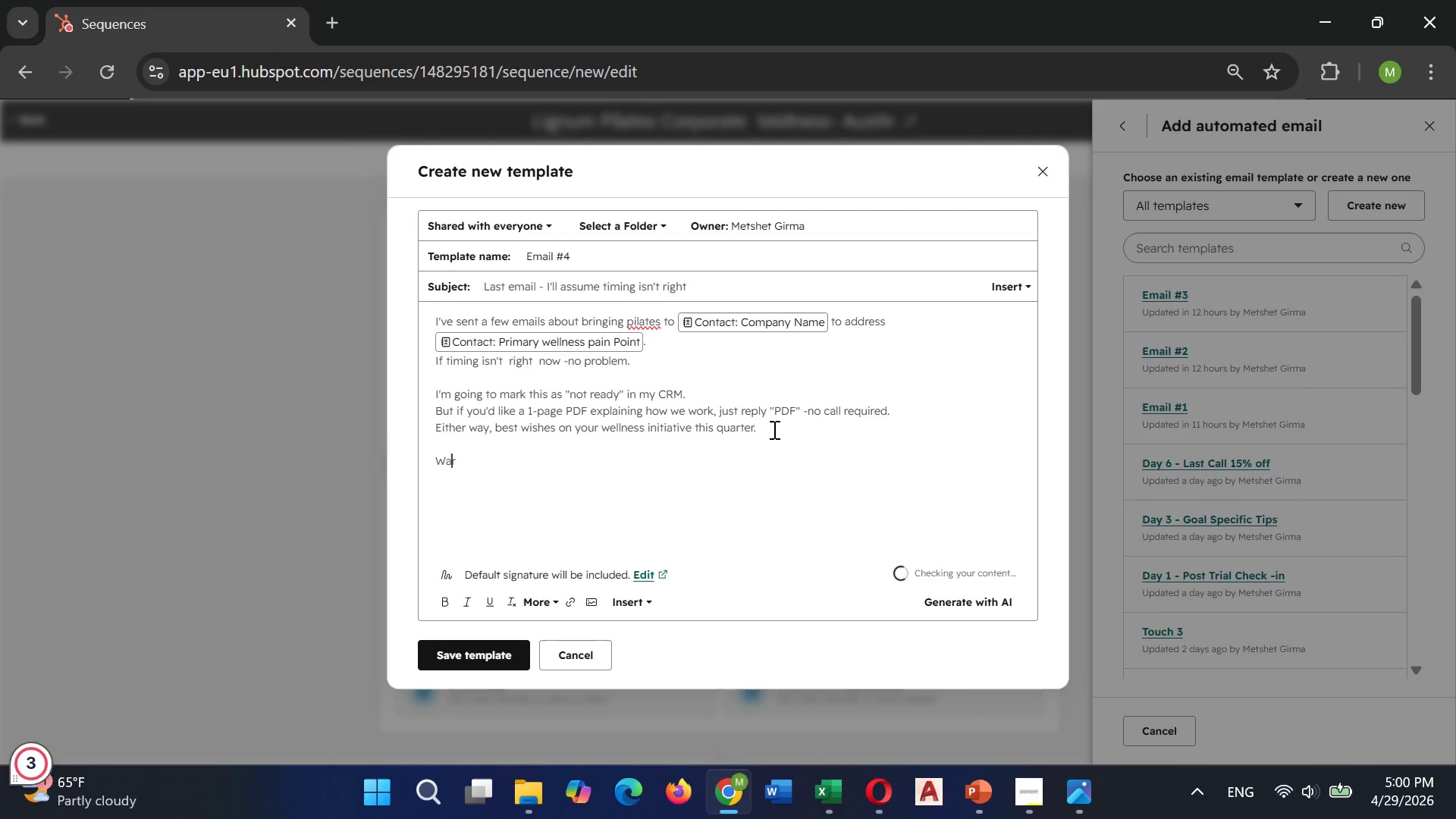 
key(ArrowRight)
 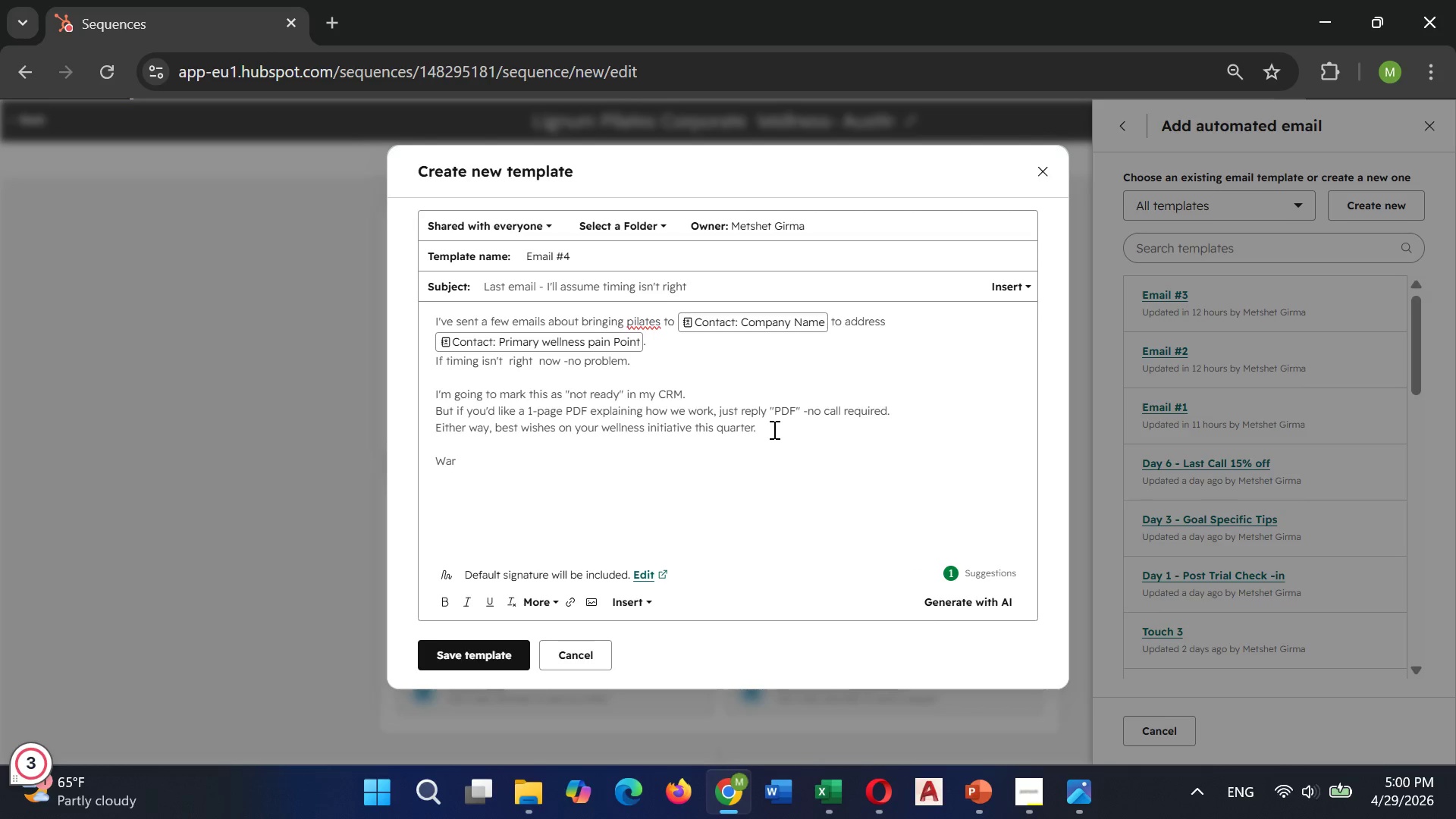 
type(mly,)
 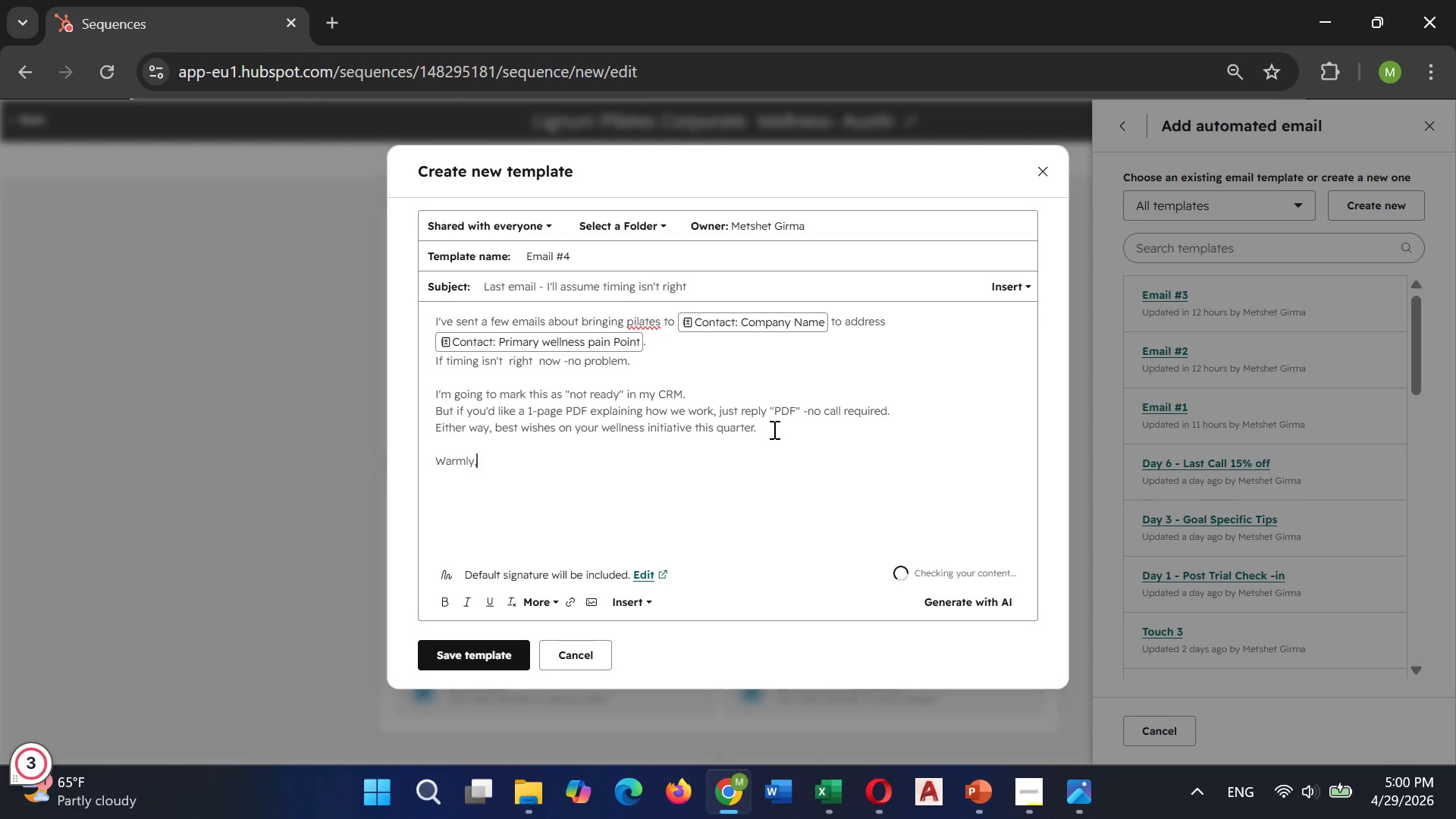 
key(Enter)
 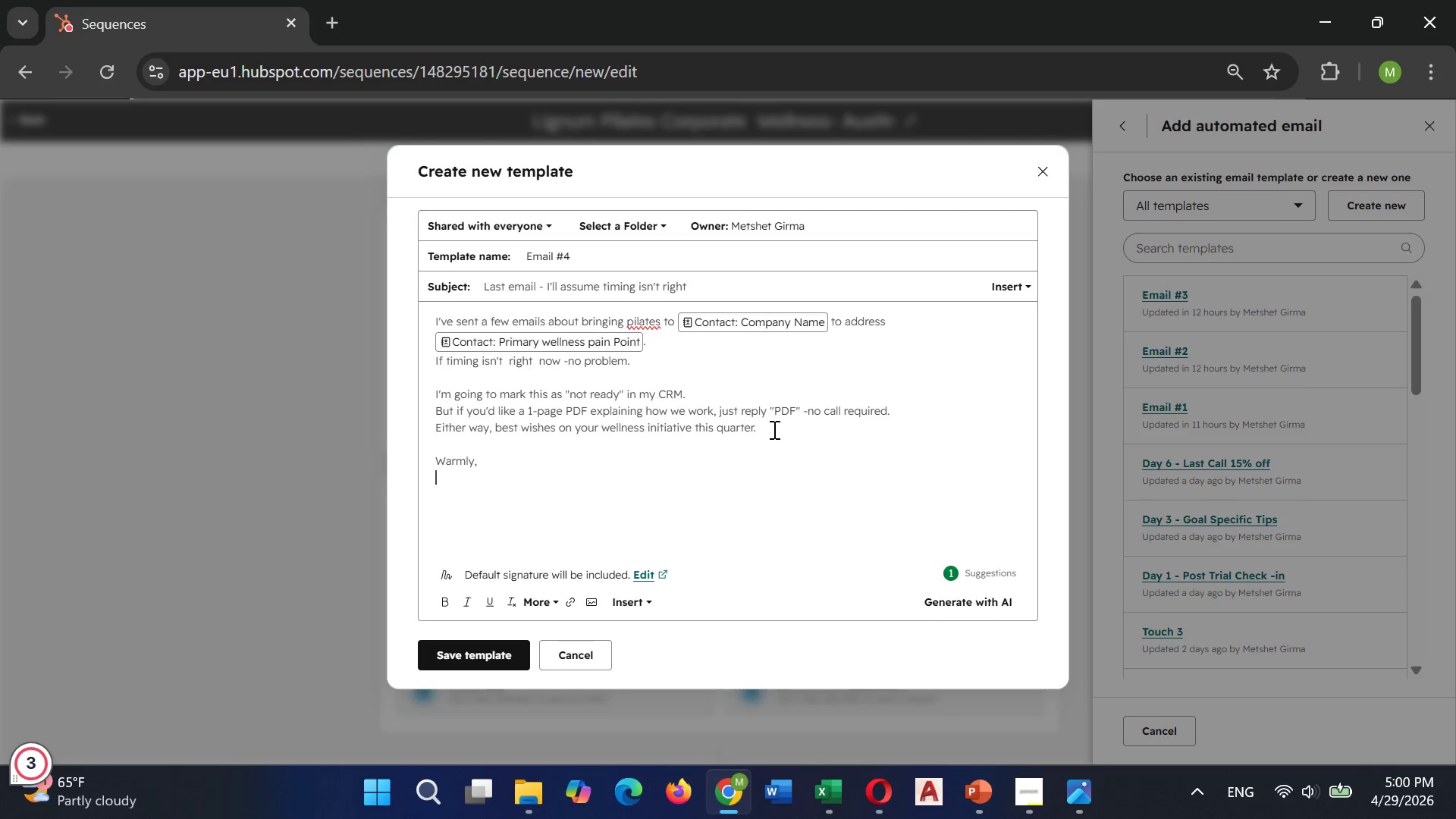 
key(Enter)
 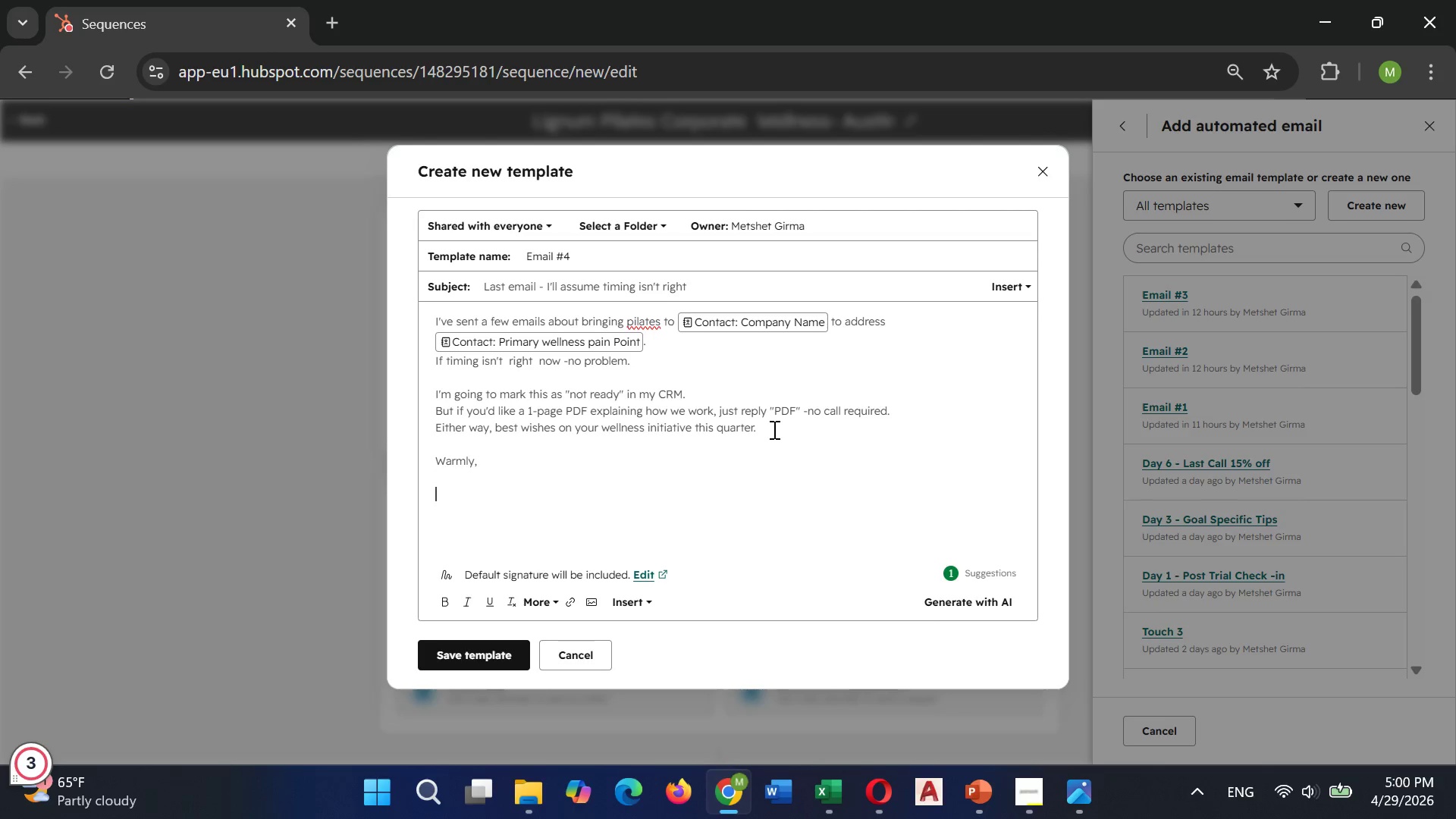 
key(Enter)
 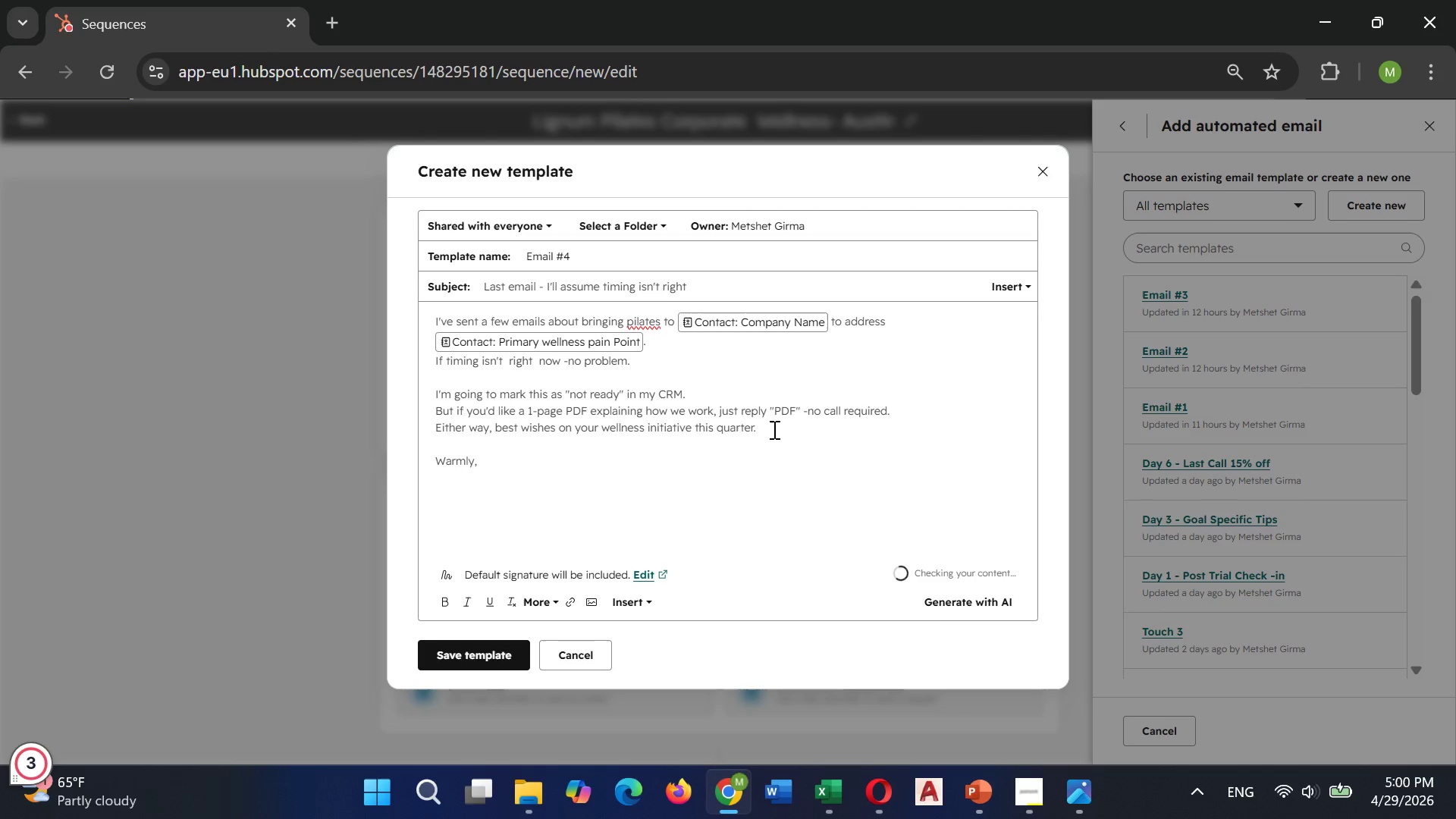 
type(Sarah)
 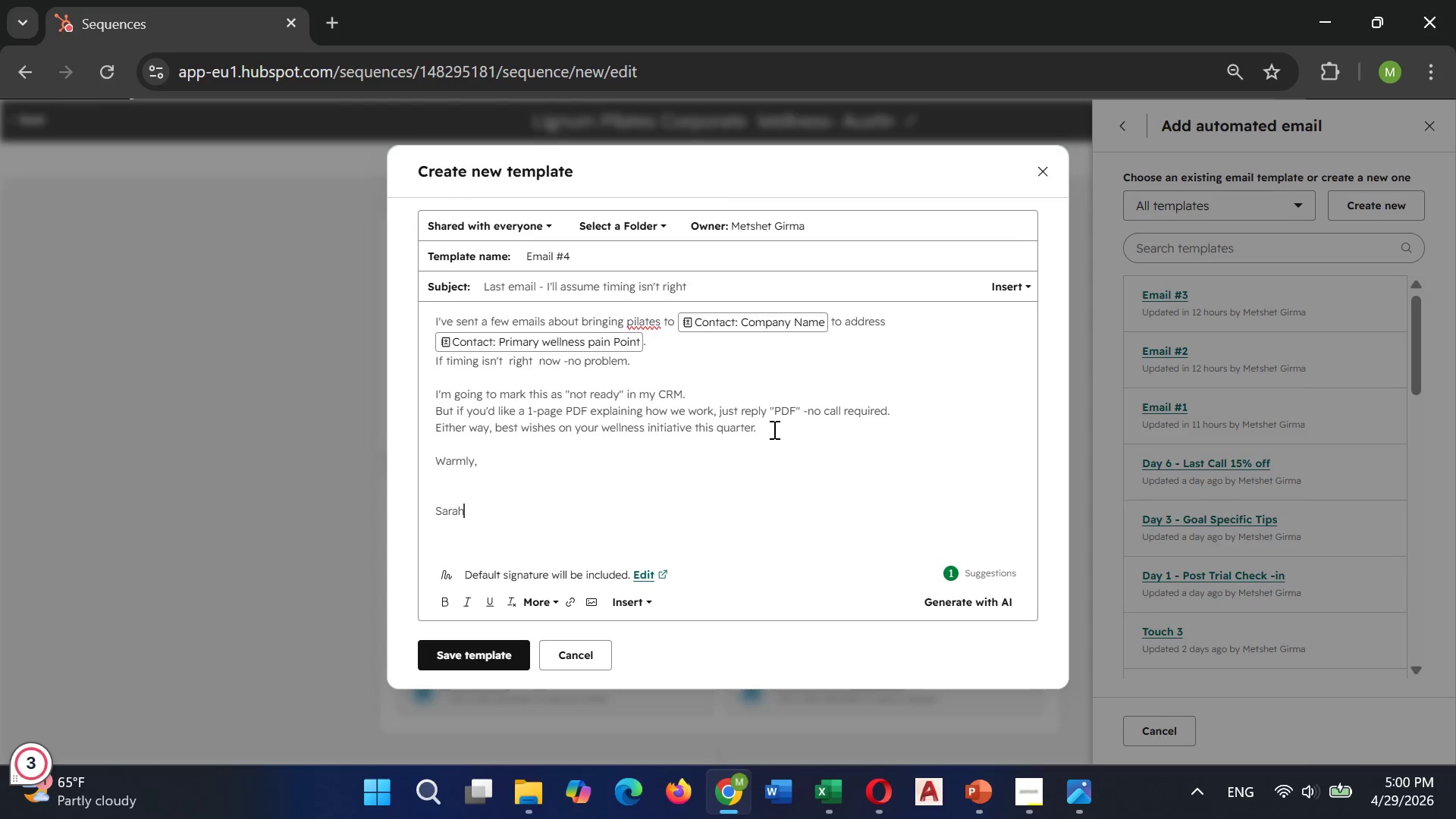 
key(Enter)
 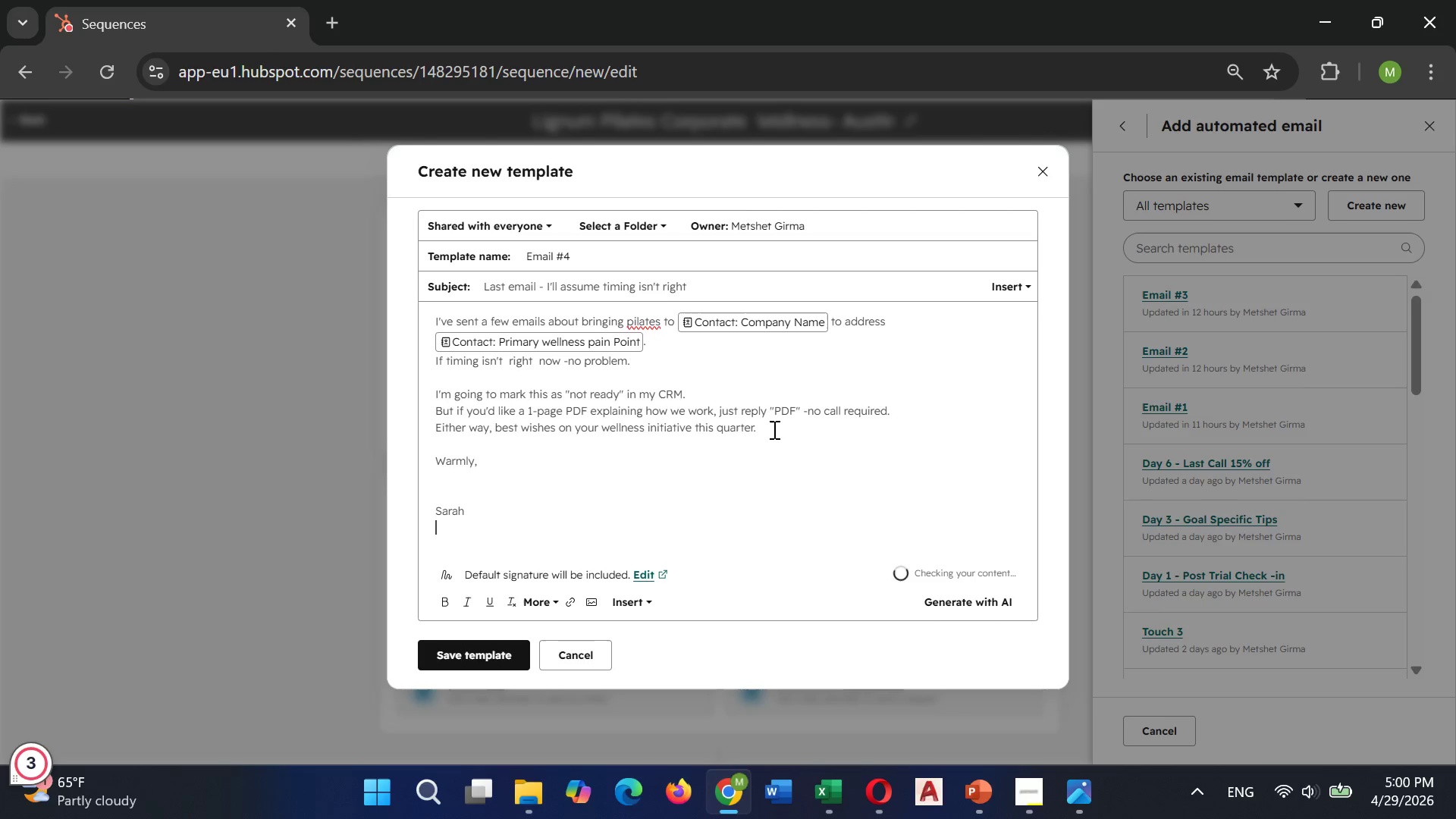 
type(P.S. If you've alredy)
 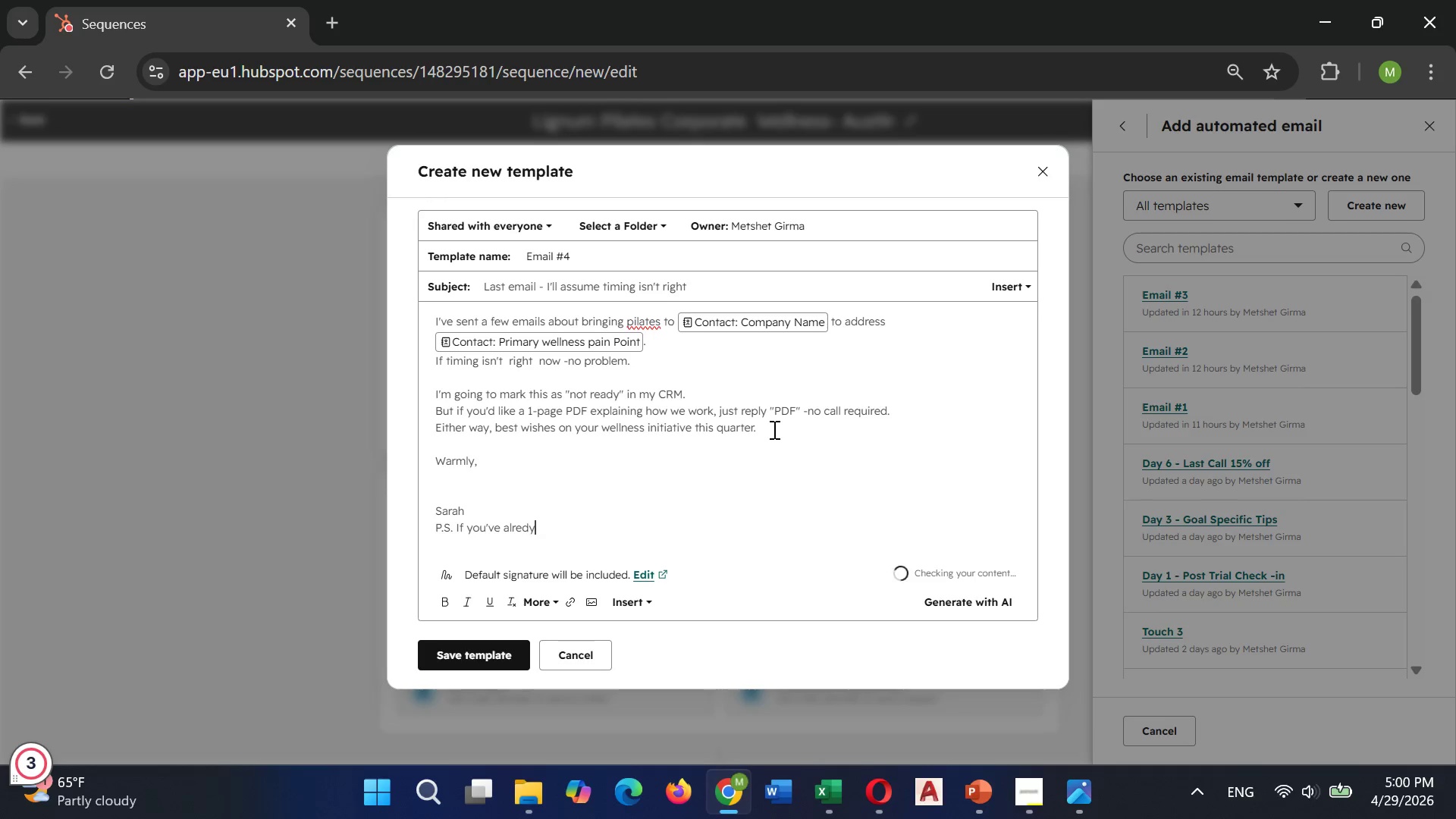 
key(ArrowLeft)
 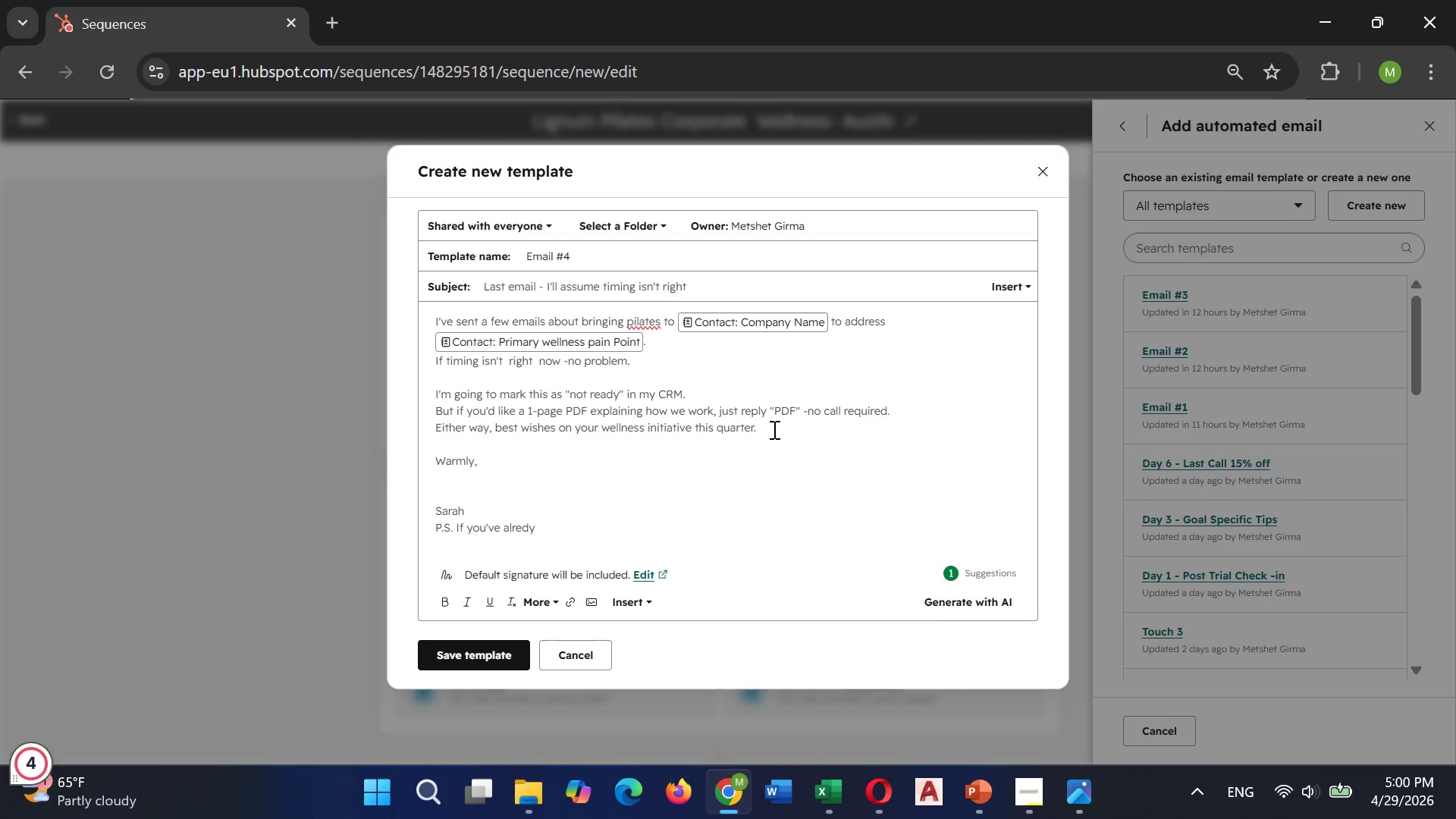 
key(ArrowLeft)
 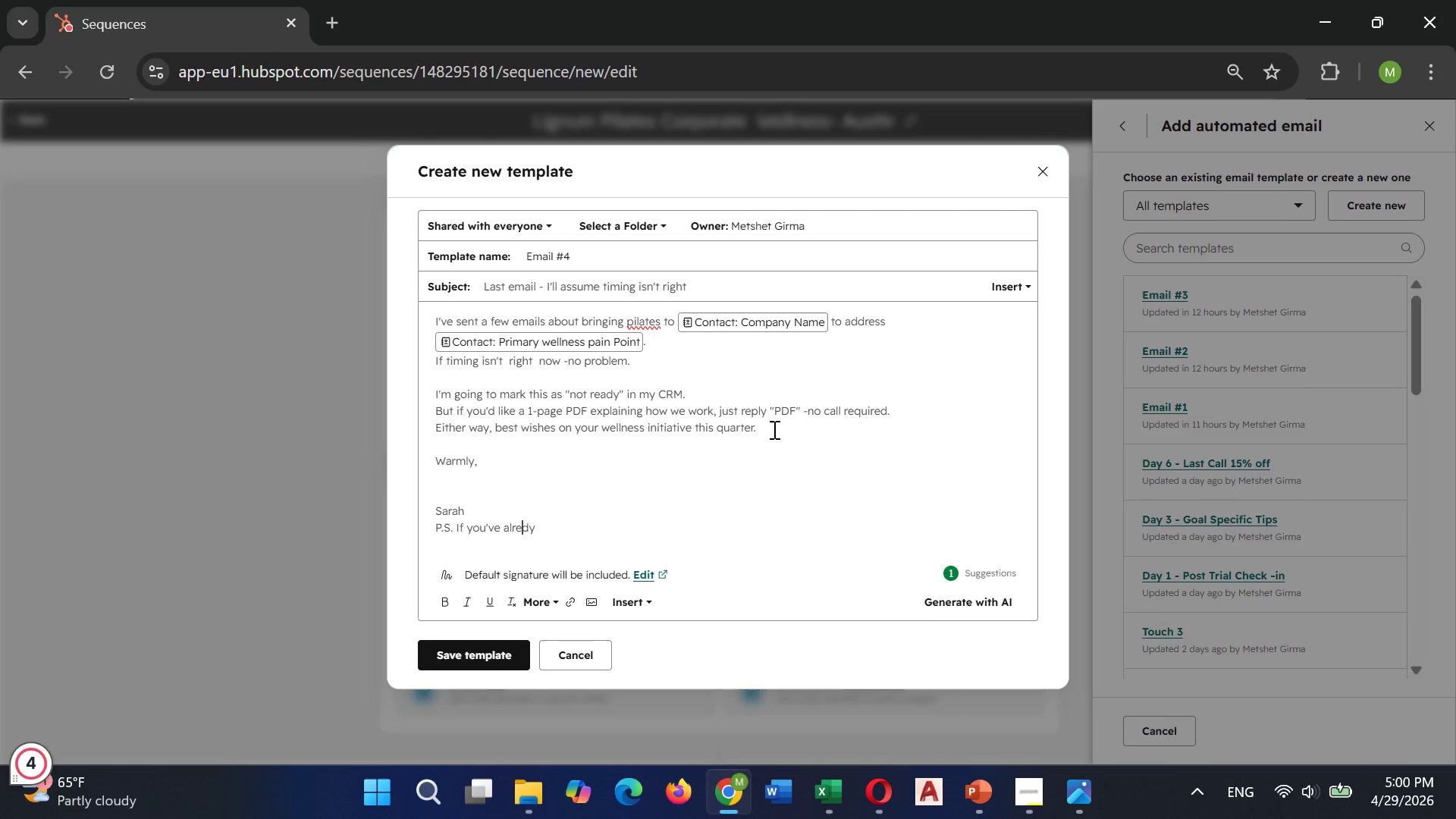 
key(A)
 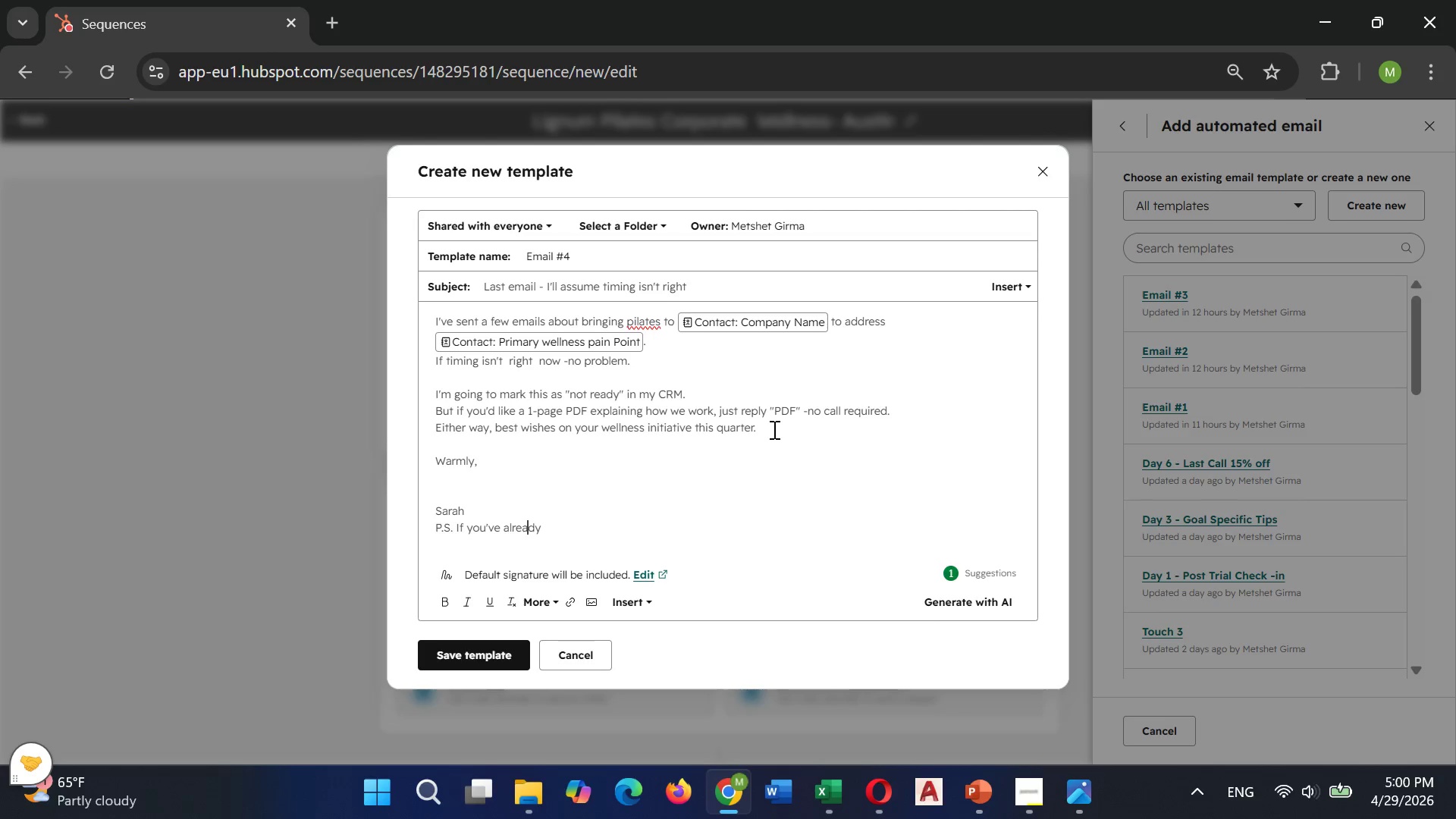 
key(ArrowRight)
 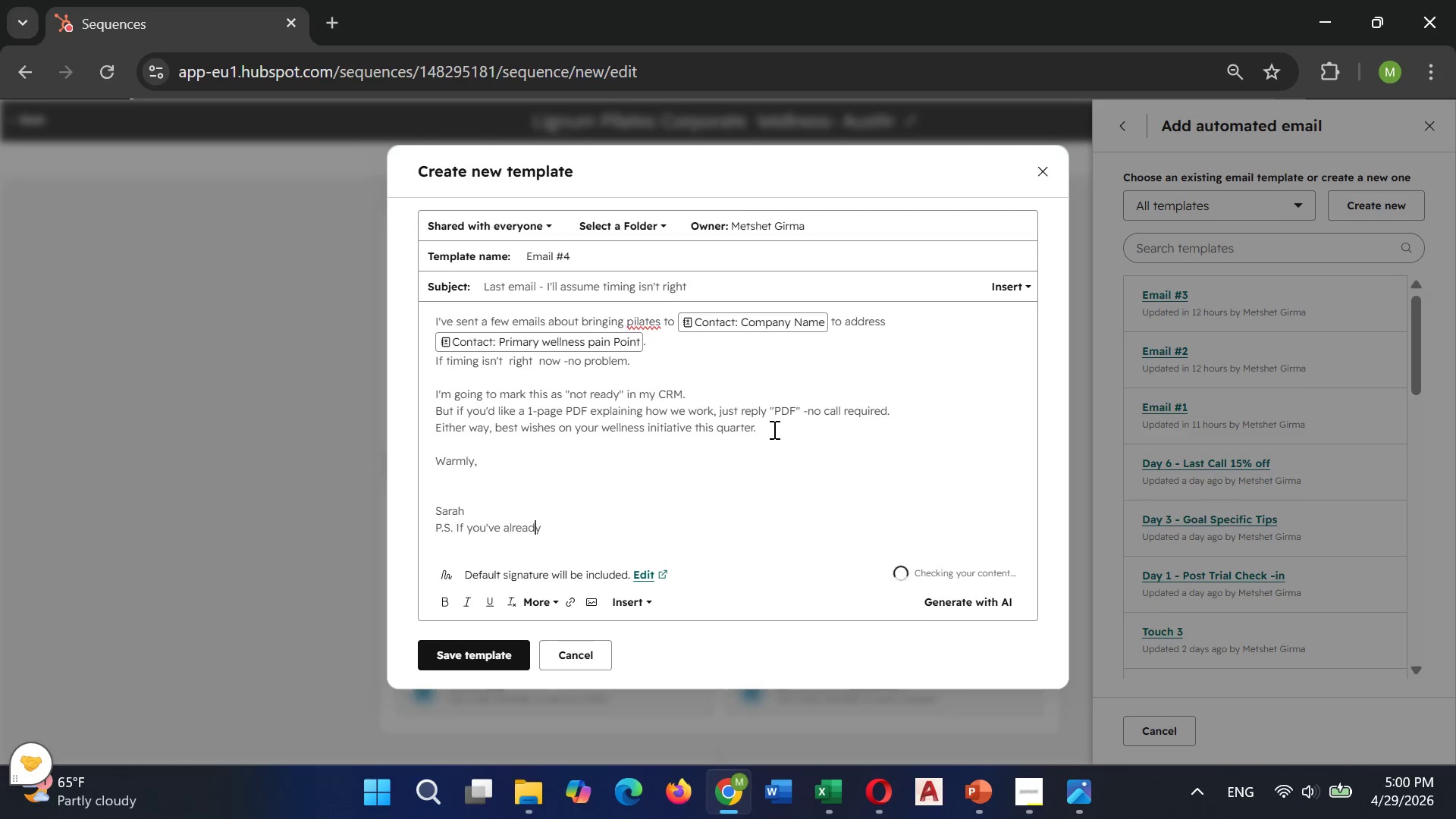 
key(ArrowRight)
 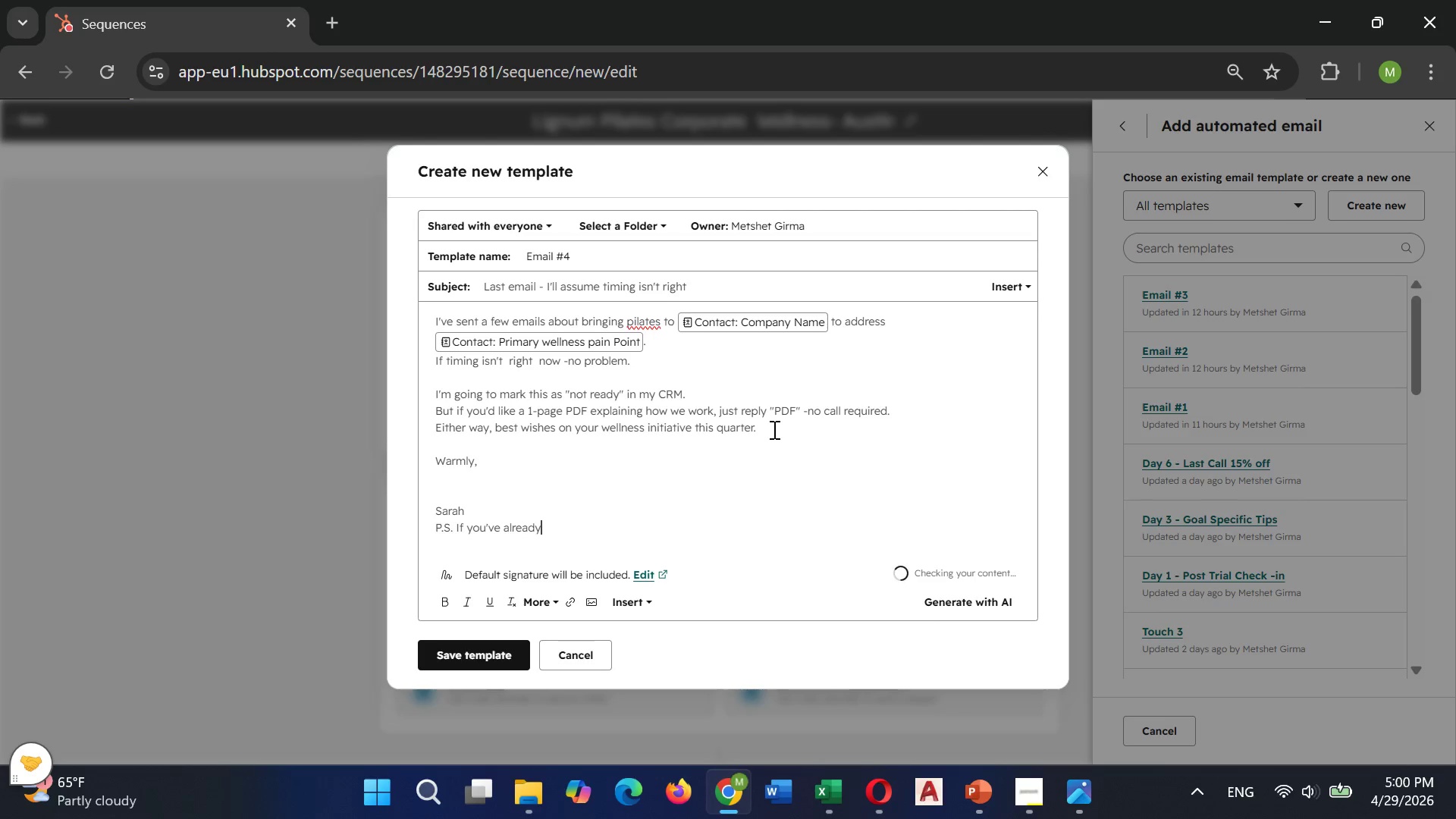 
key(ArrowRight)
 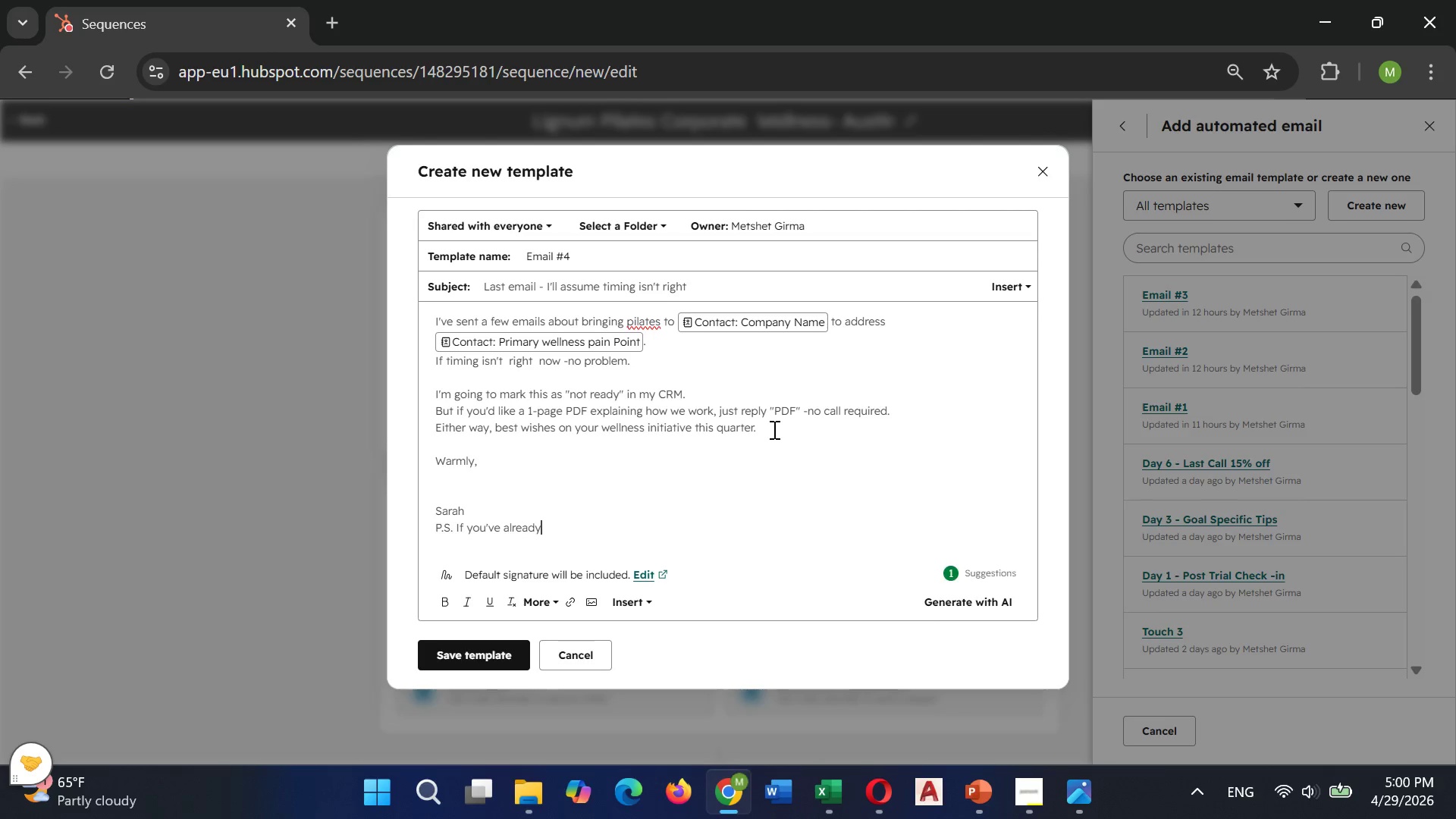 
type( solved )
 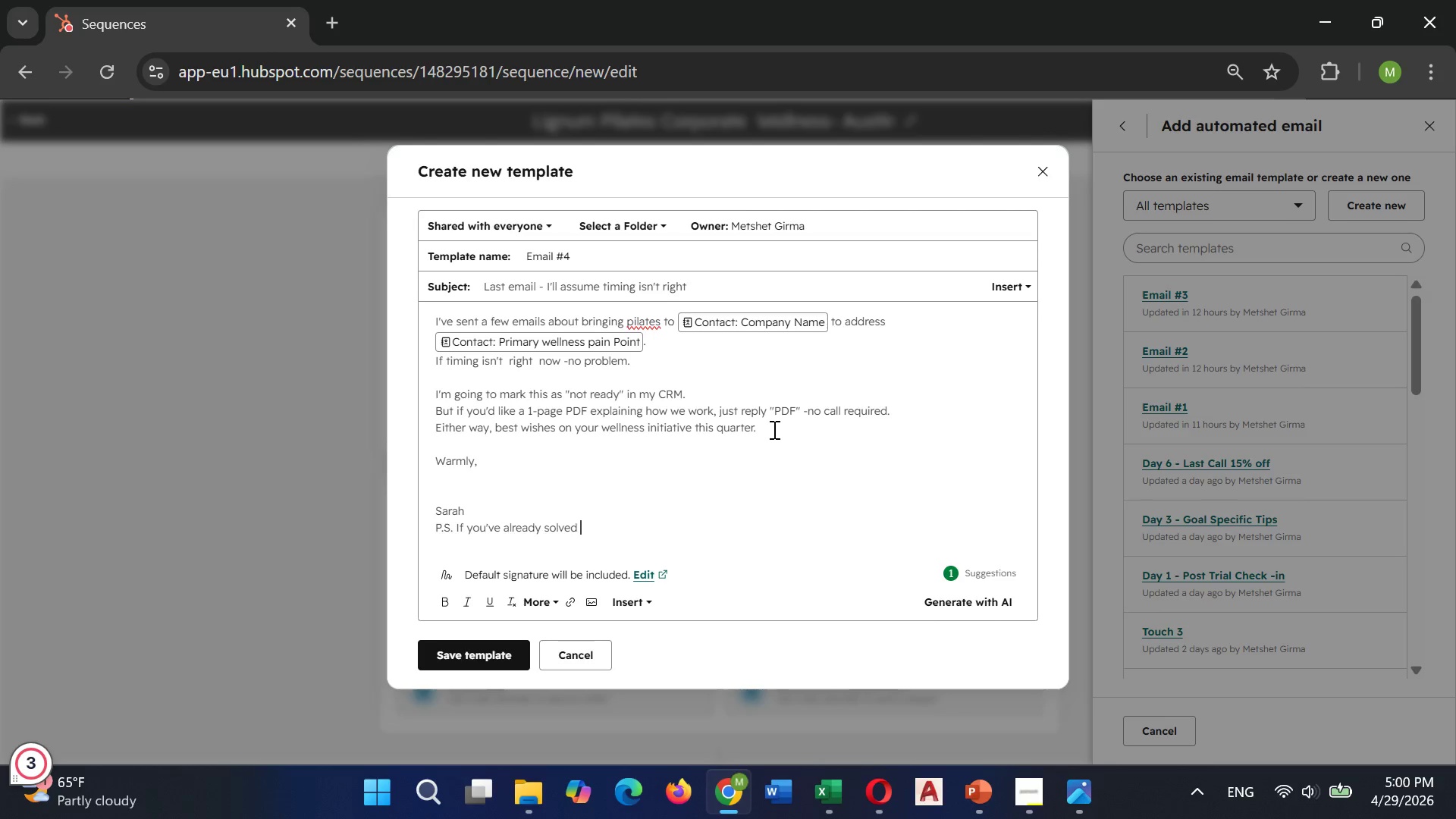 
wait(6.19)
 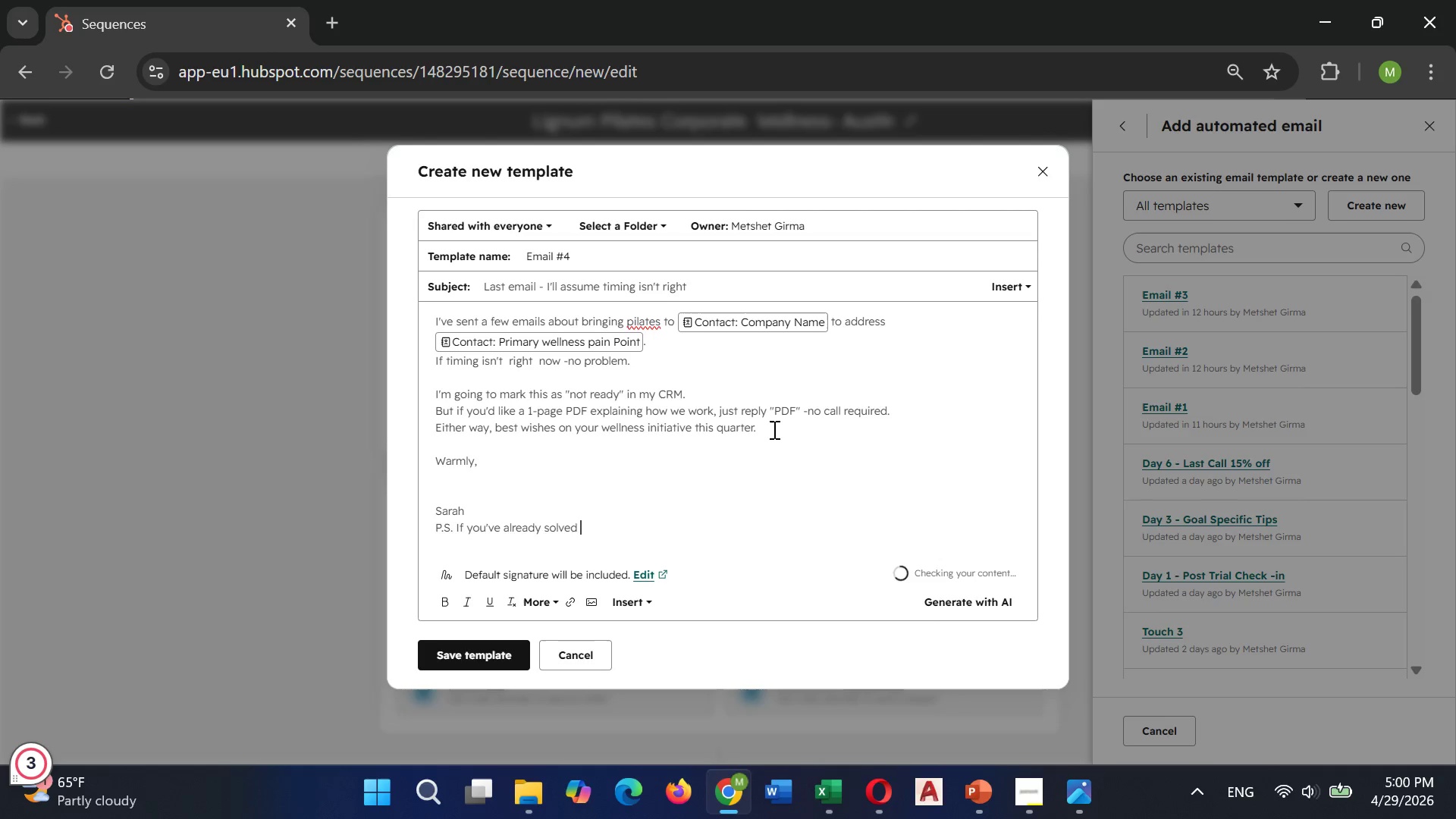 
key(Space)
 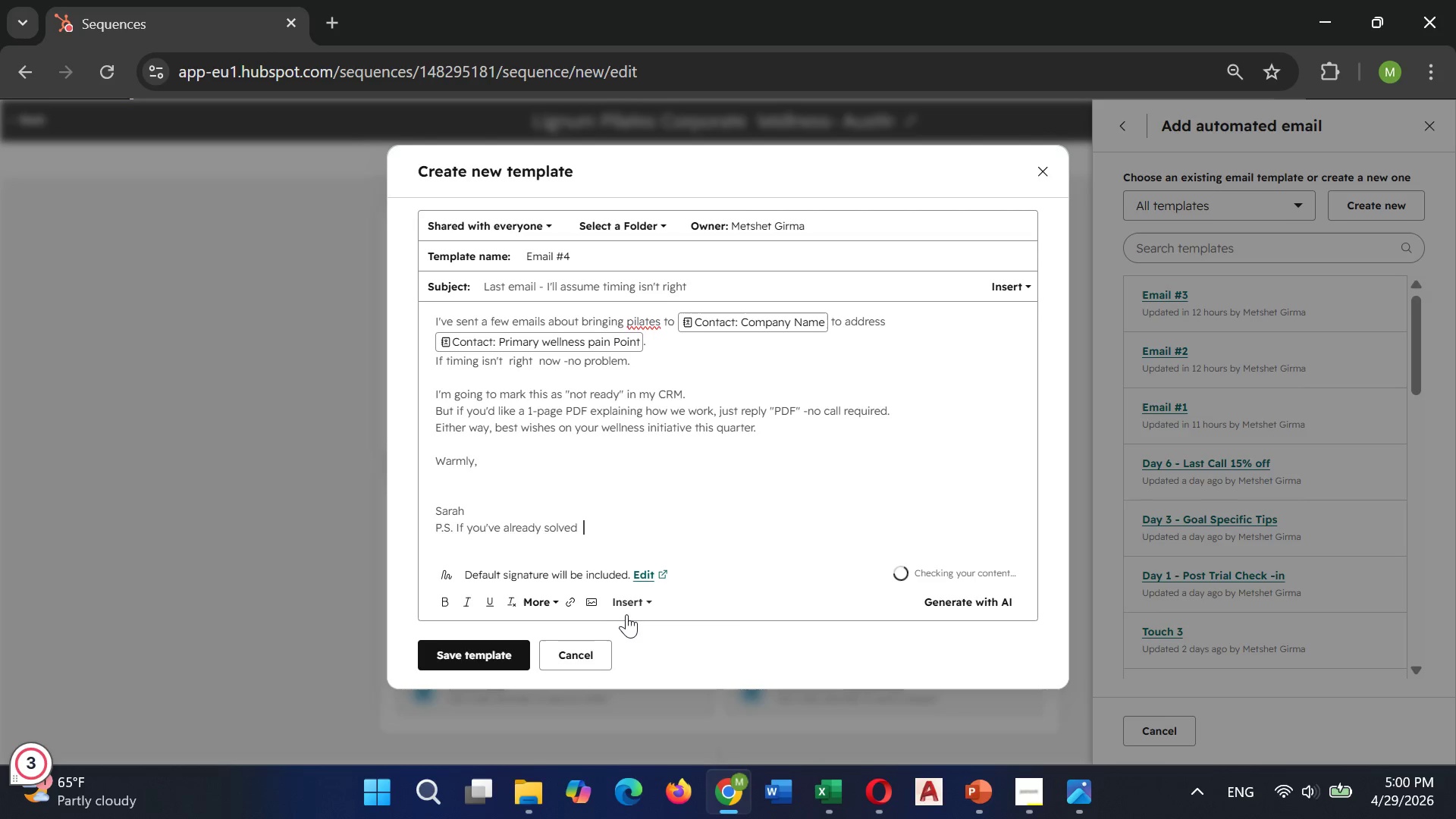 
left_click([629, 602])
 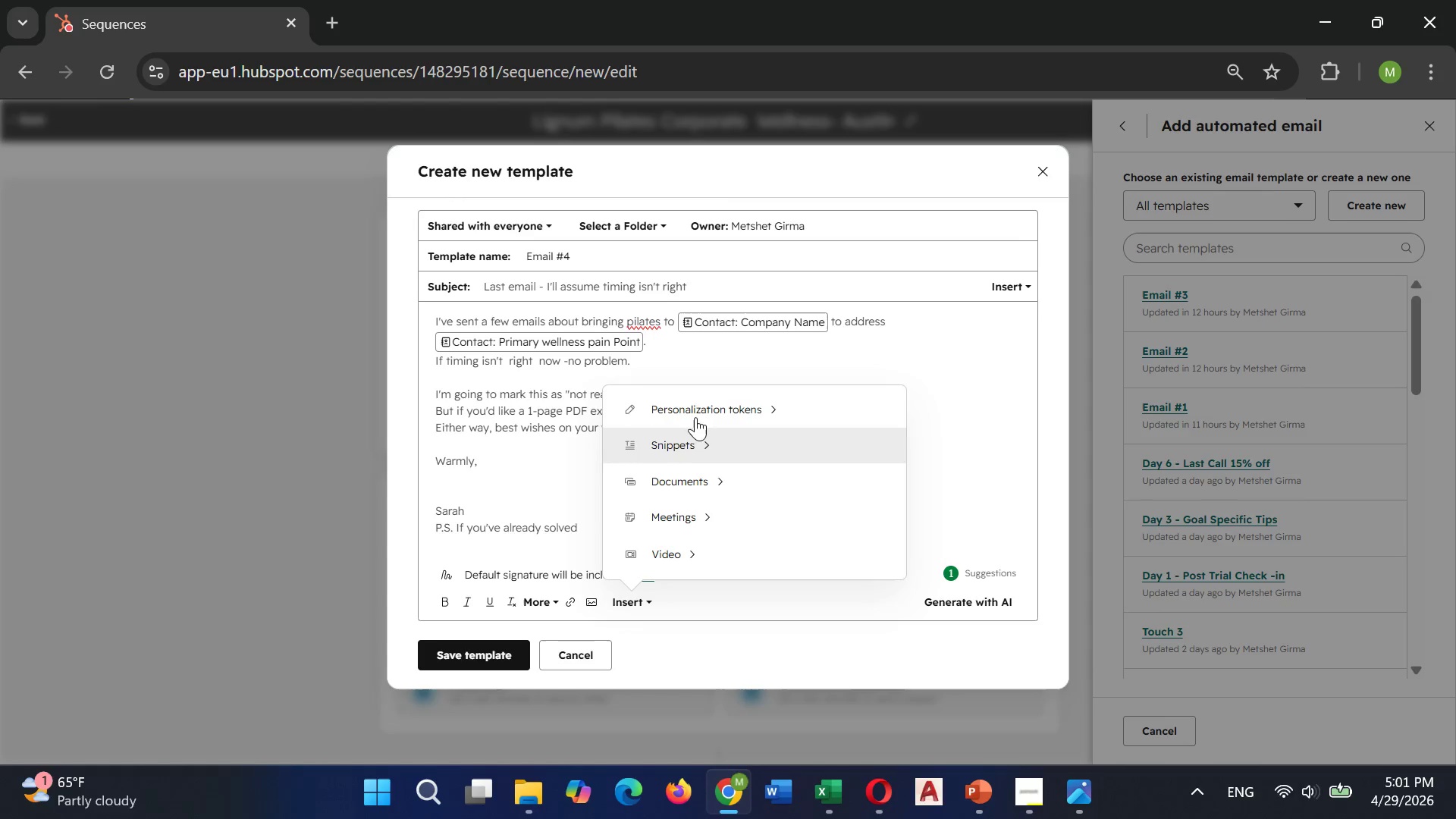 
left_click([698, 411])
 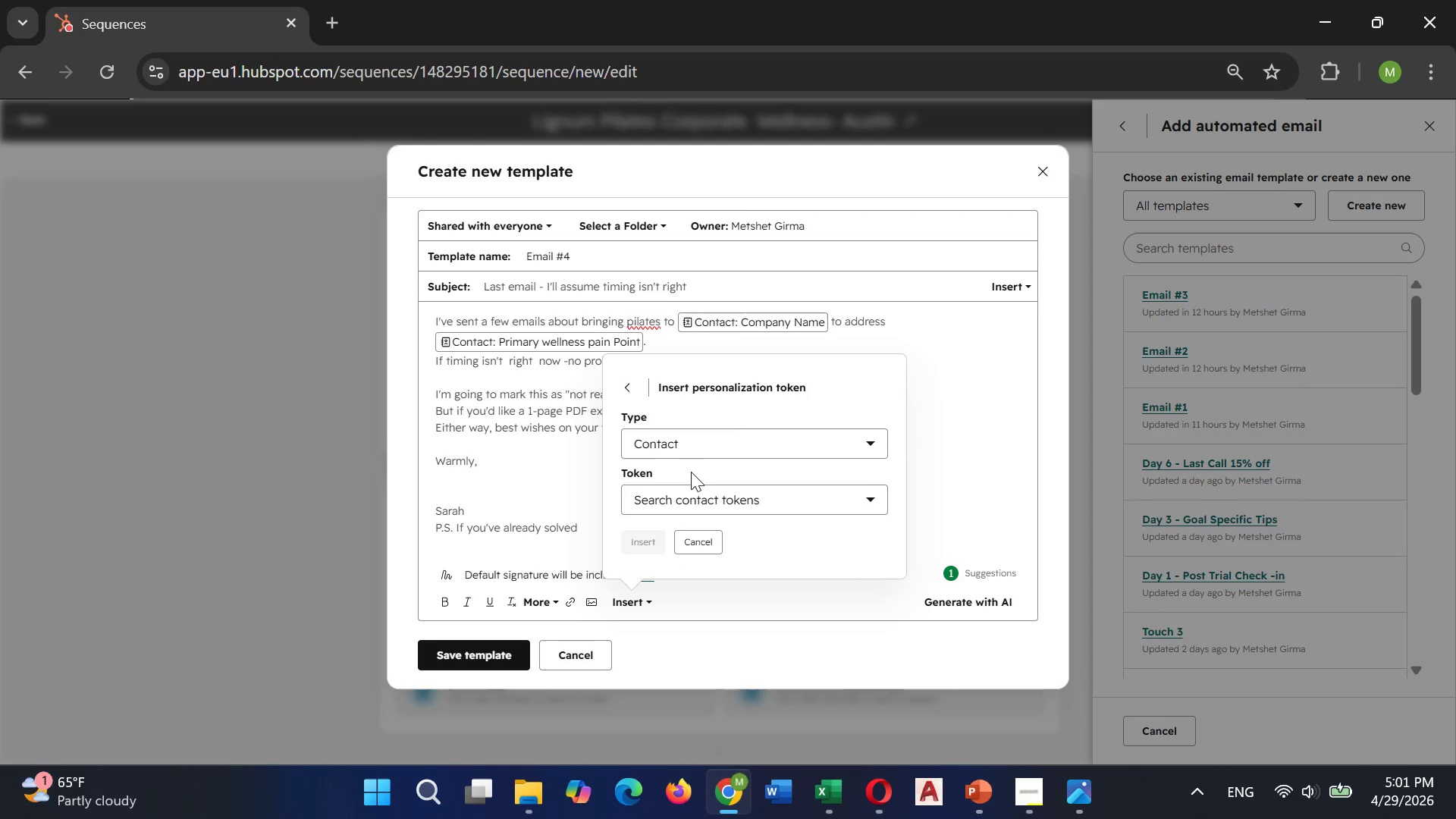 
left_click([722, 494])
 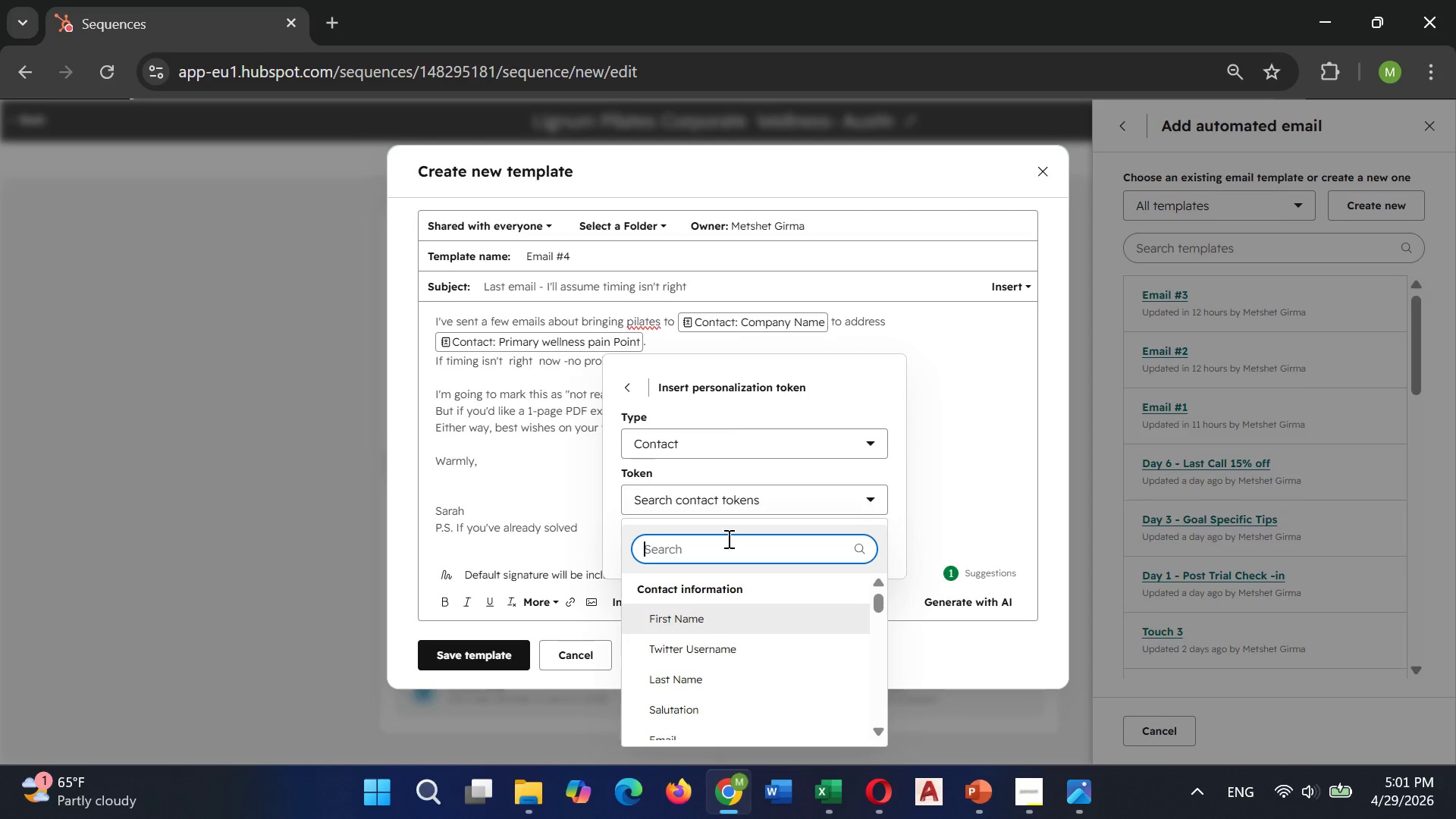 
type(Prima)
 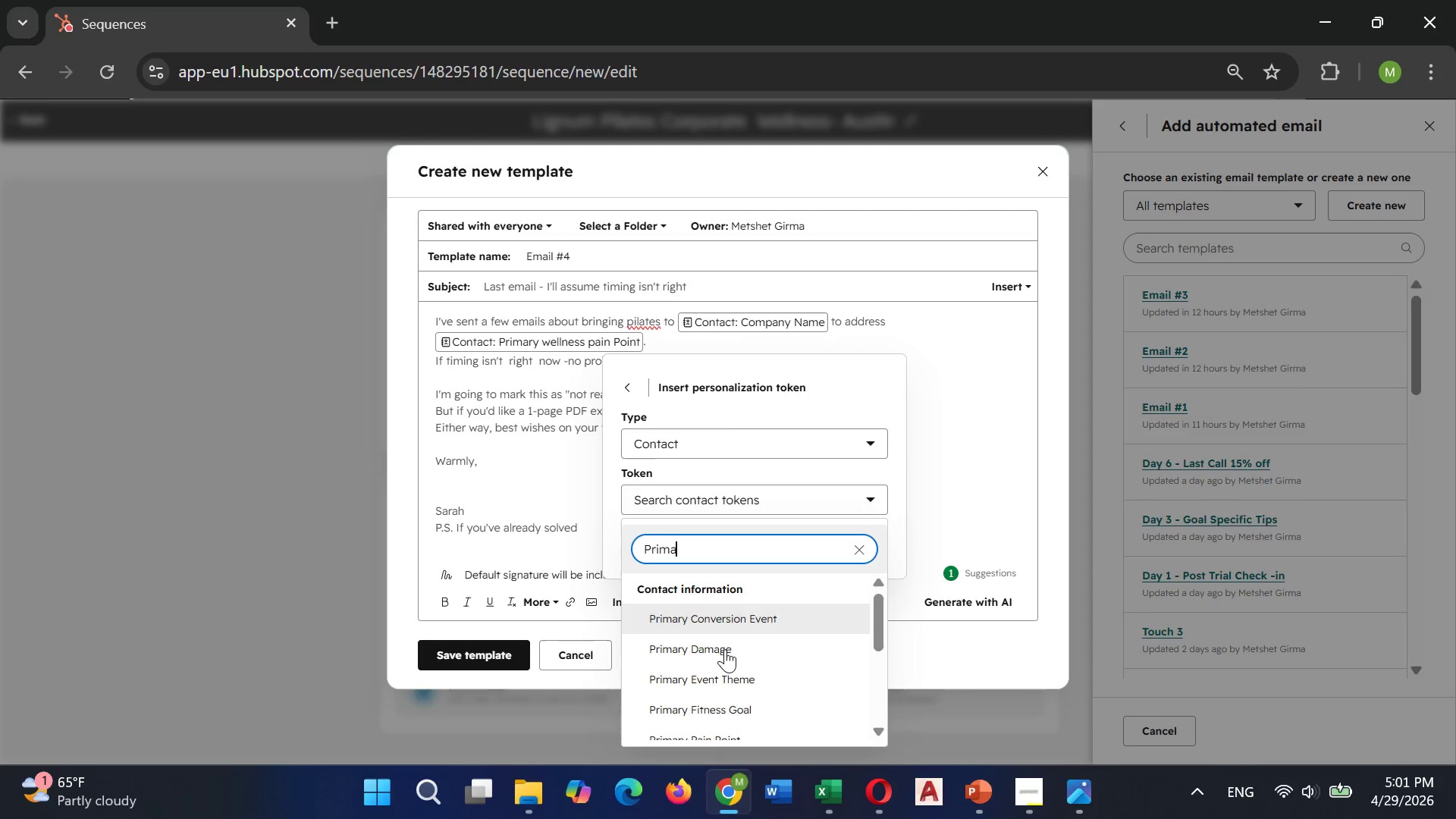 
scroll: coordinate [725, 663], scroll_direction: down, amount: 2.0
 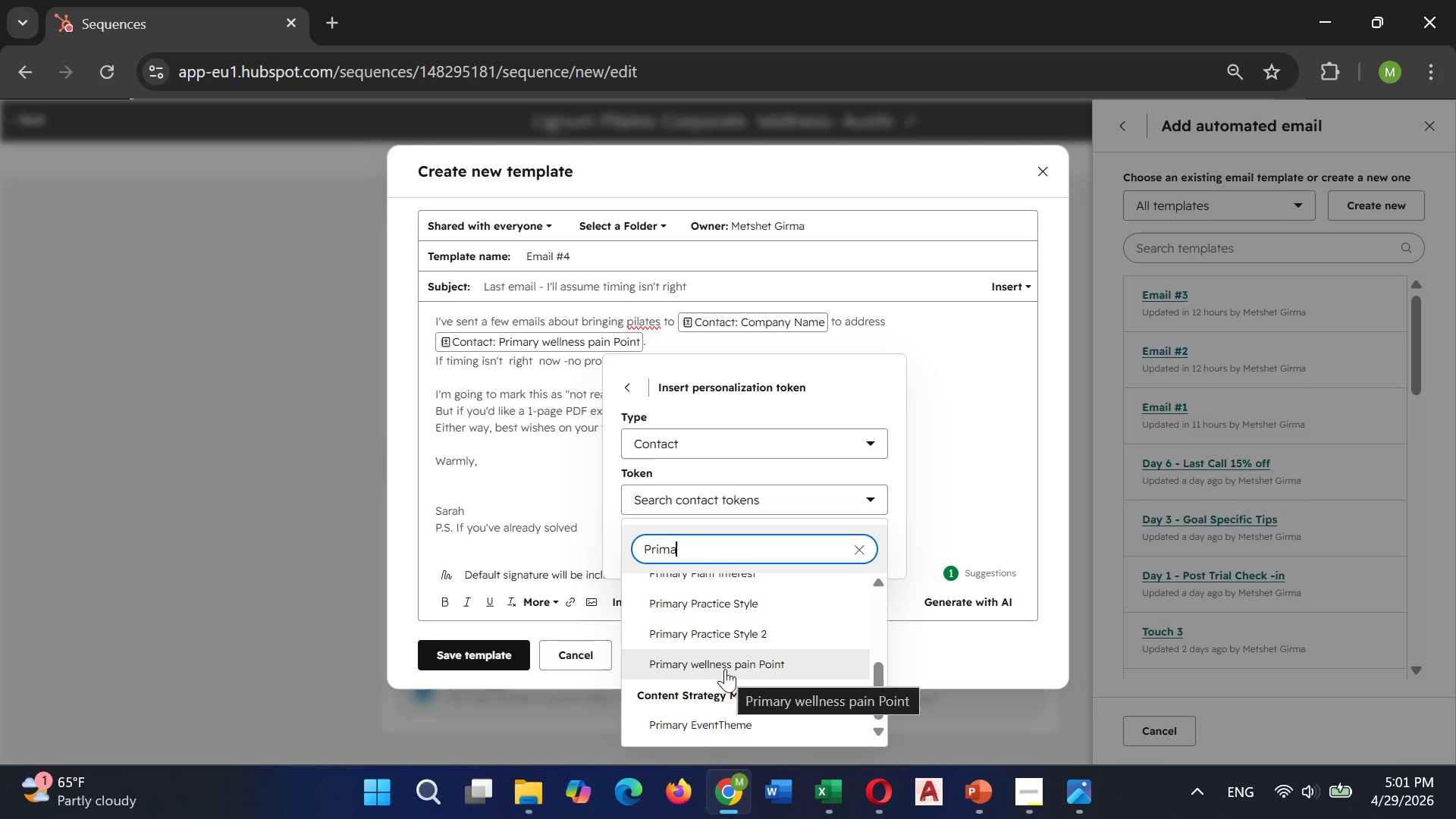 
left_click([725, 669])
 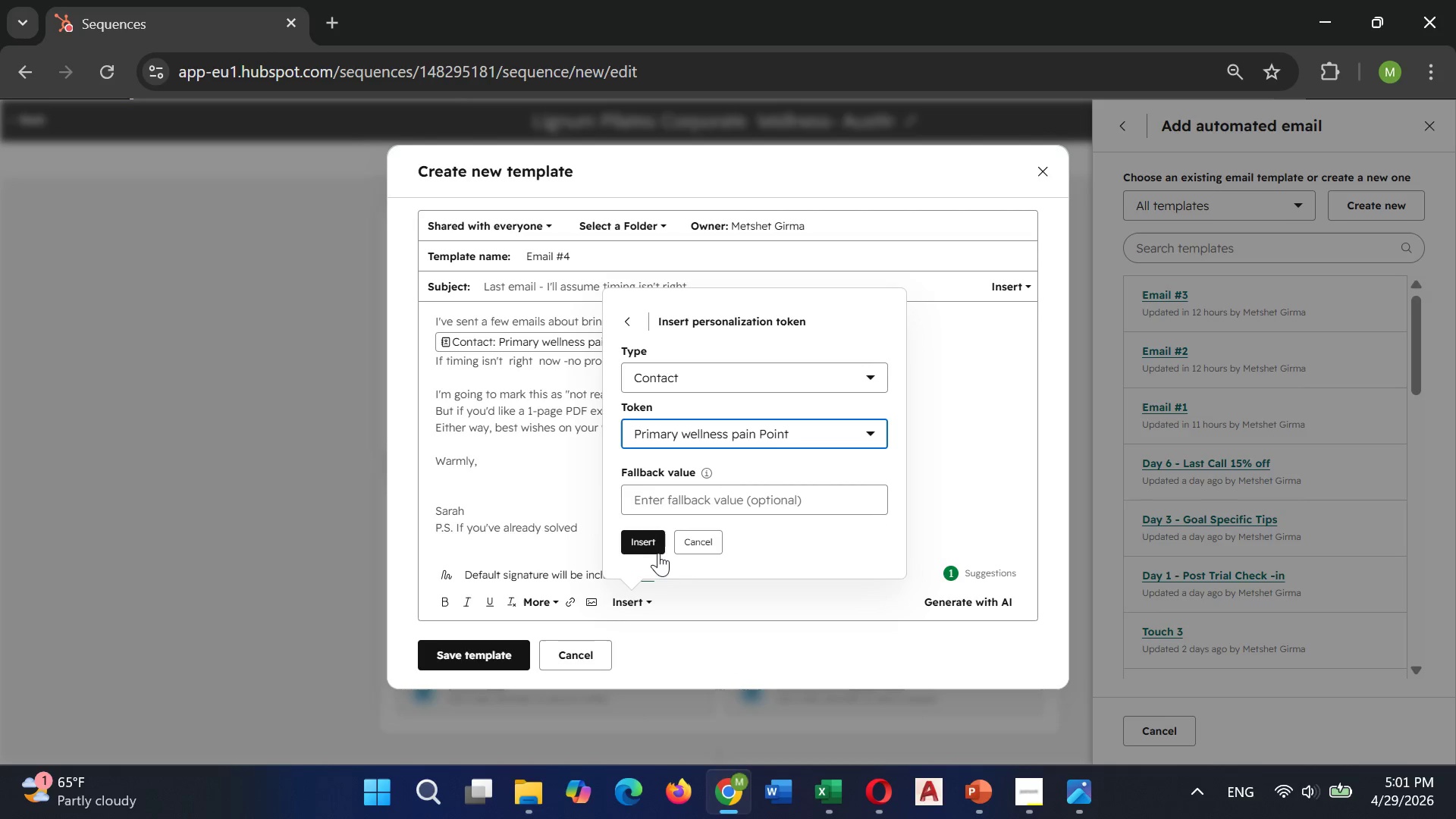 
left_click([646, 546])
 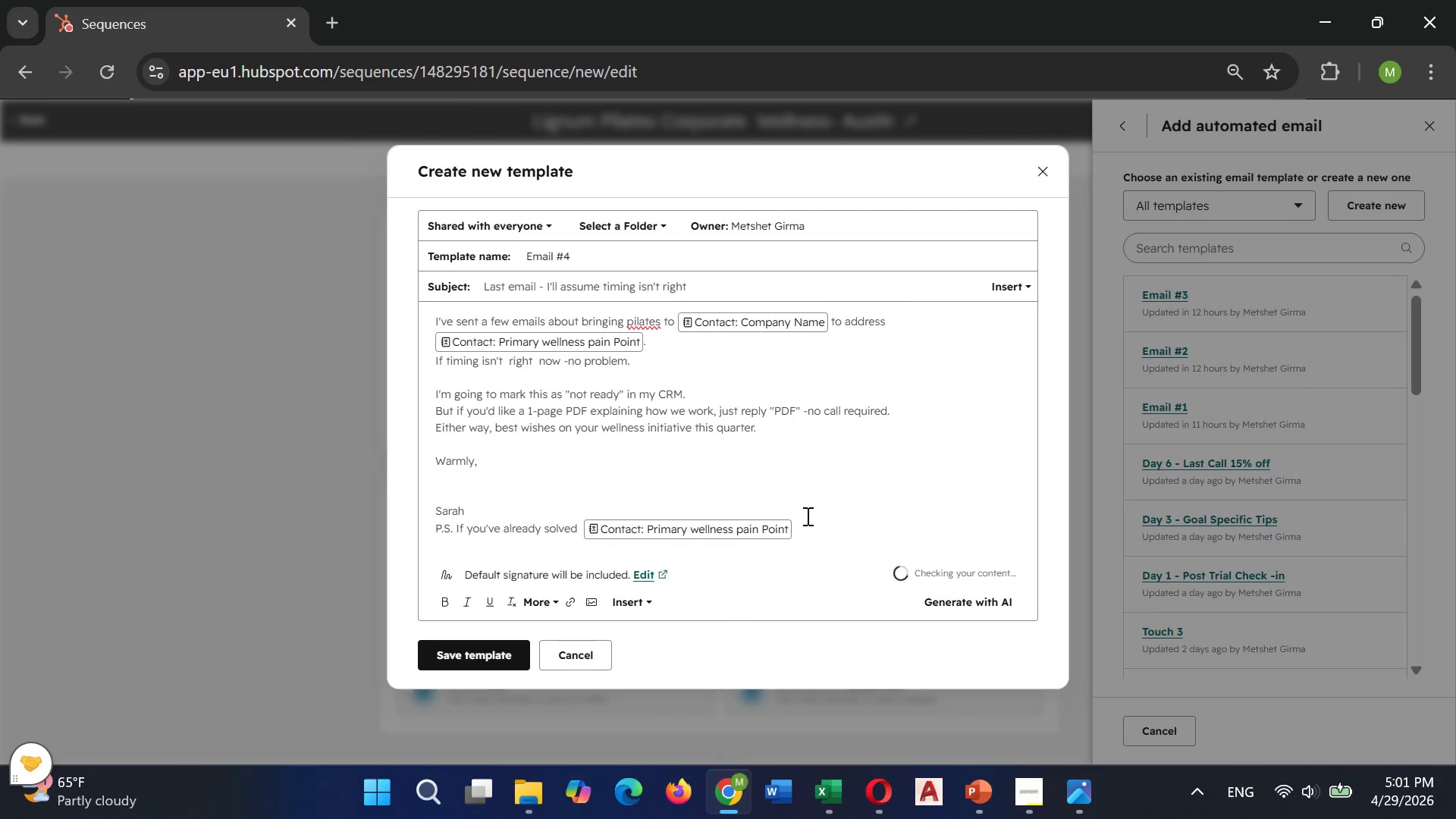 
key(Space)
 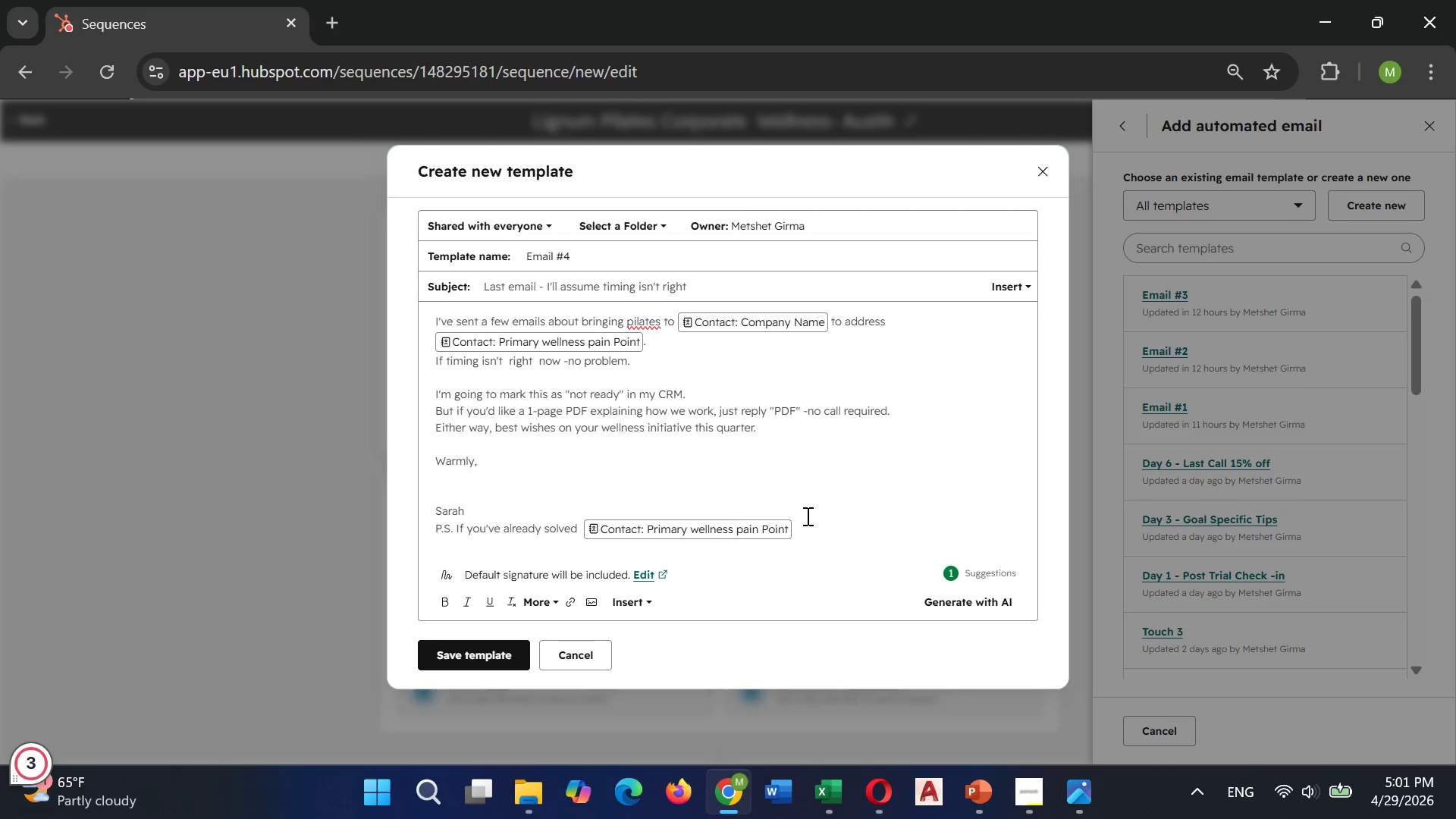 
wait(5.47)
 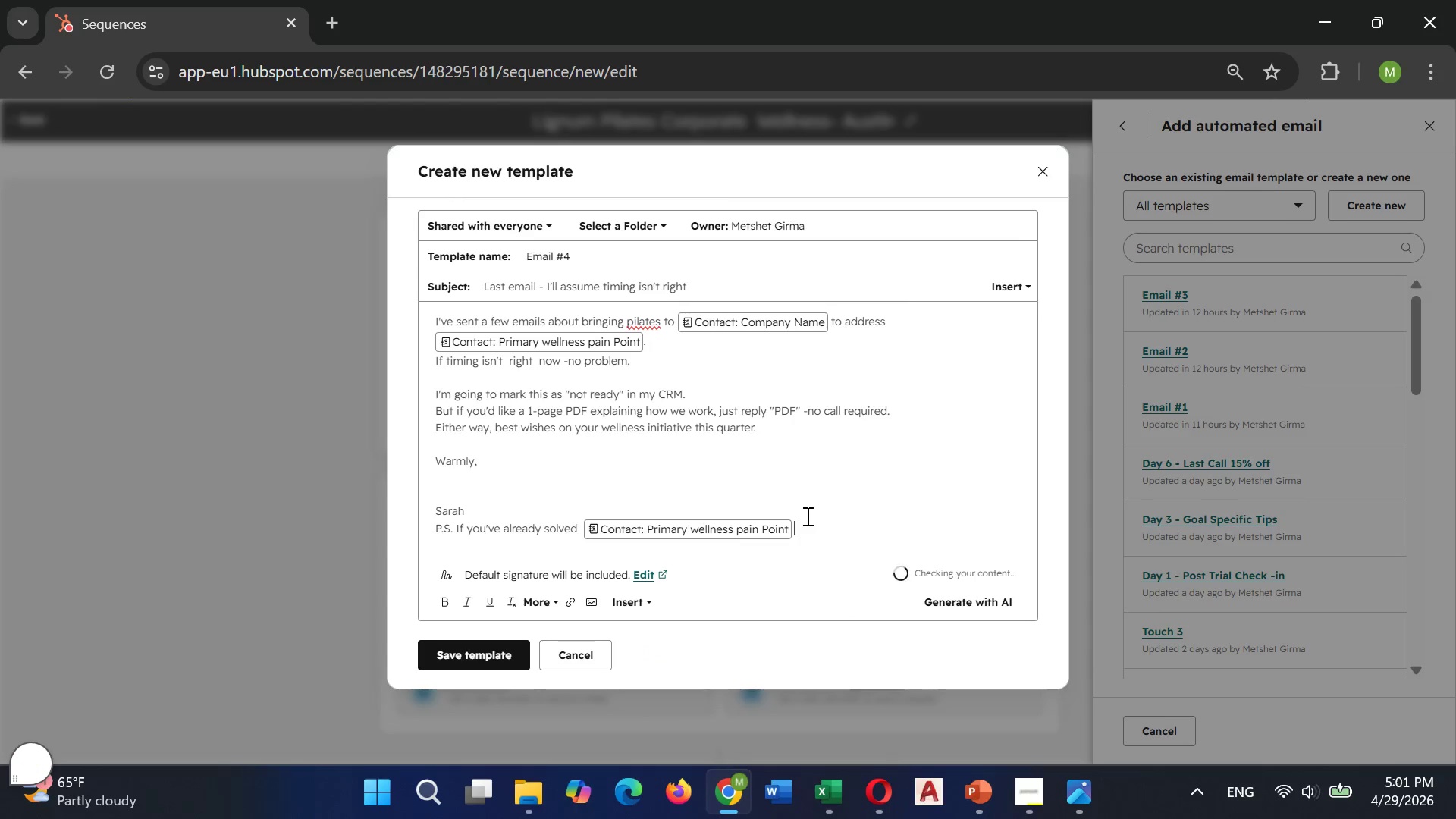 
type(with another solution, I'd honestly love to know what wot)
key(Backspace)
type(rked for you)
 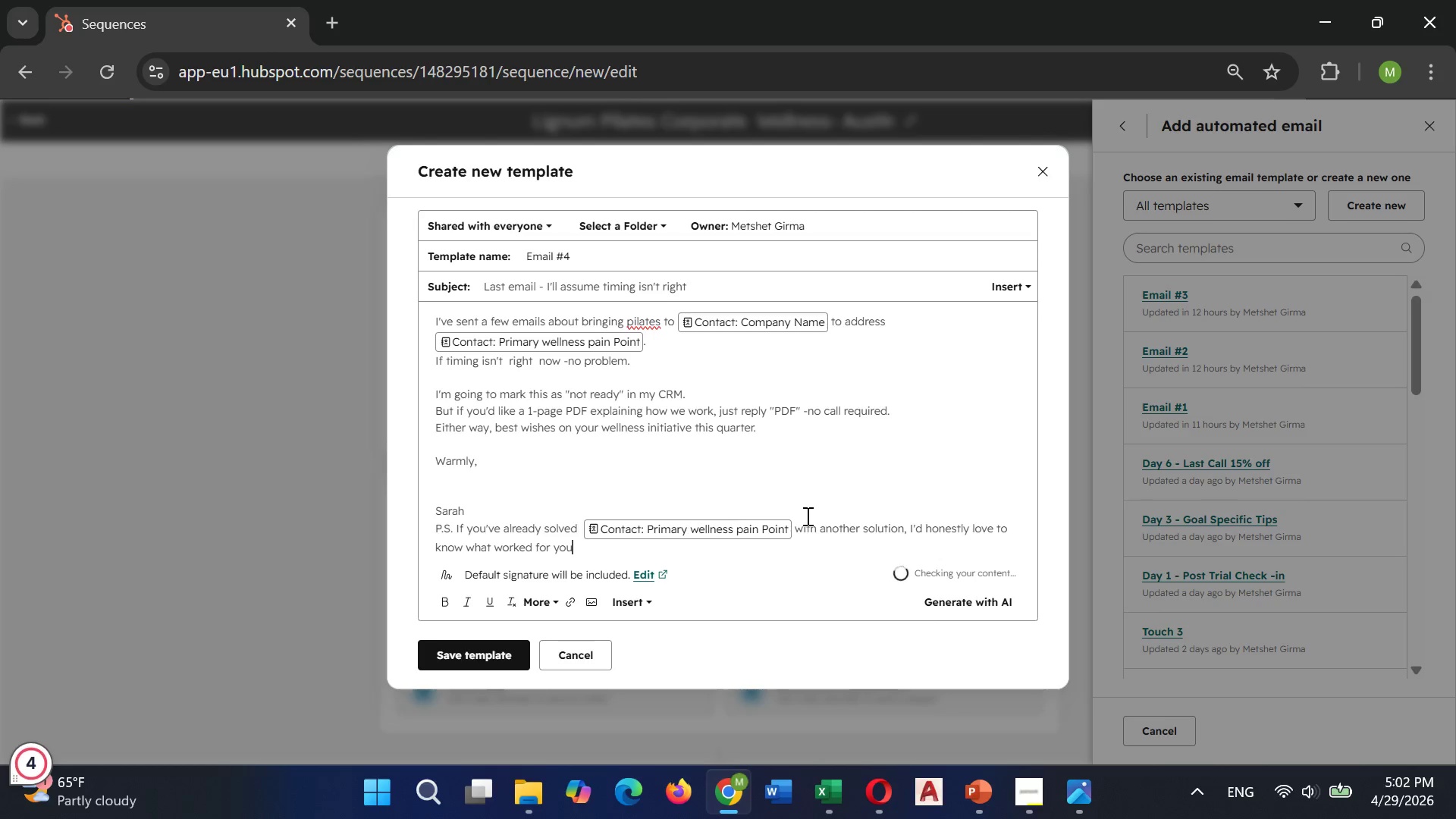 
type(.Always learing)
 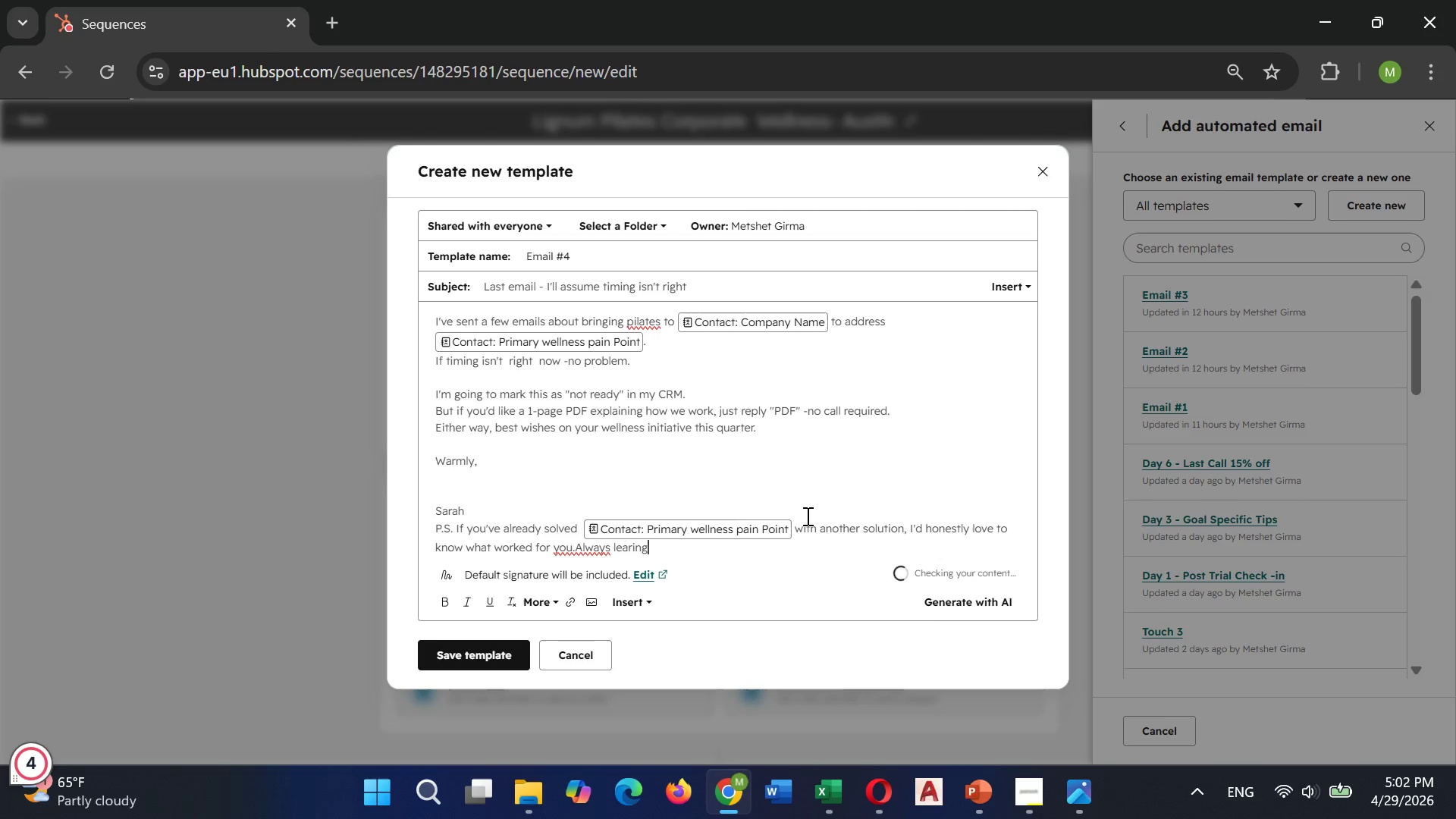 
left_click([579, 548])
 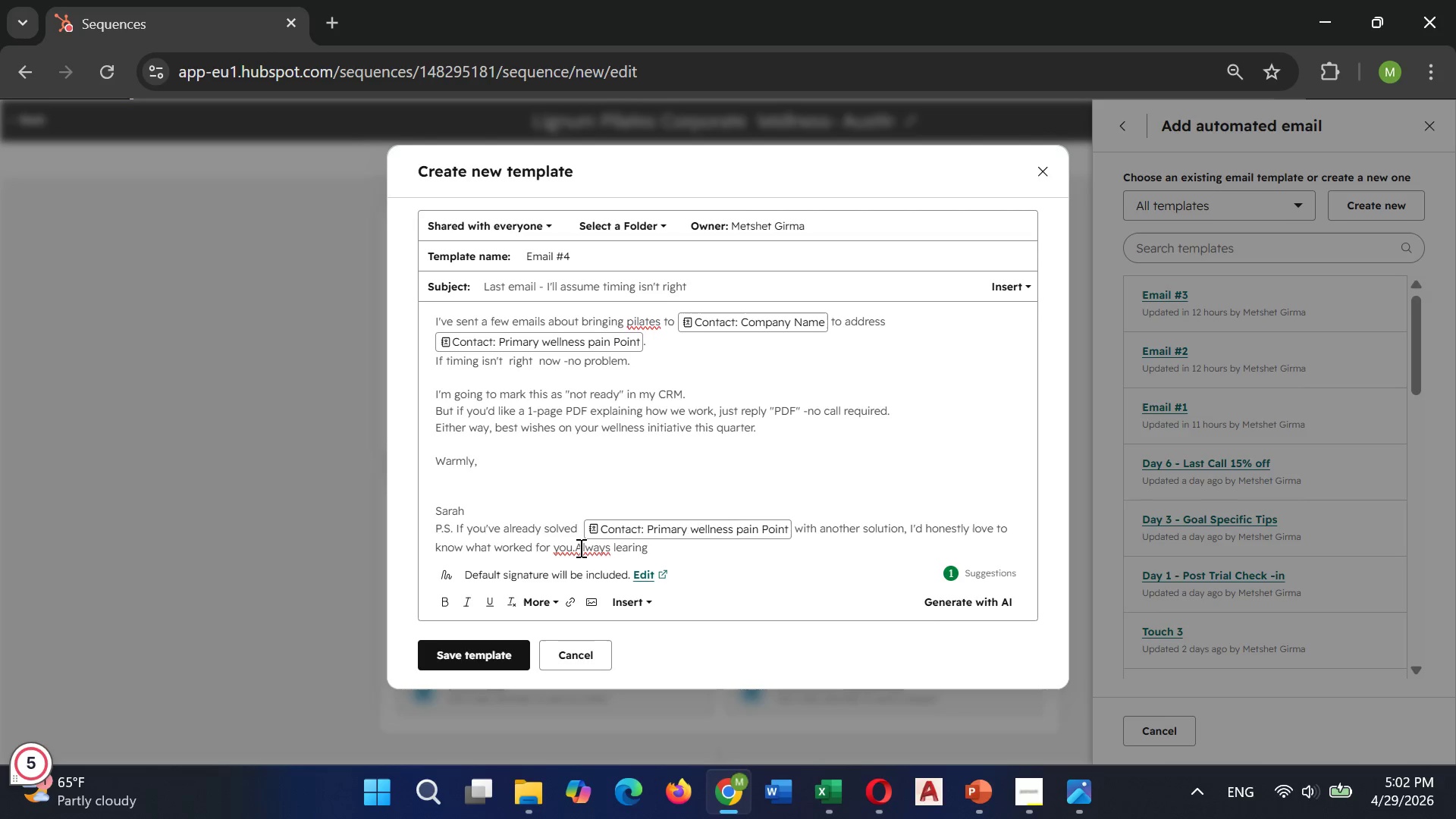 
key(ArrowLeft)
 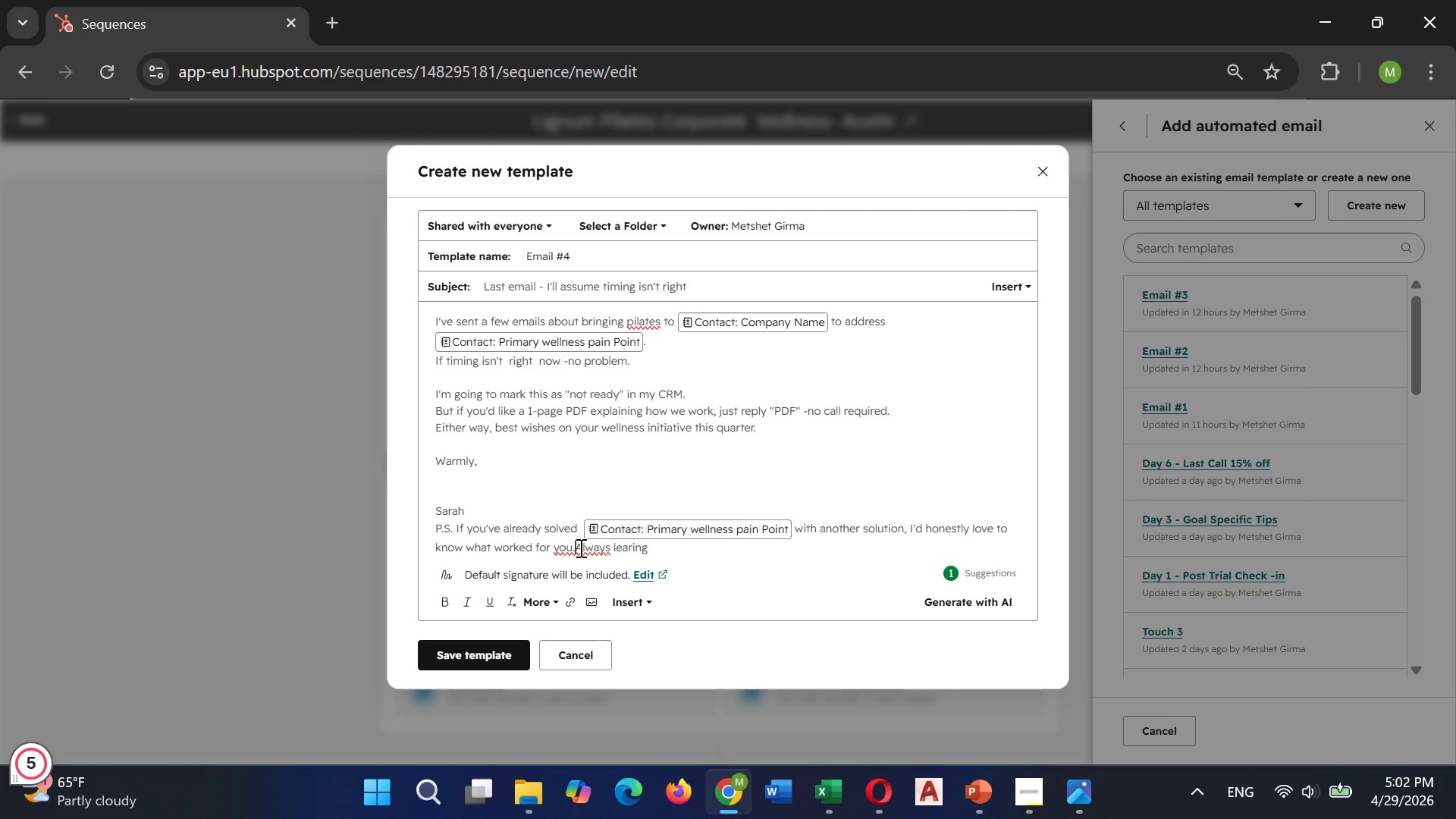 
key(Space)
 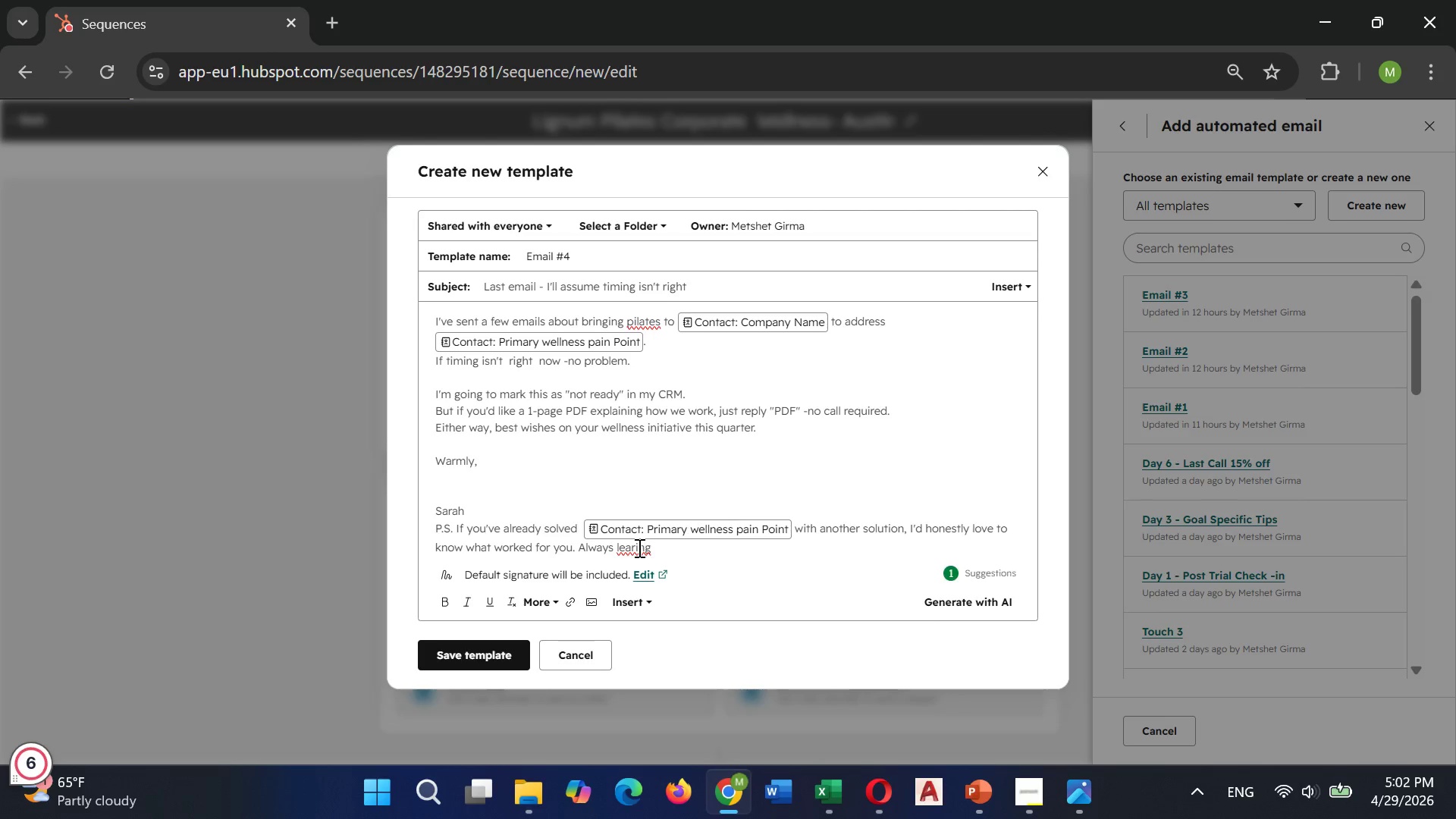 
left_click([638, 548])
 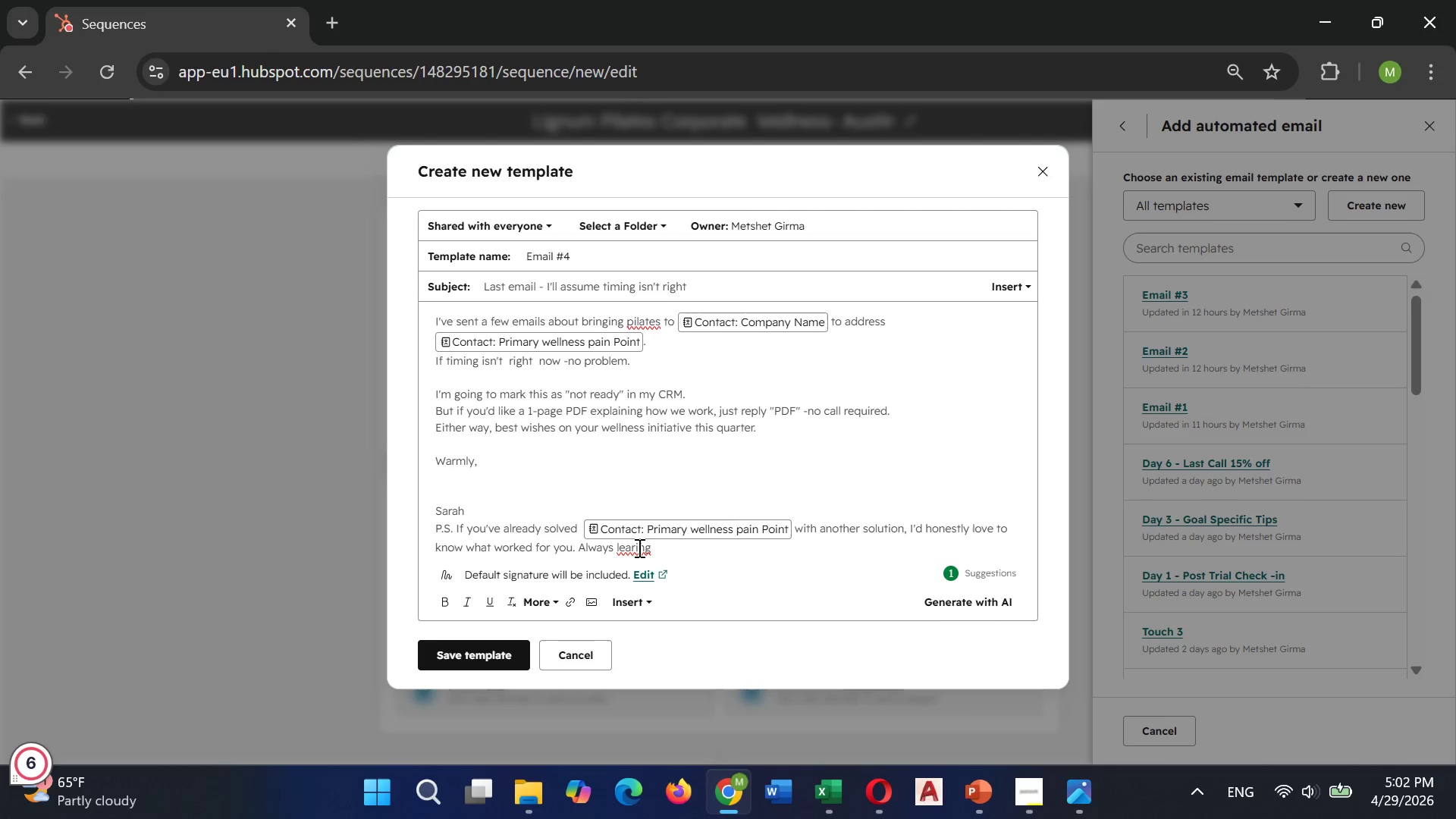 
key(ArrowLeft)
 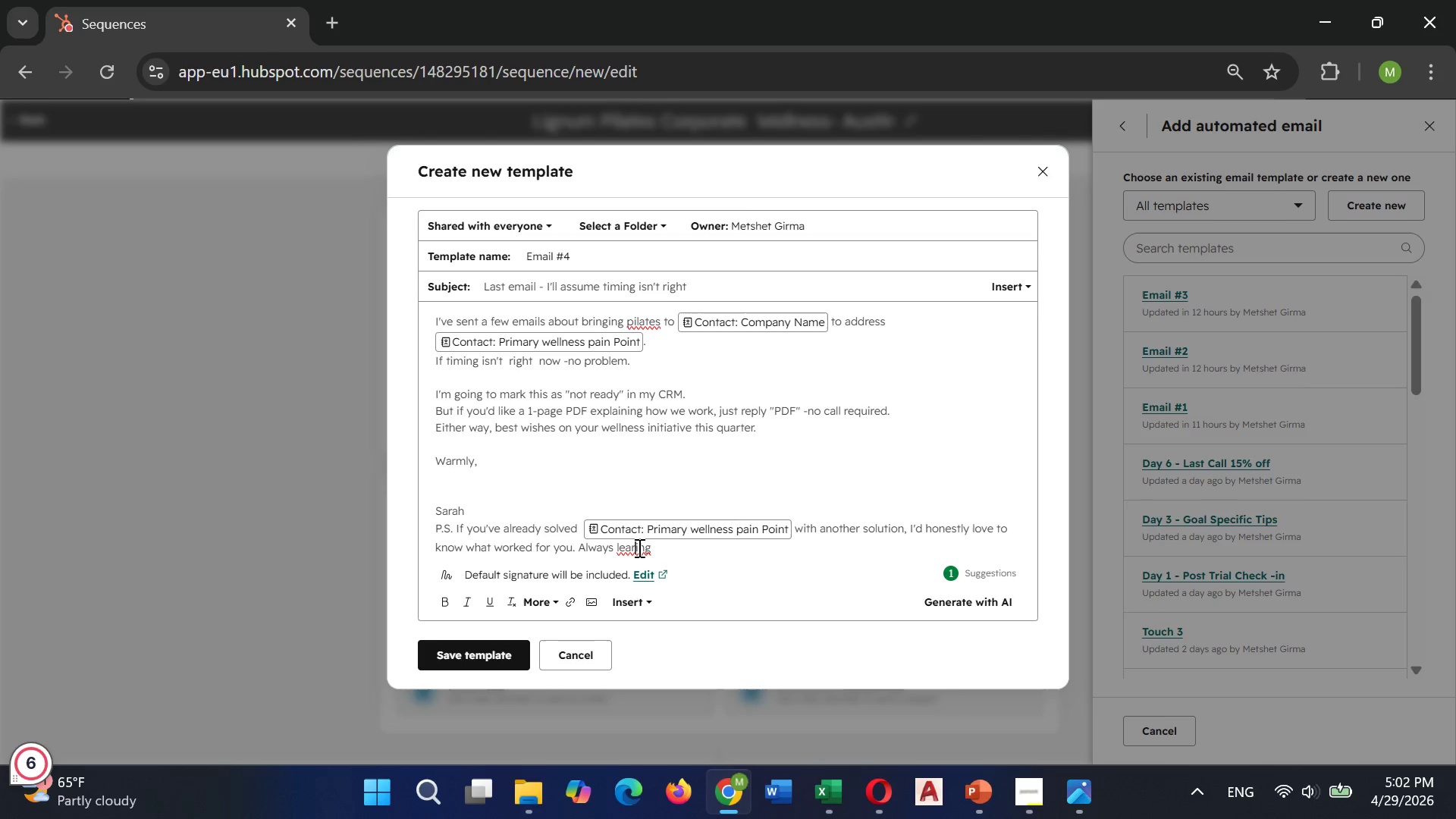 
key(N)
 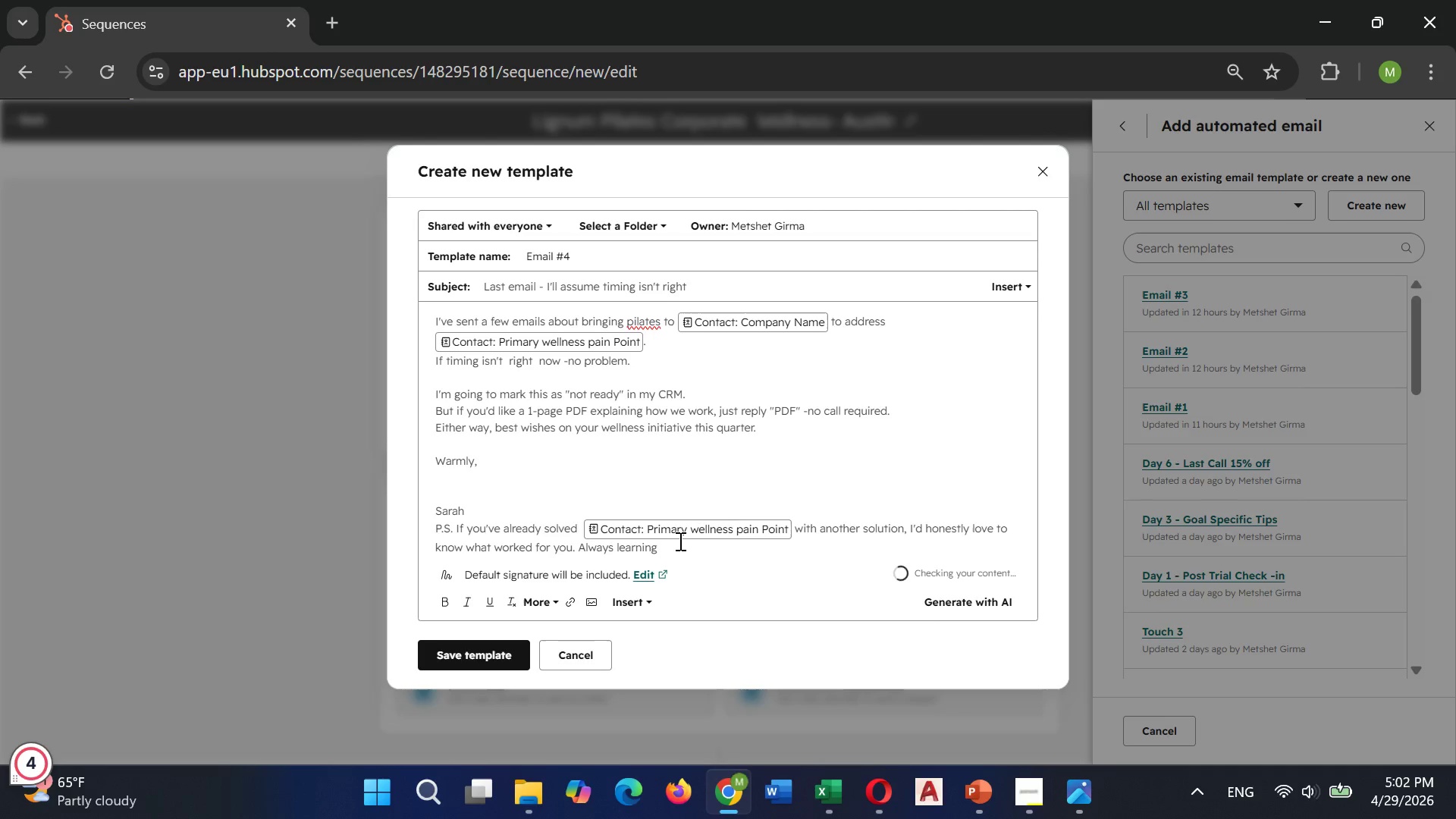 
left_click([675, 544])
 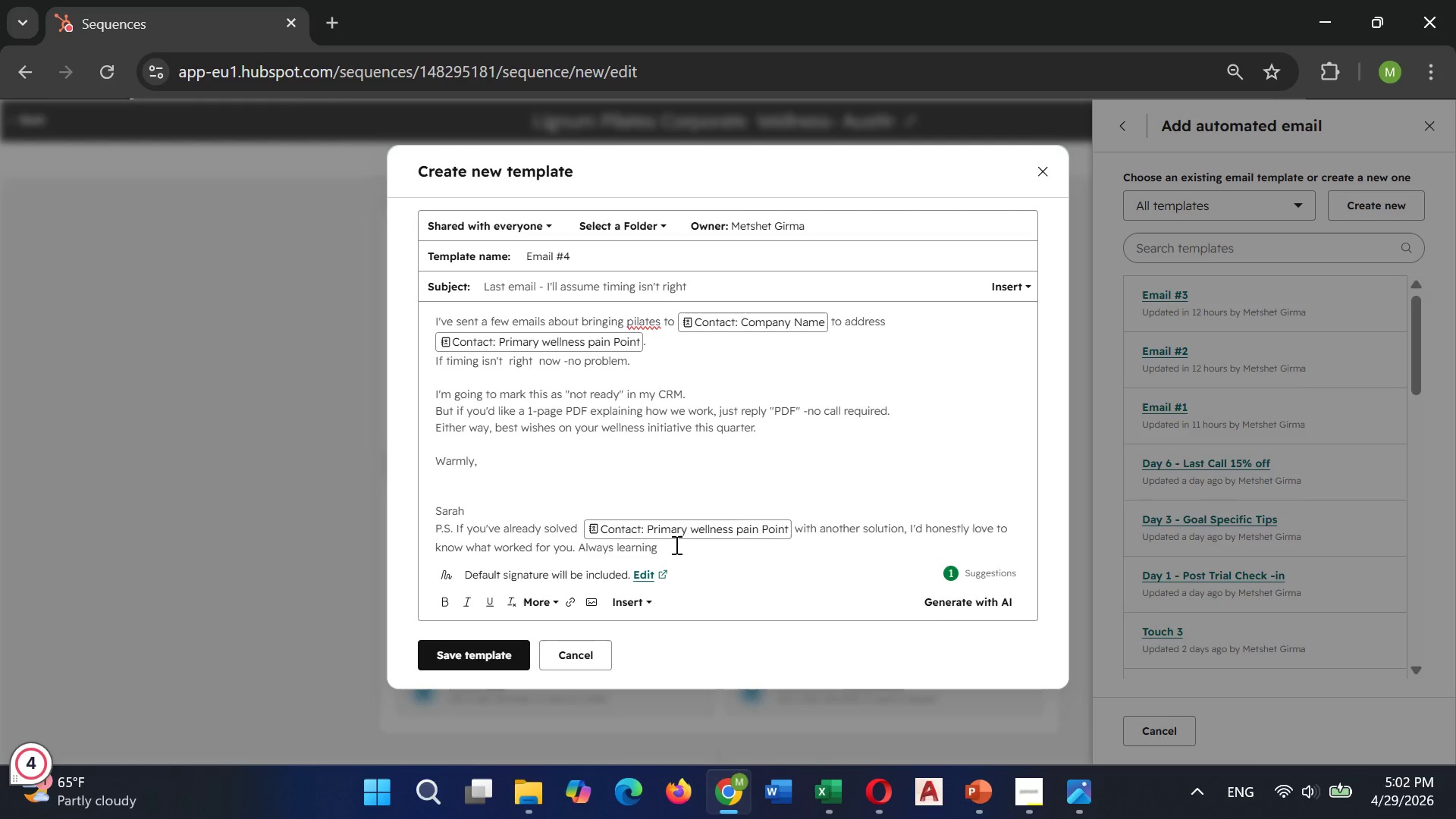 
key(Period)
 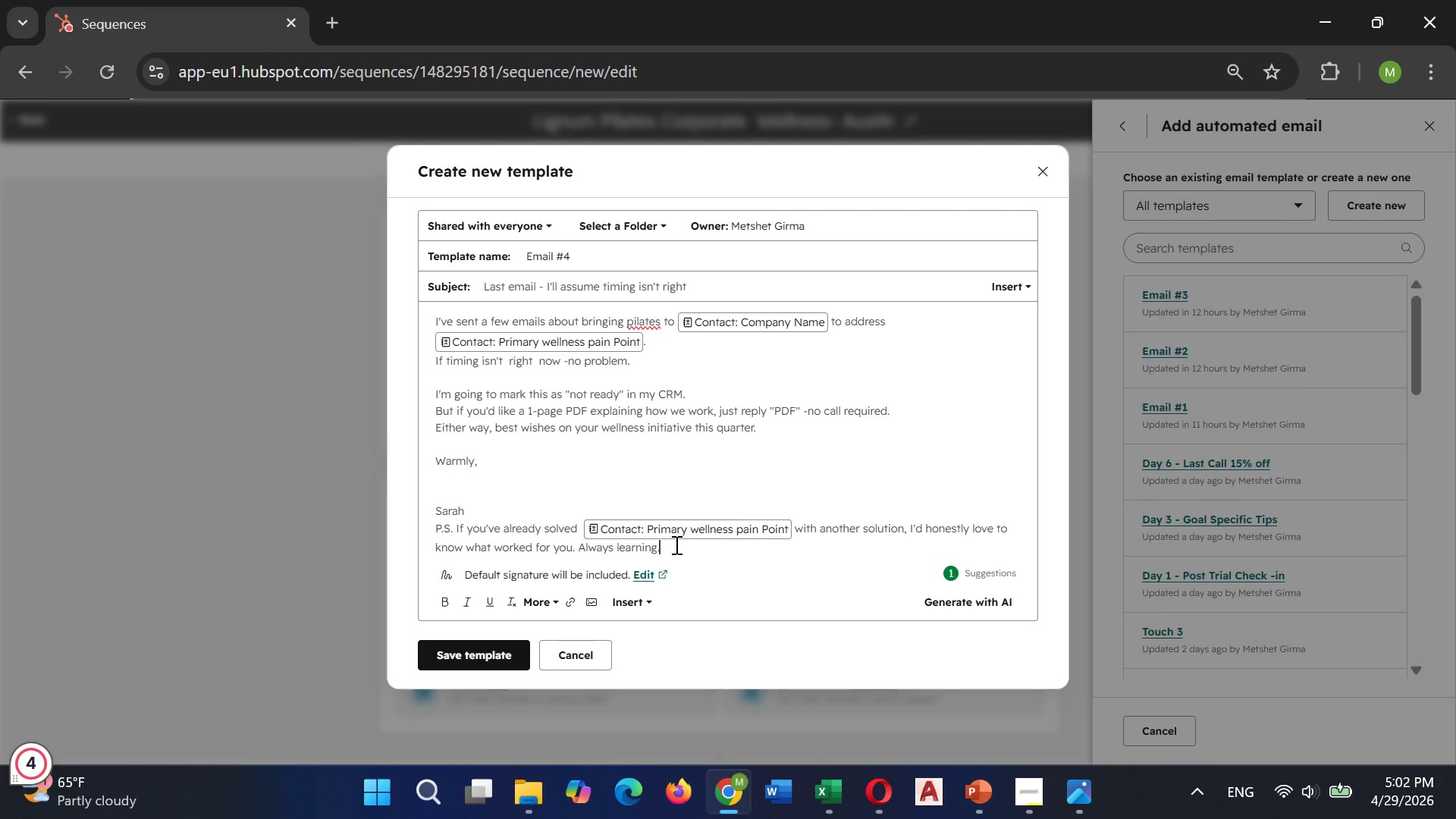 
key(Space)
 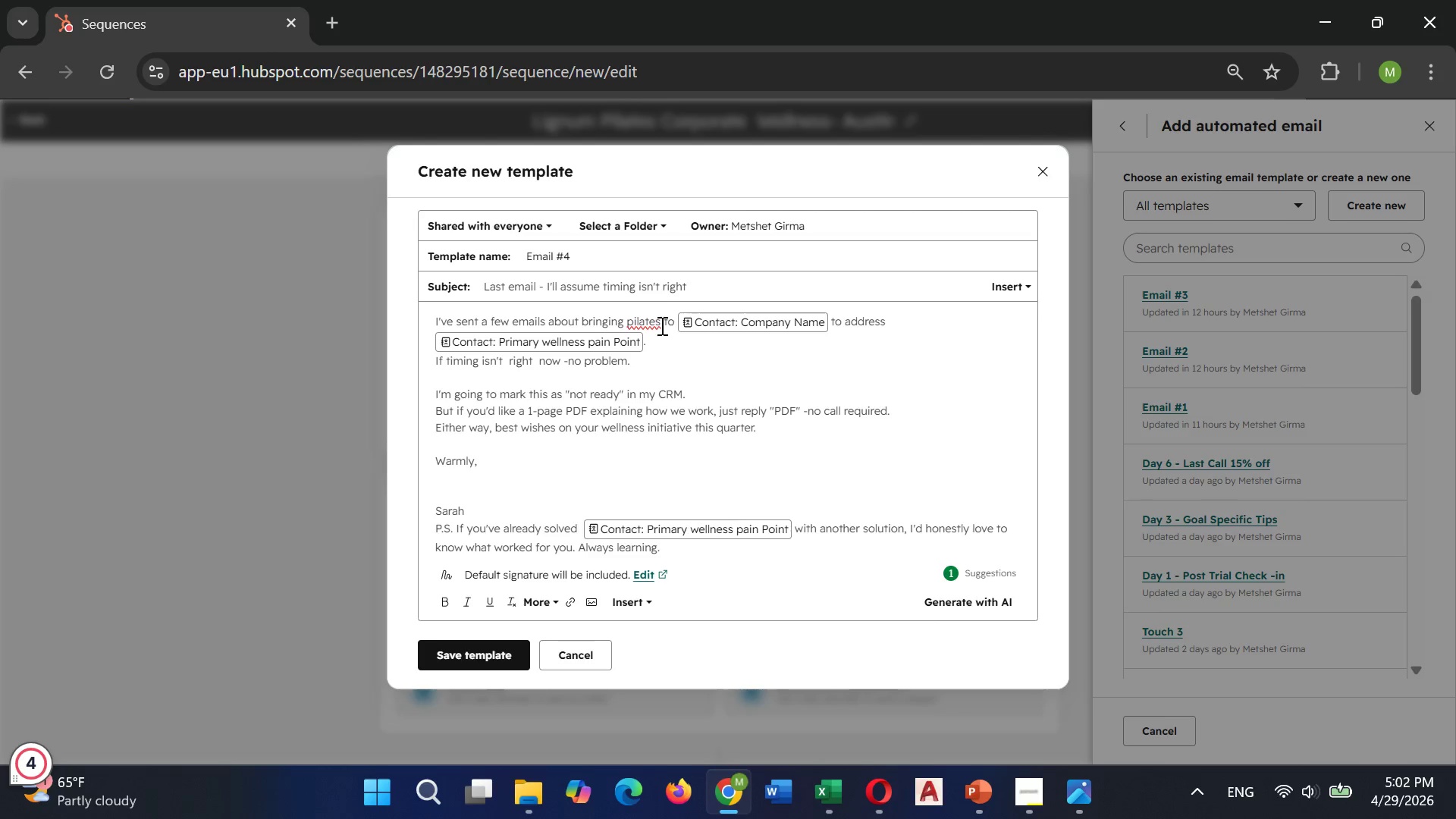 
wait(10.17)
 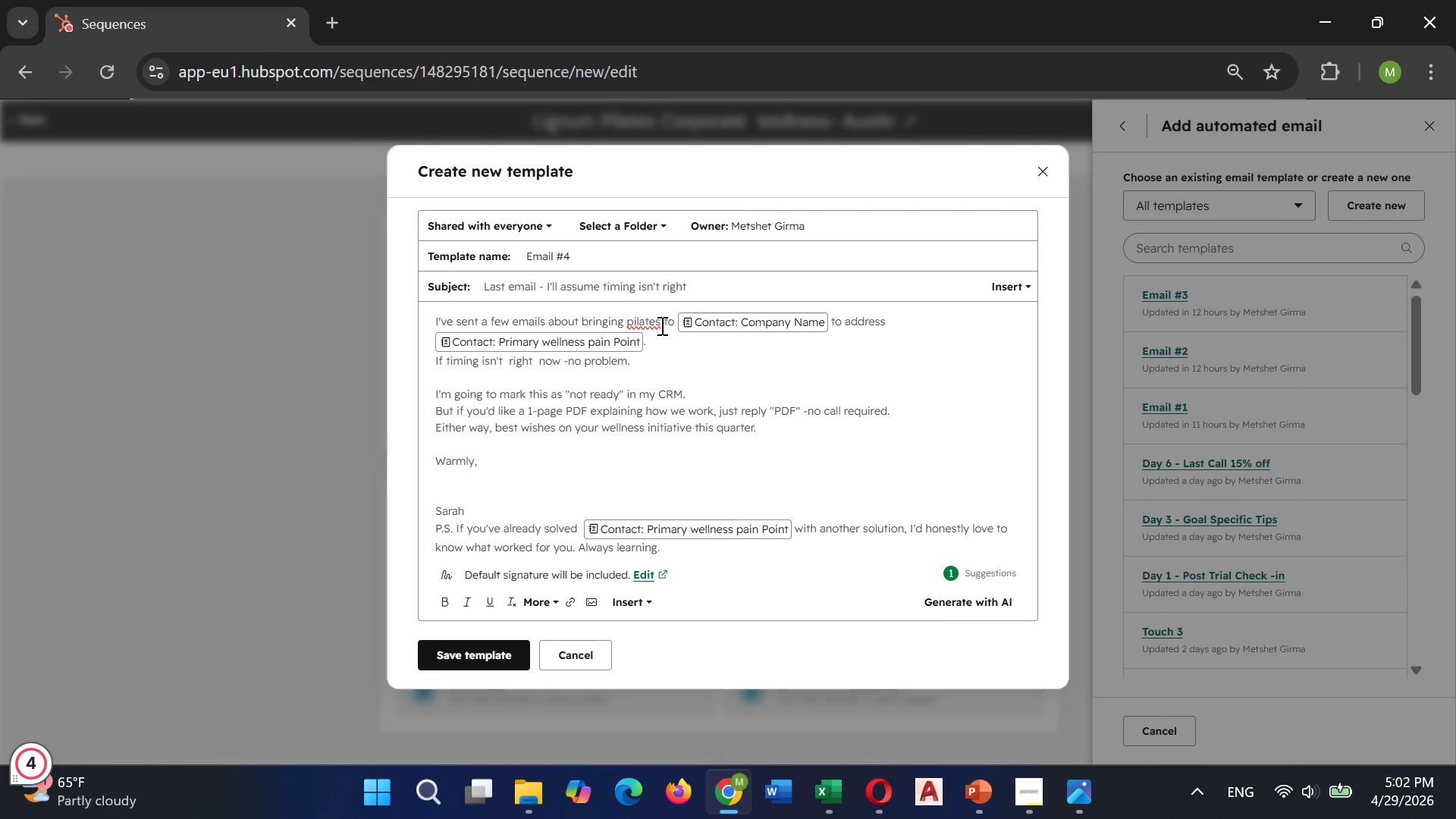 
left_click([651, 344])
 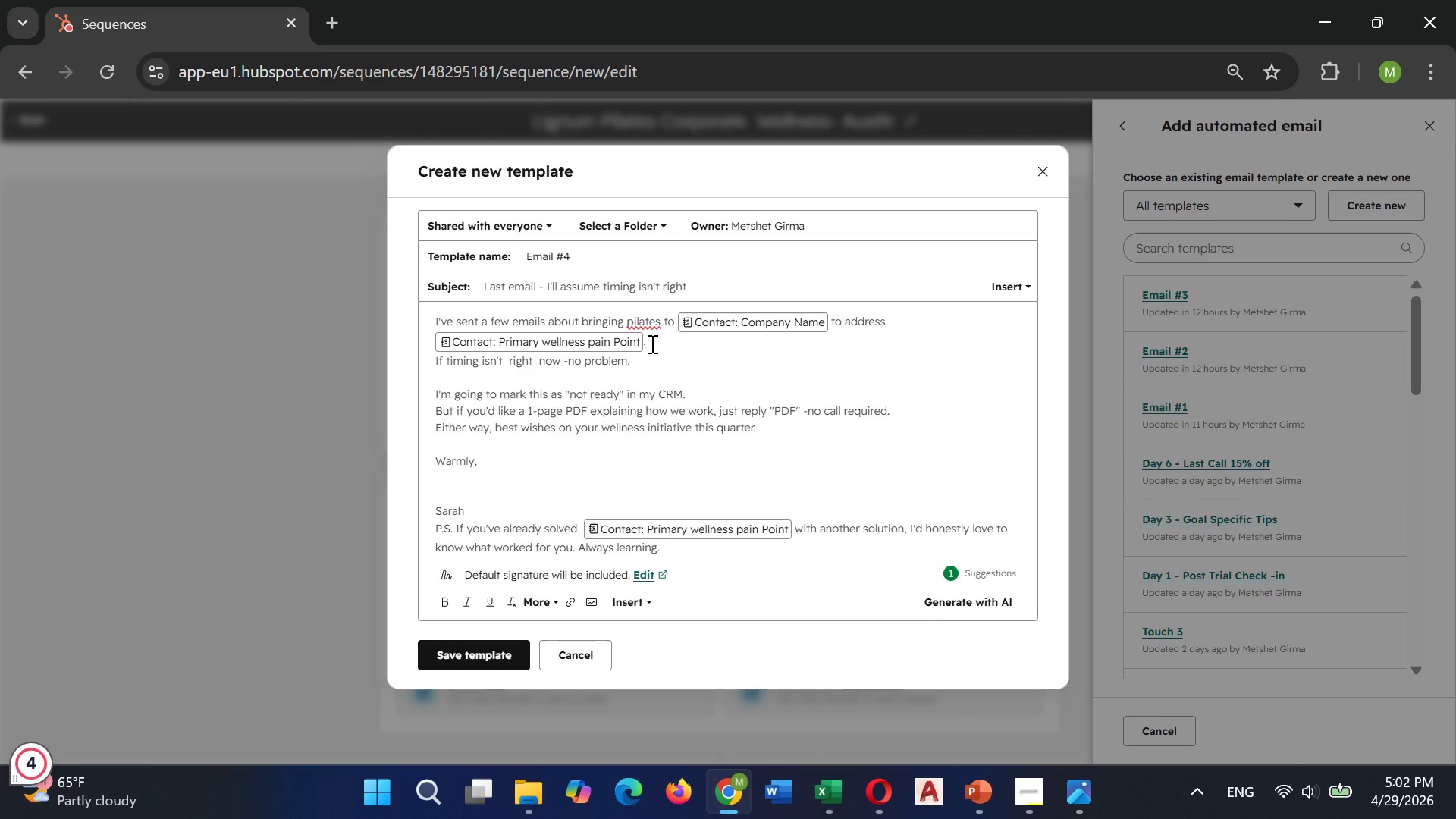 
key(Enter)
 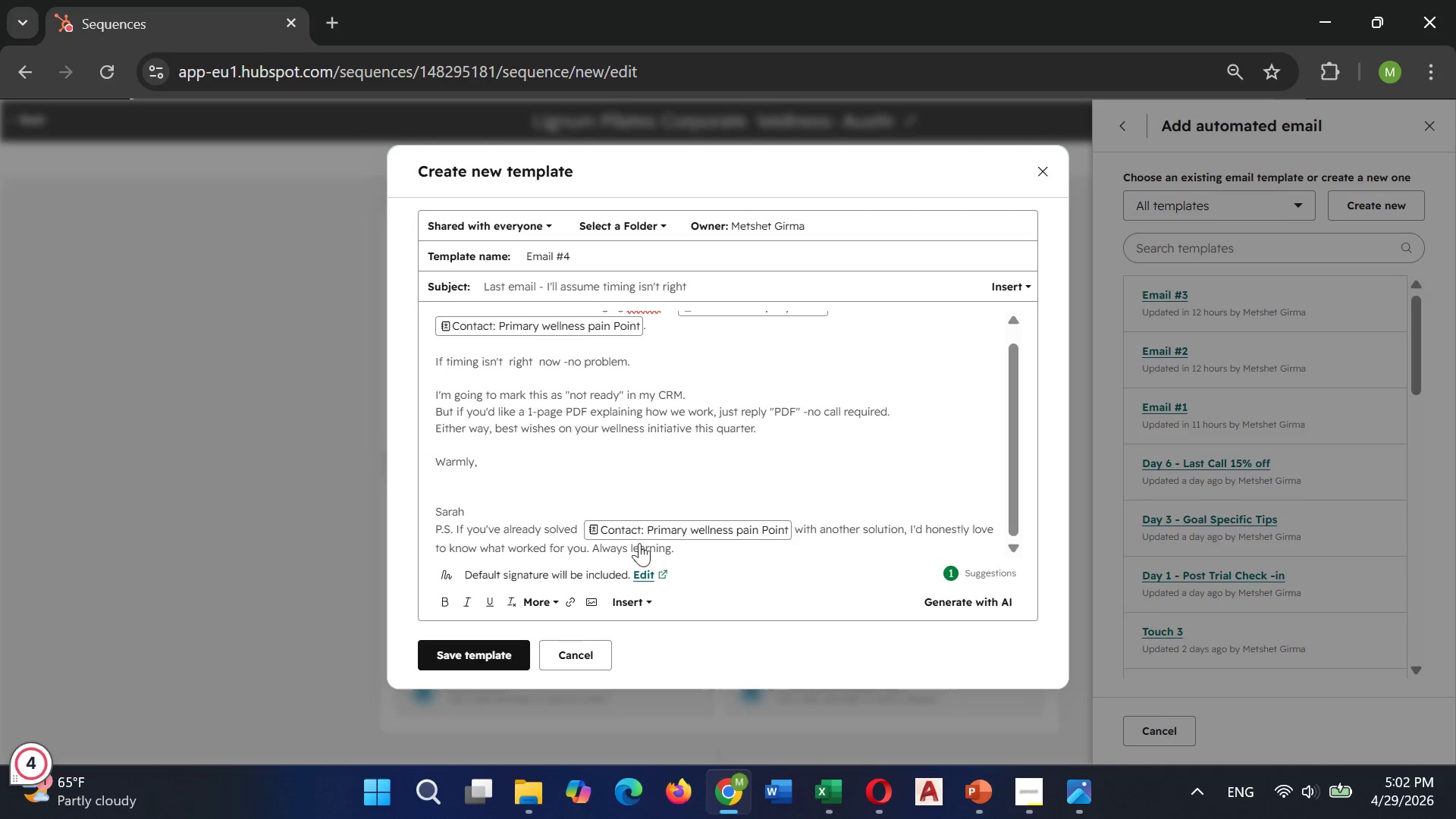 
left_click([494, 658])
 